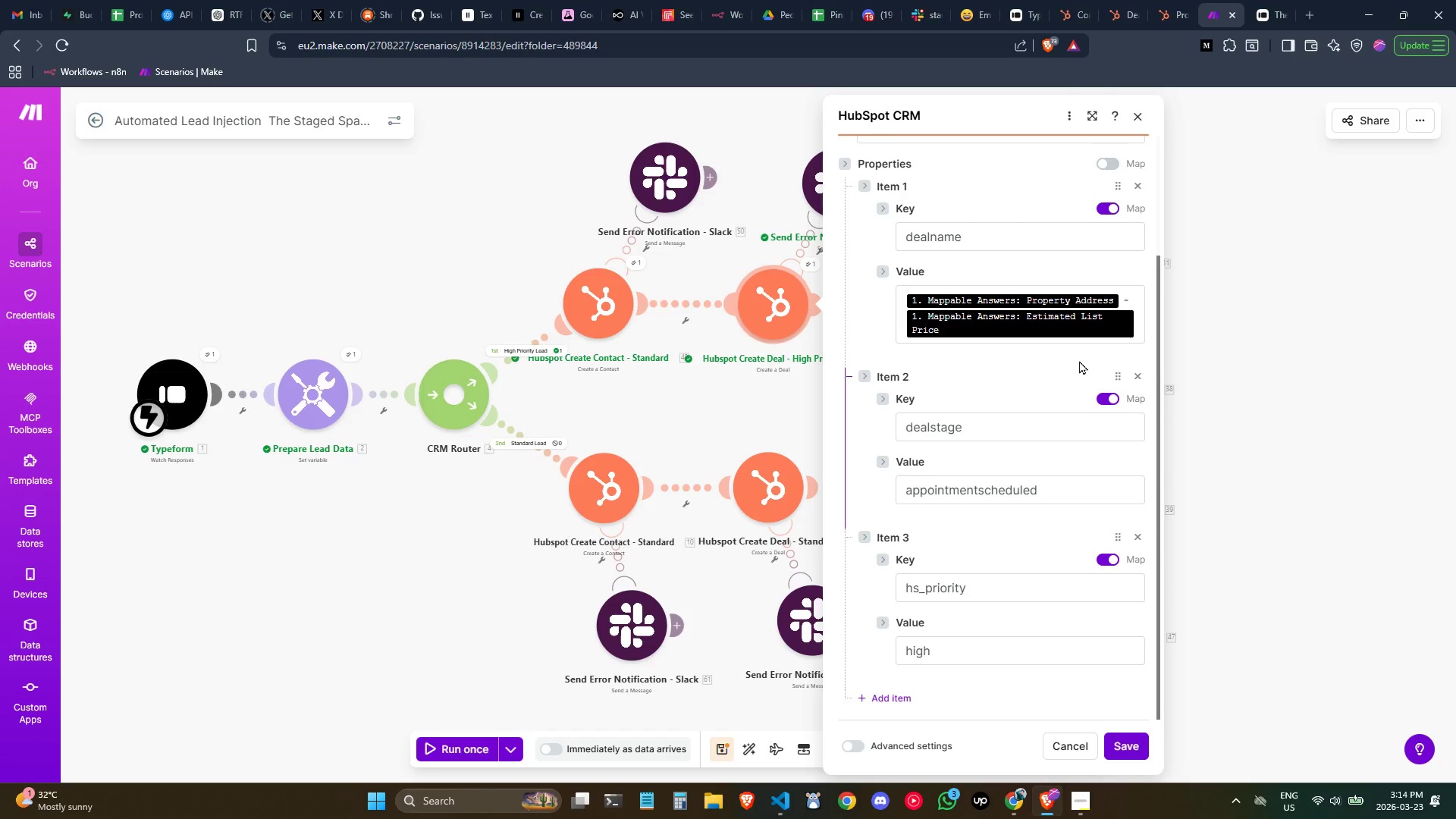 
left_click([1123, 0])
 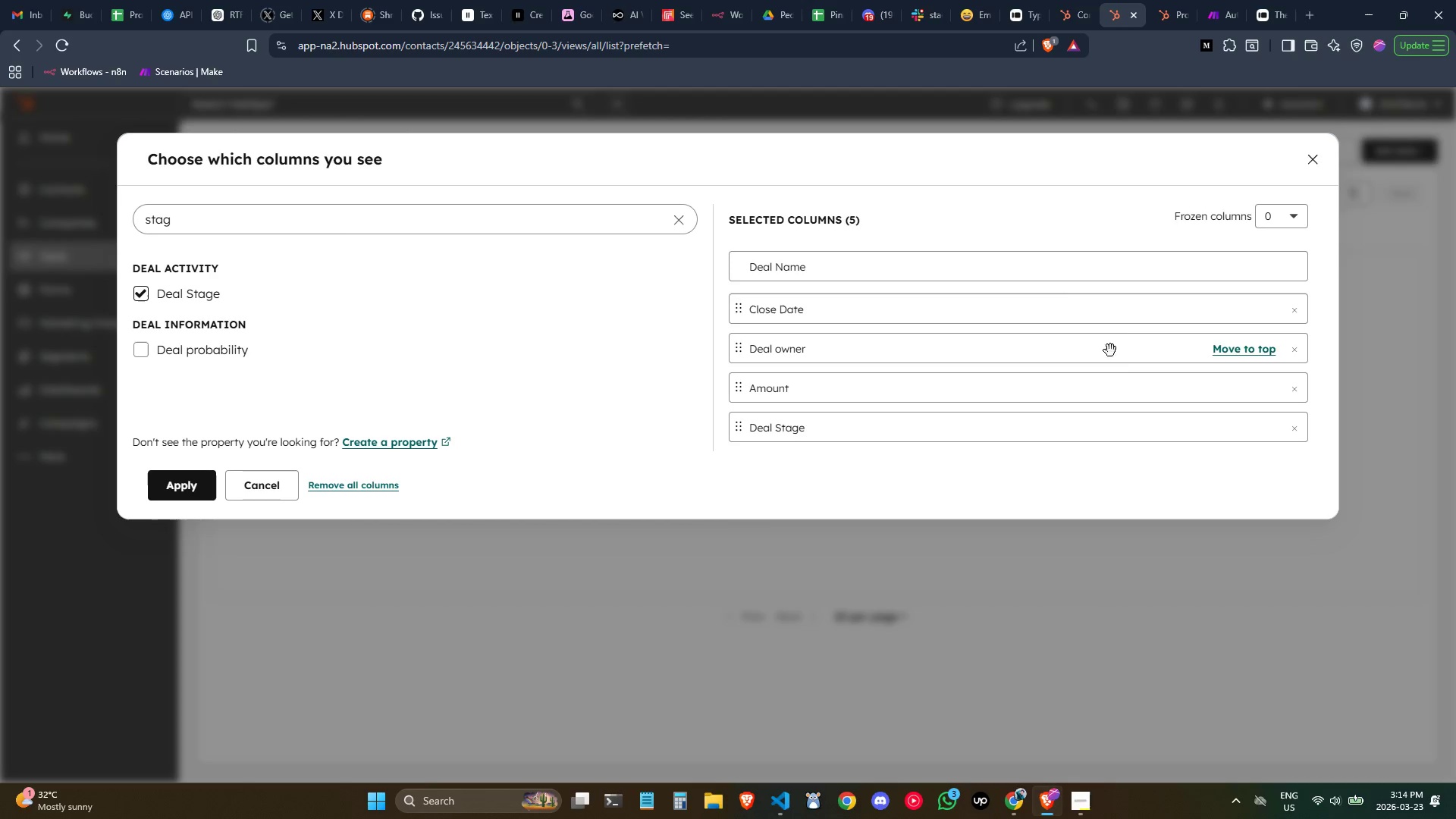 
mouse_move([1300, 345])
 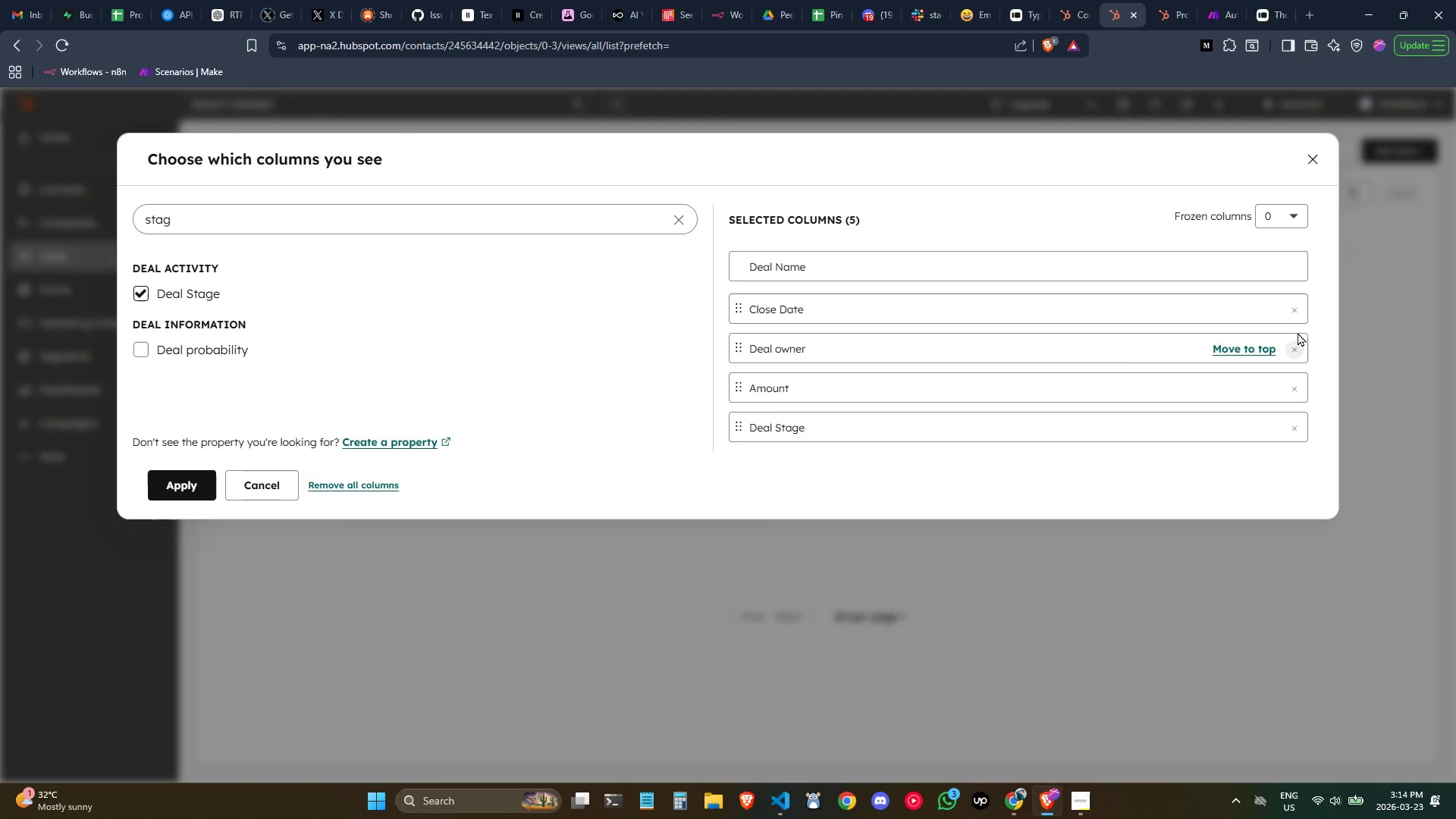 
left_click([1299, 316])
 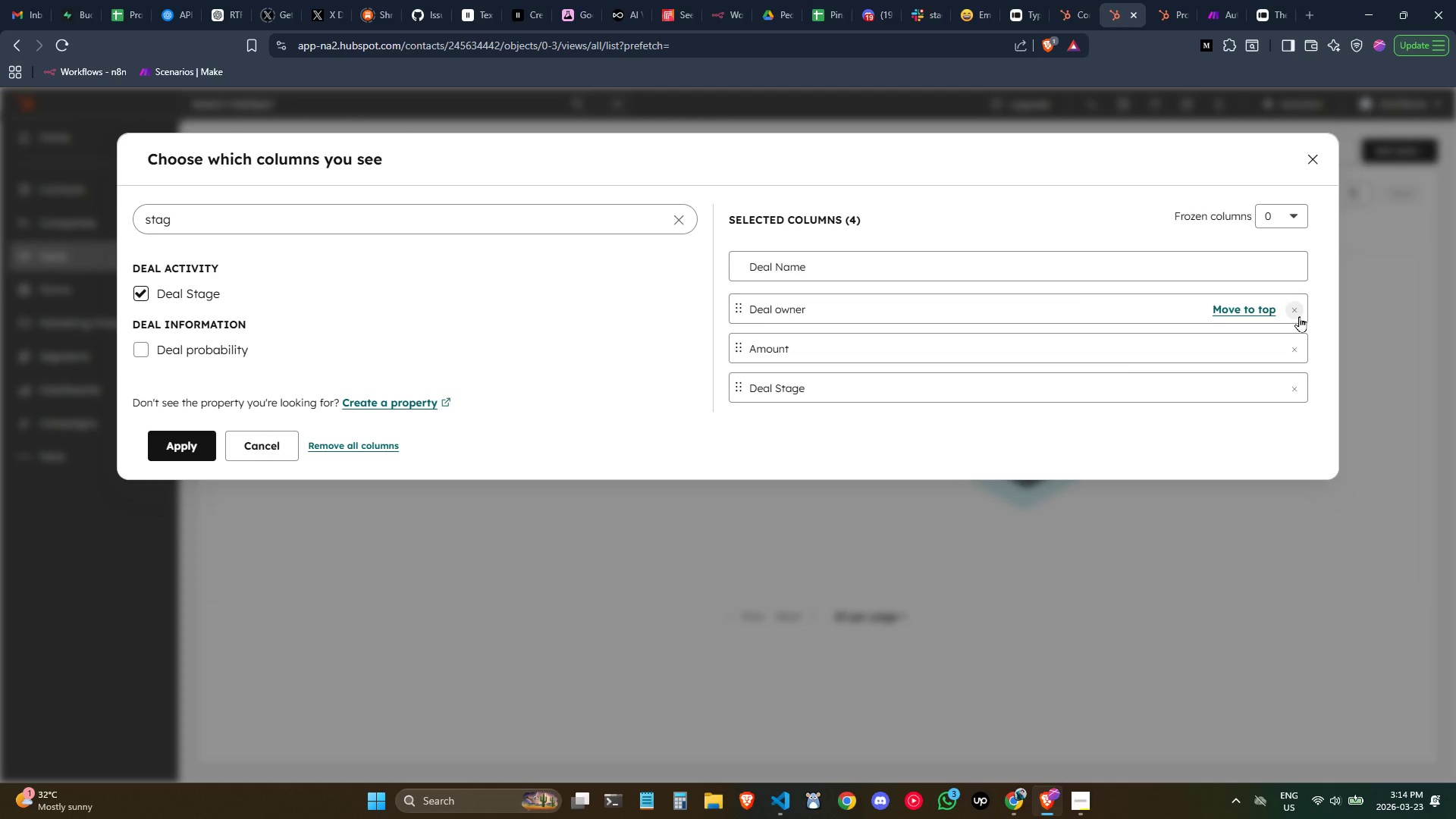 
left_click([1299, 316])
 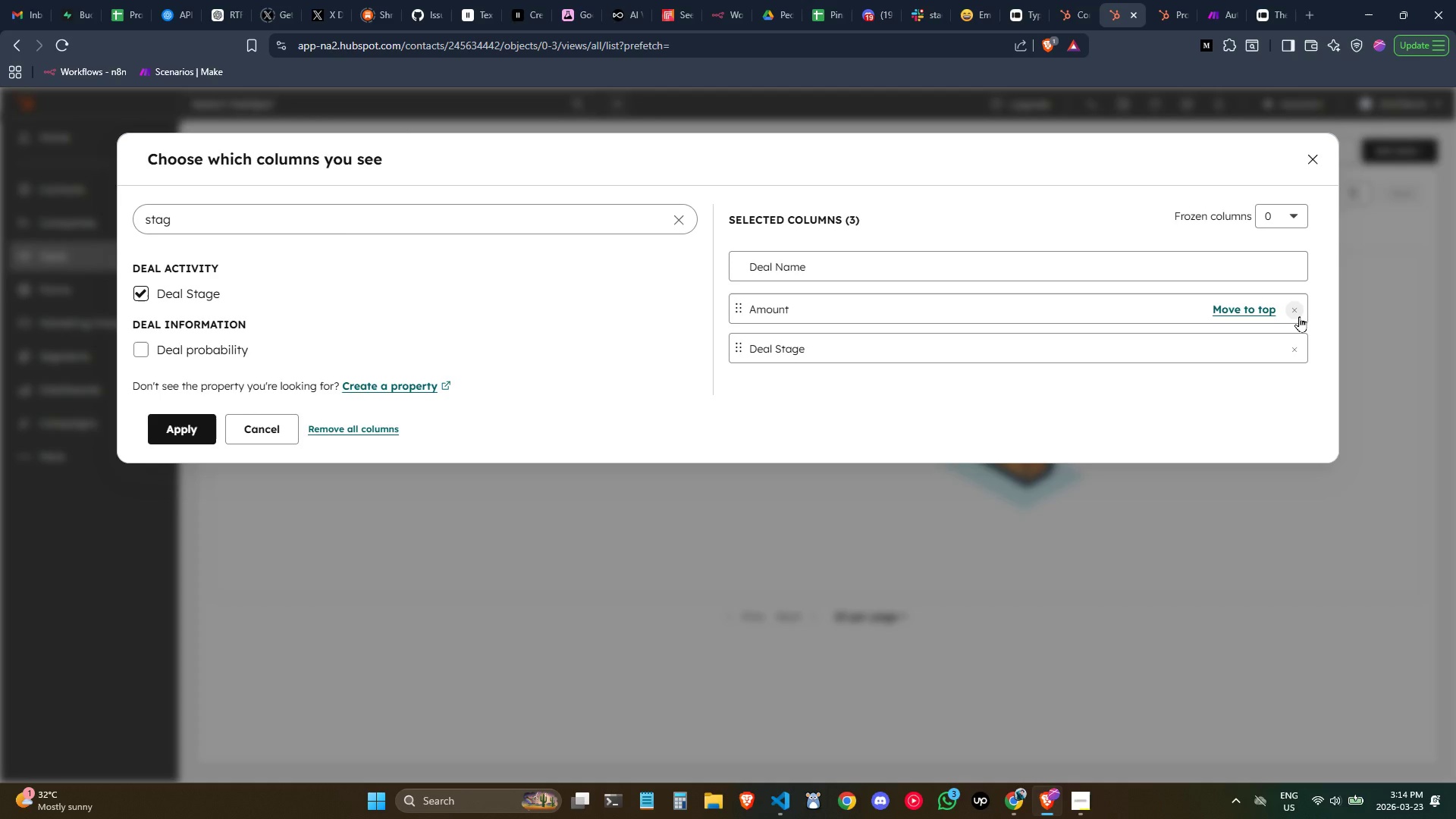 
left_click([1299, 316])
 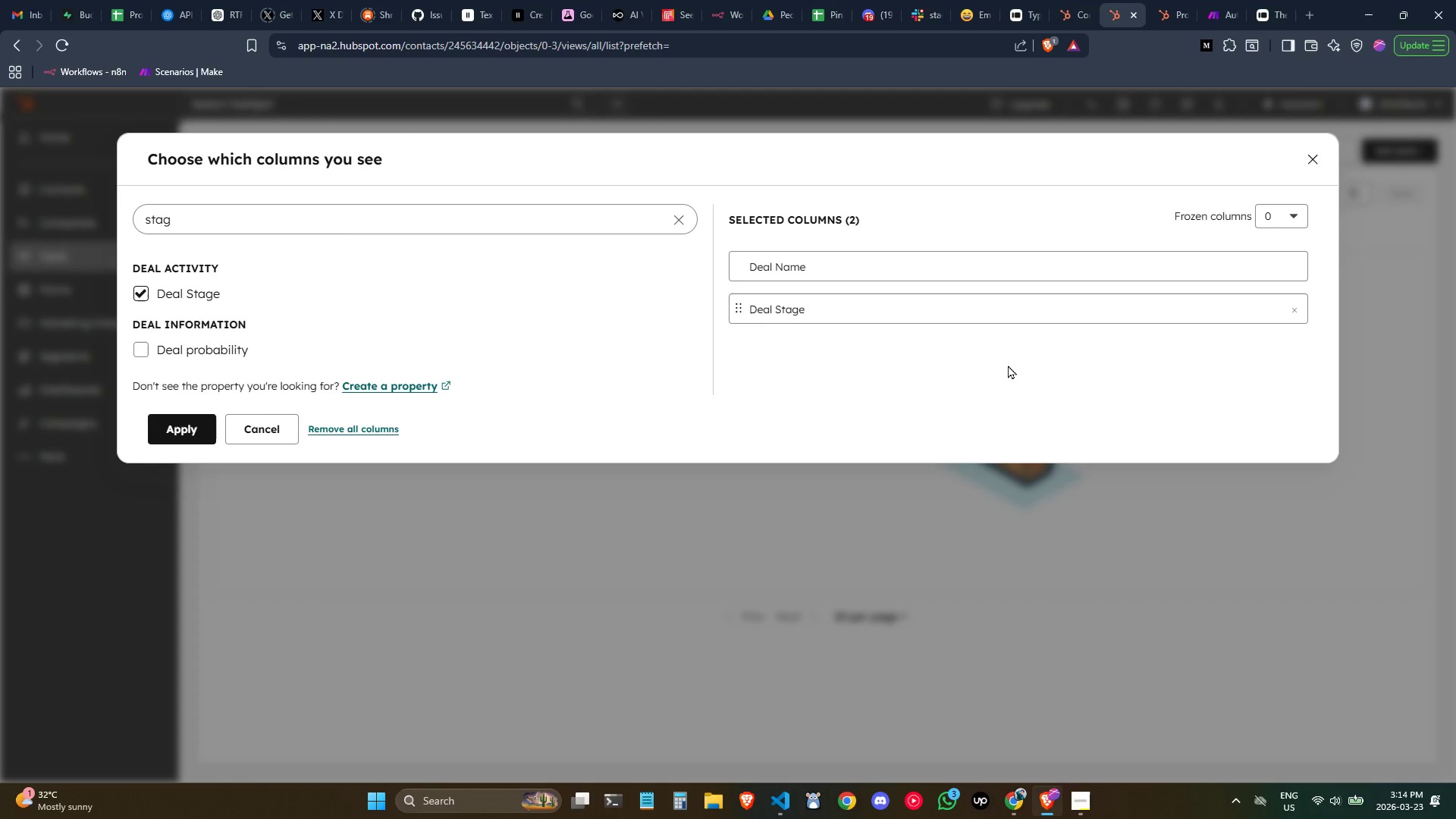 
left_click([1008, 365])
 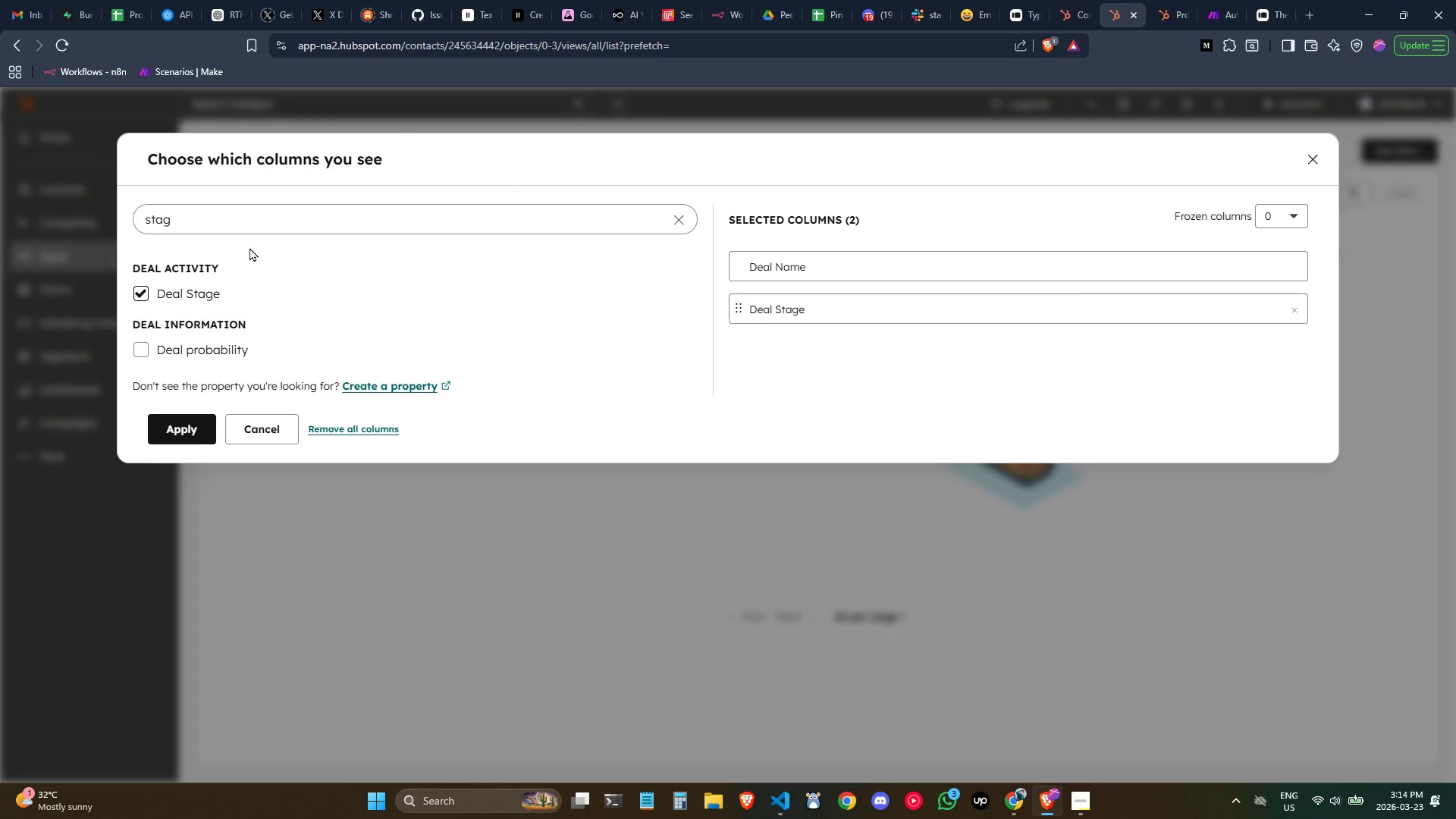 
double_click([242, 220])
 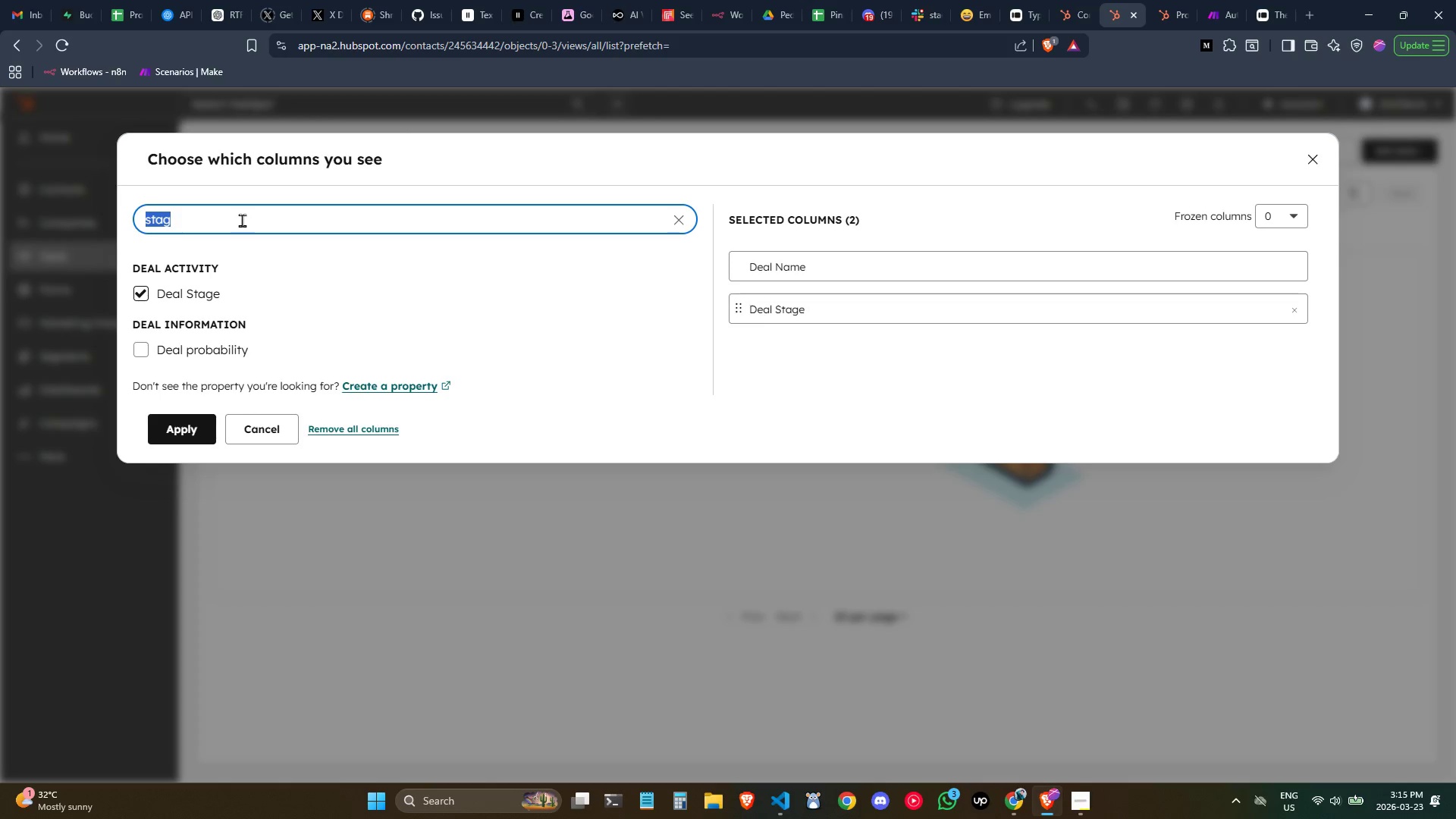 
triple_click([242, 220])
 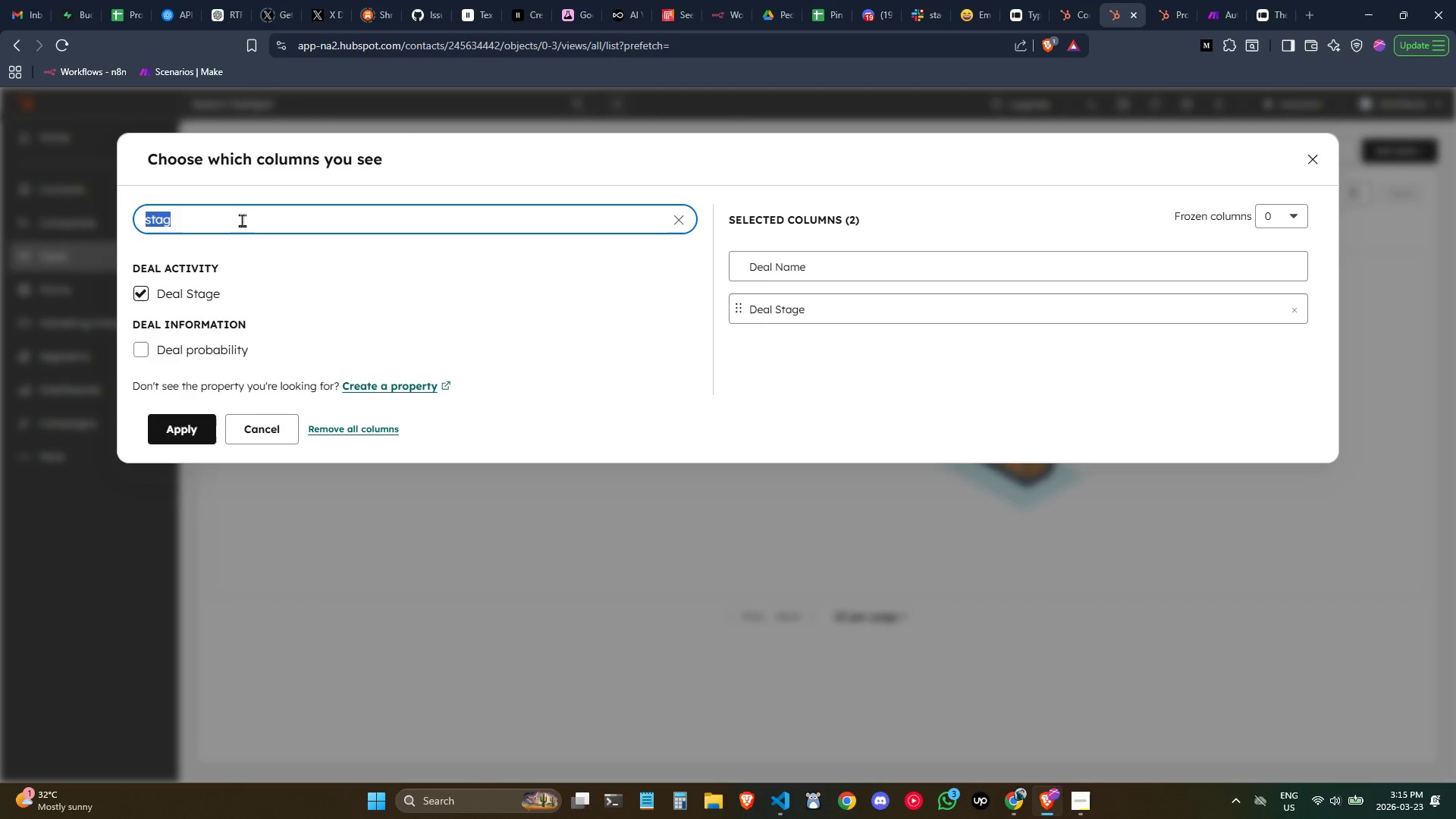 
type(pri)
 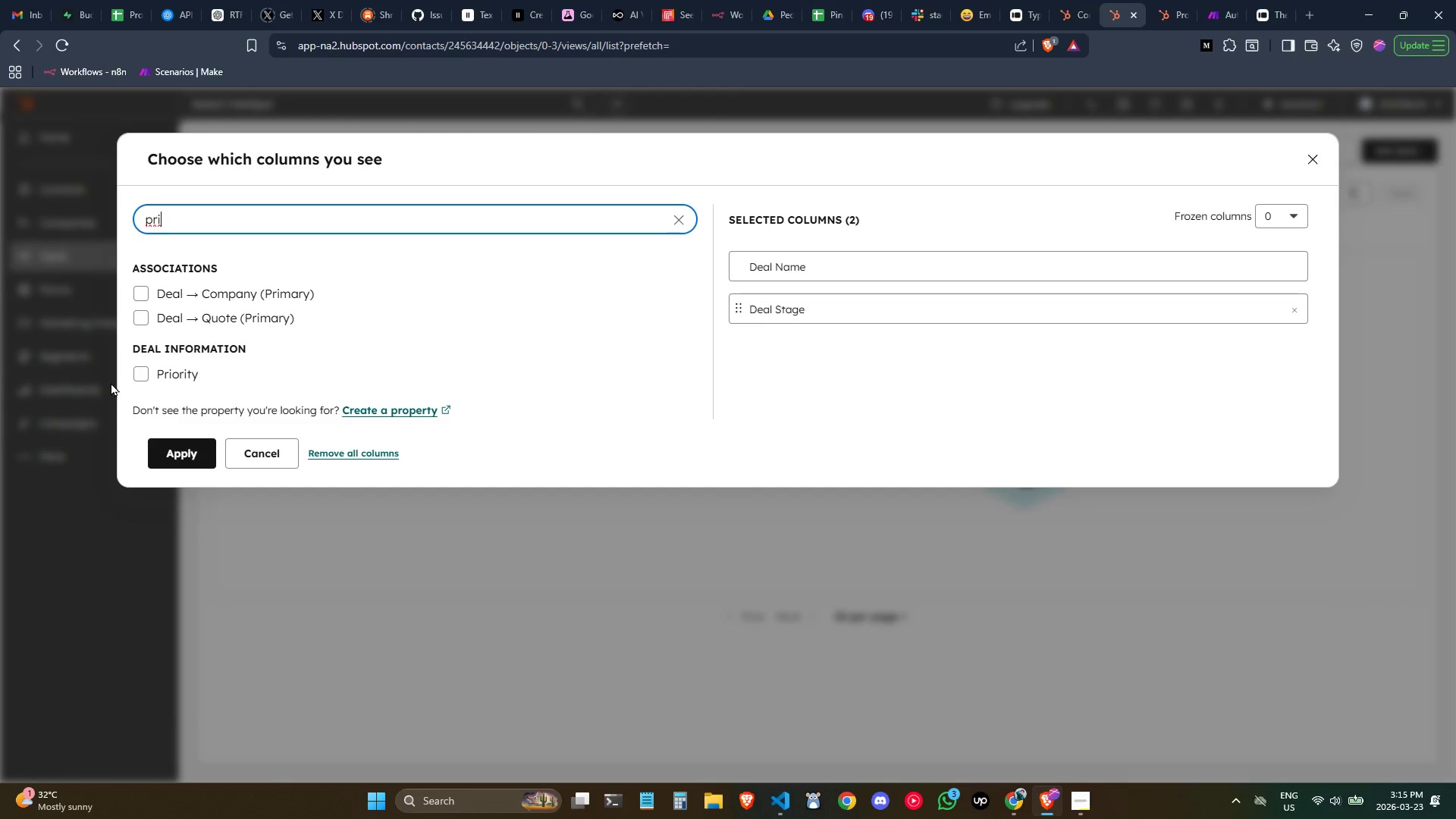 
left_click([1075, 0])
 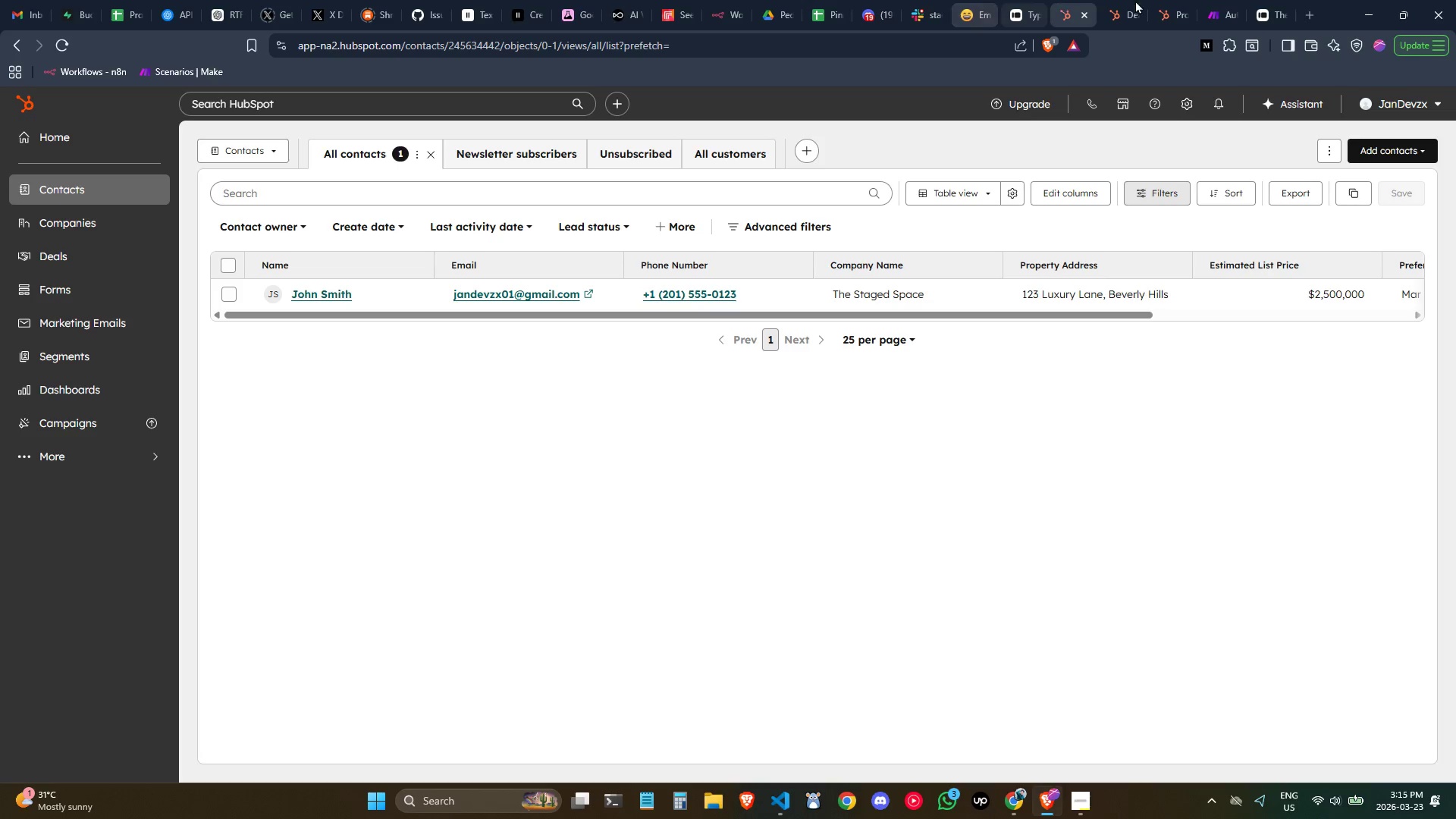 
left_click([1208, 3])
 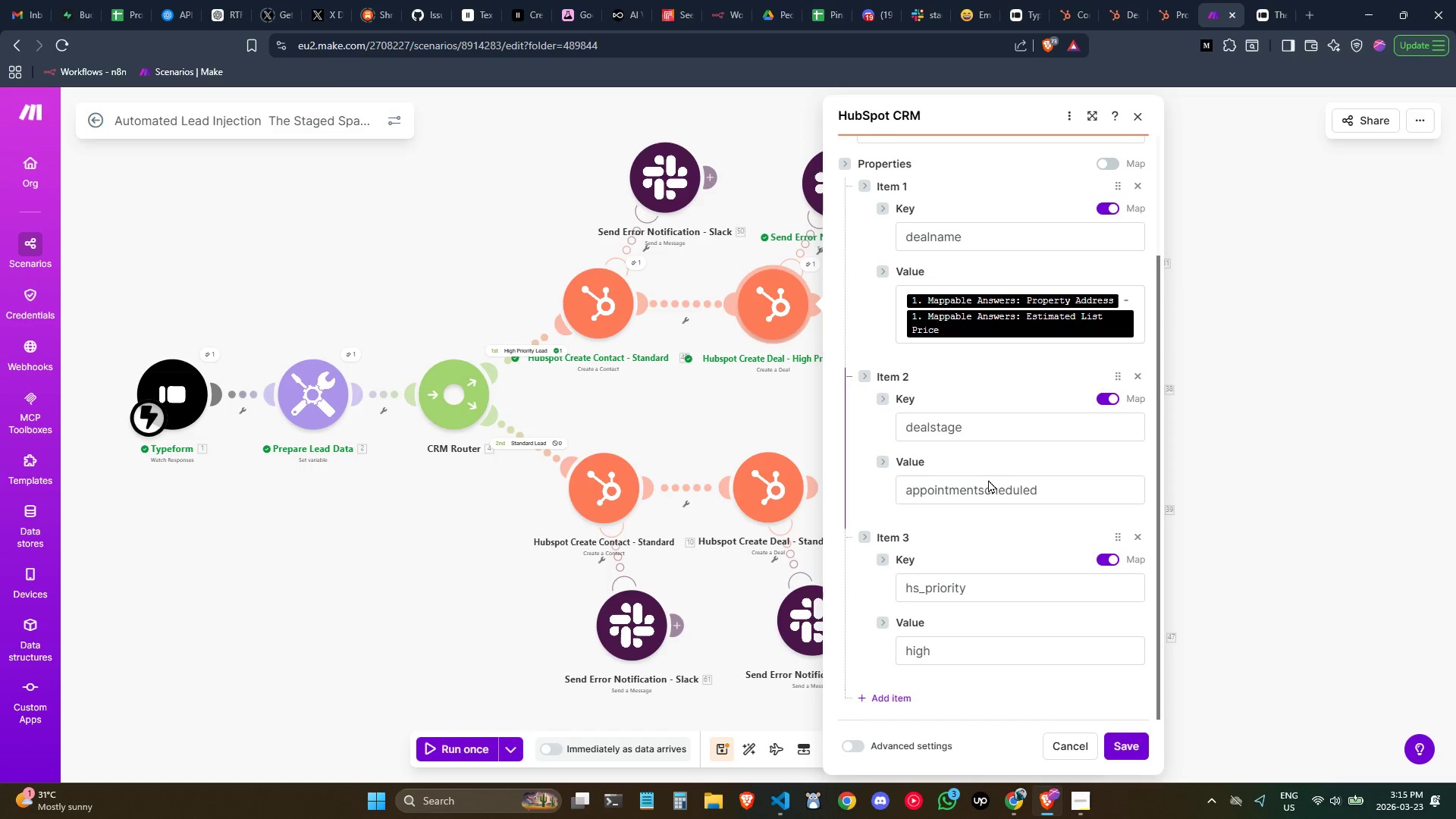 
scroll: coordinate [979, 526], scroll_direction: down, amount: 2.0
 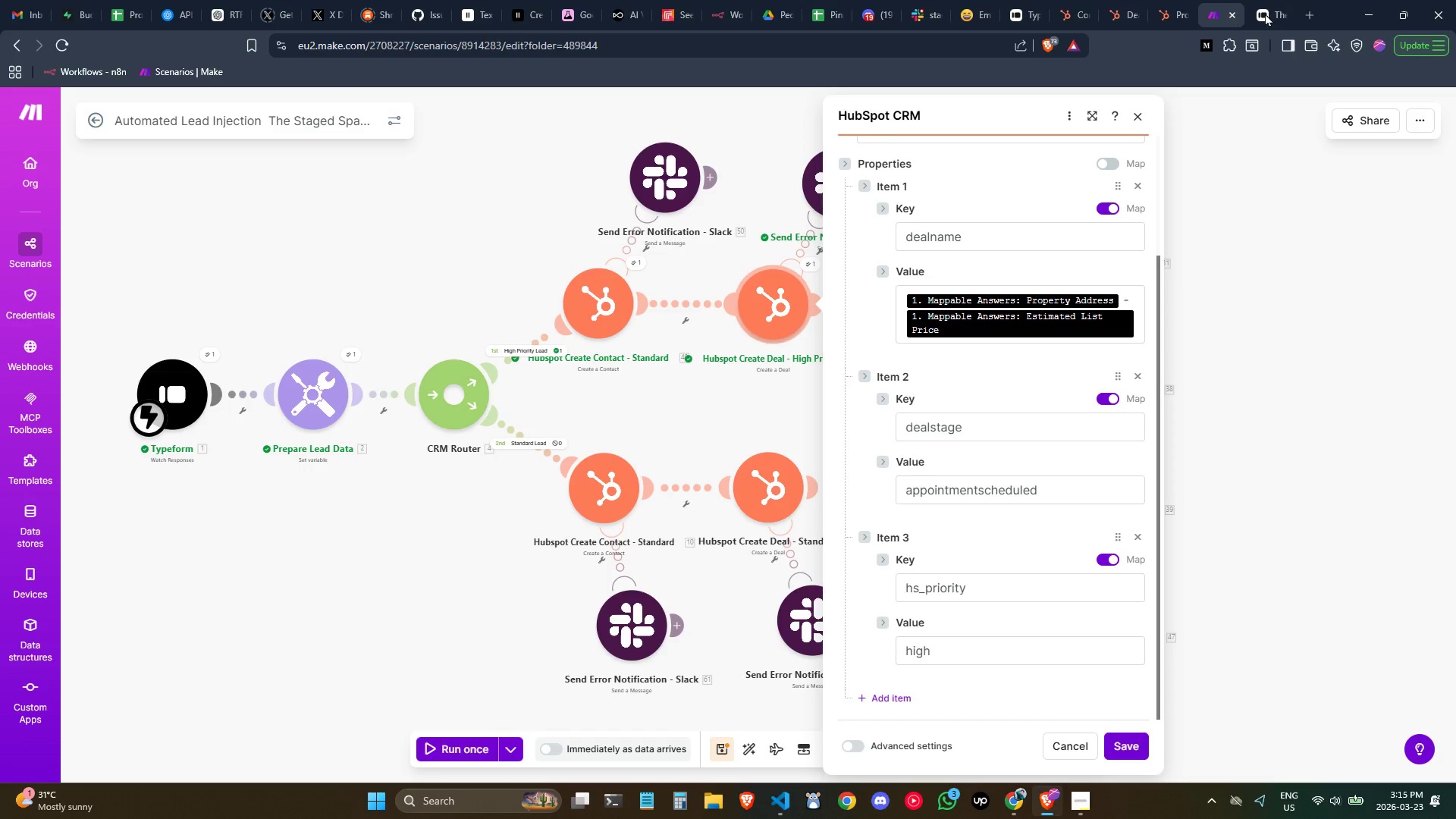 
left_click([1173, 3])
 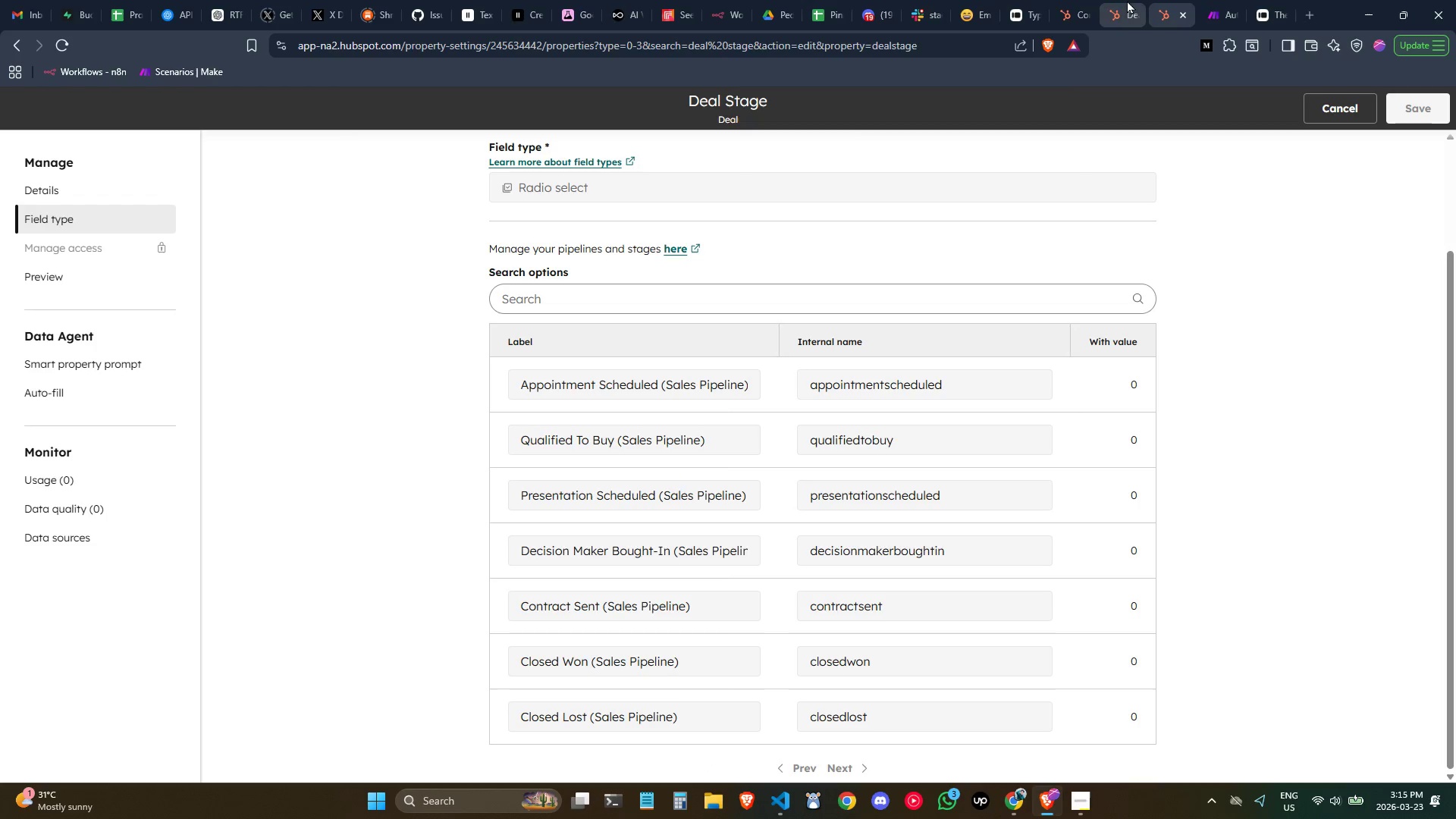 
left_click([1116, 5])
 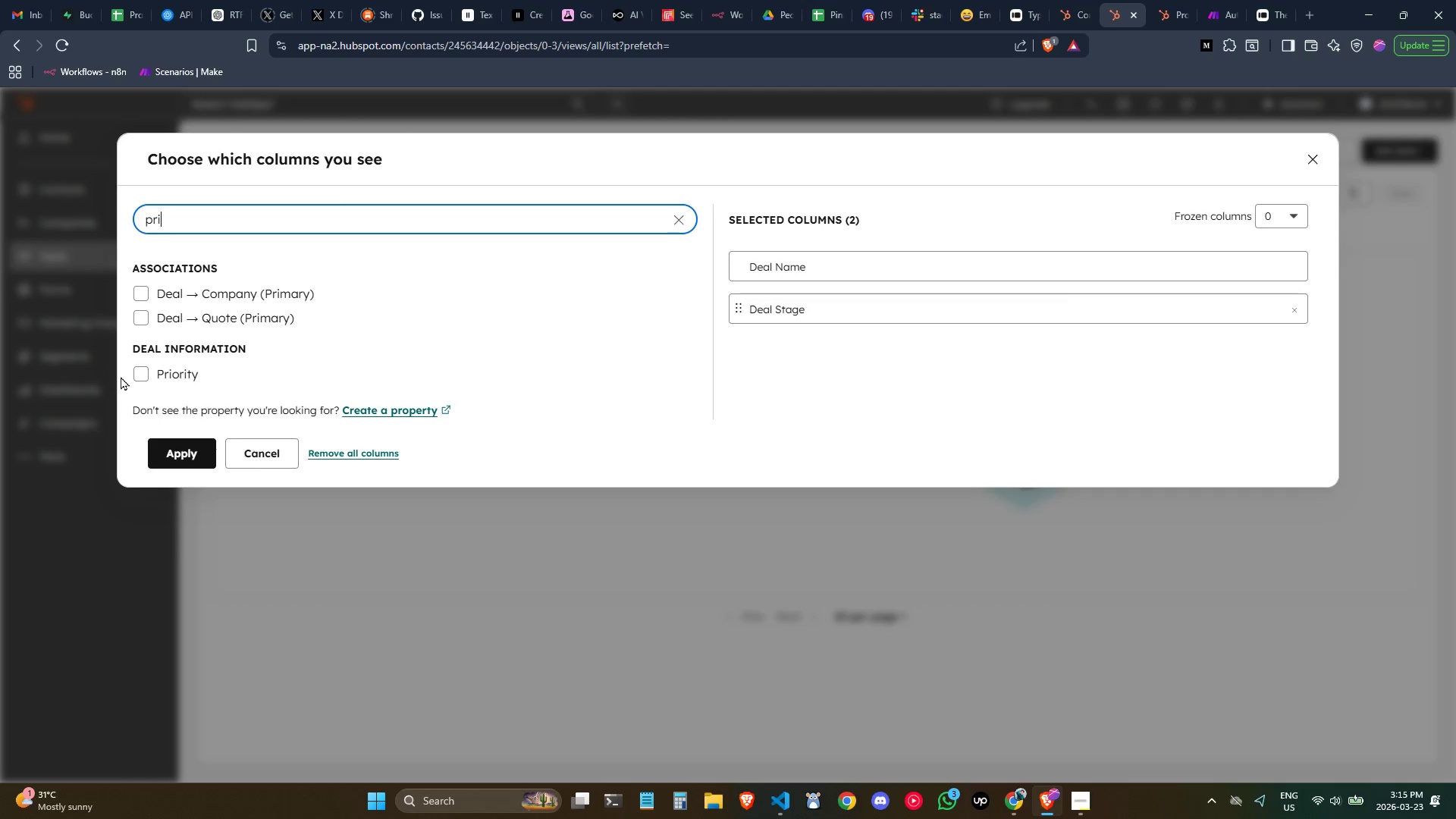 
left_click([136, 376])
 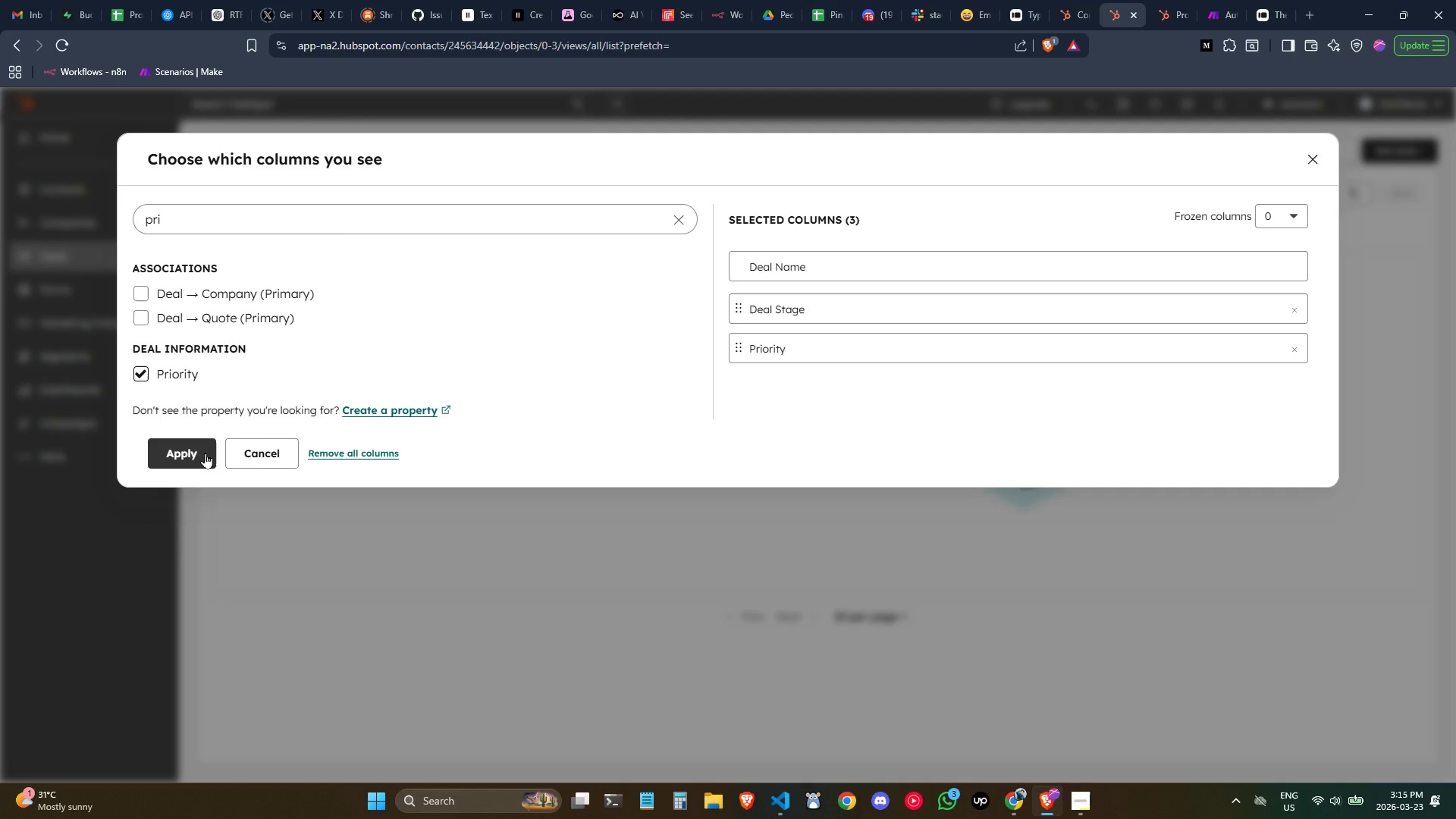 
left_click([205, 453])
 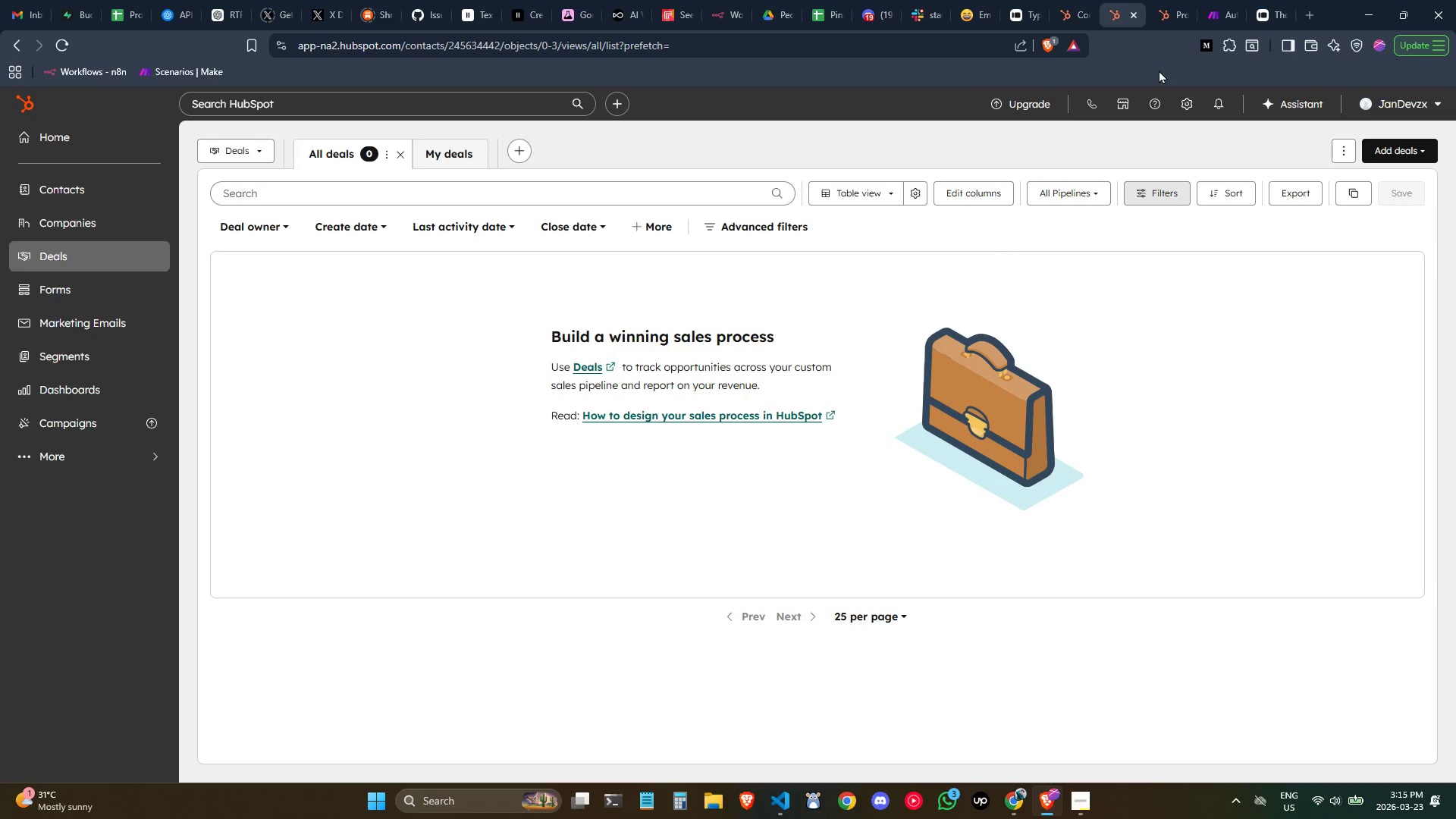 
left_click([1074, 8])
 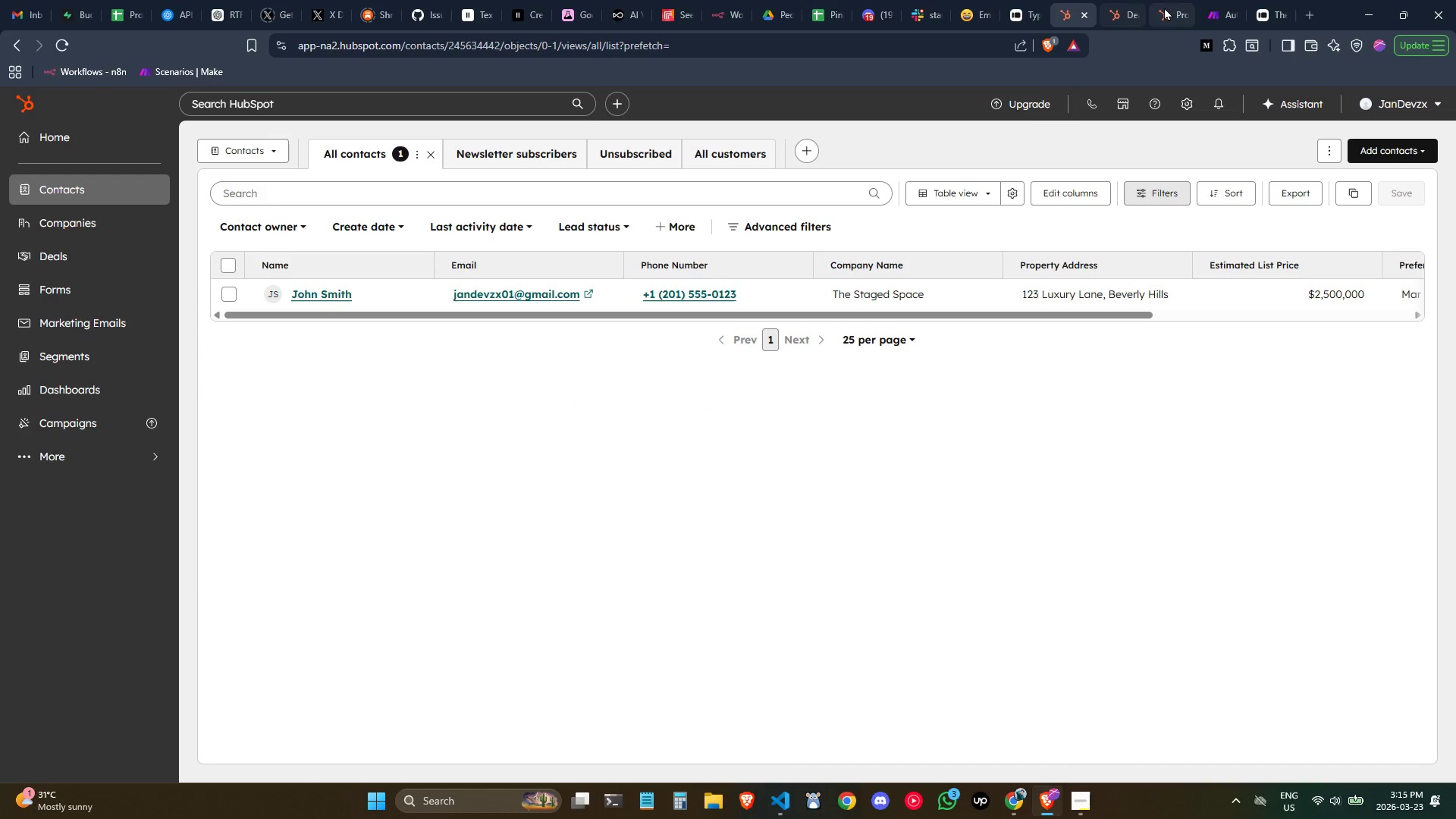 
left_click([1222, 5])
 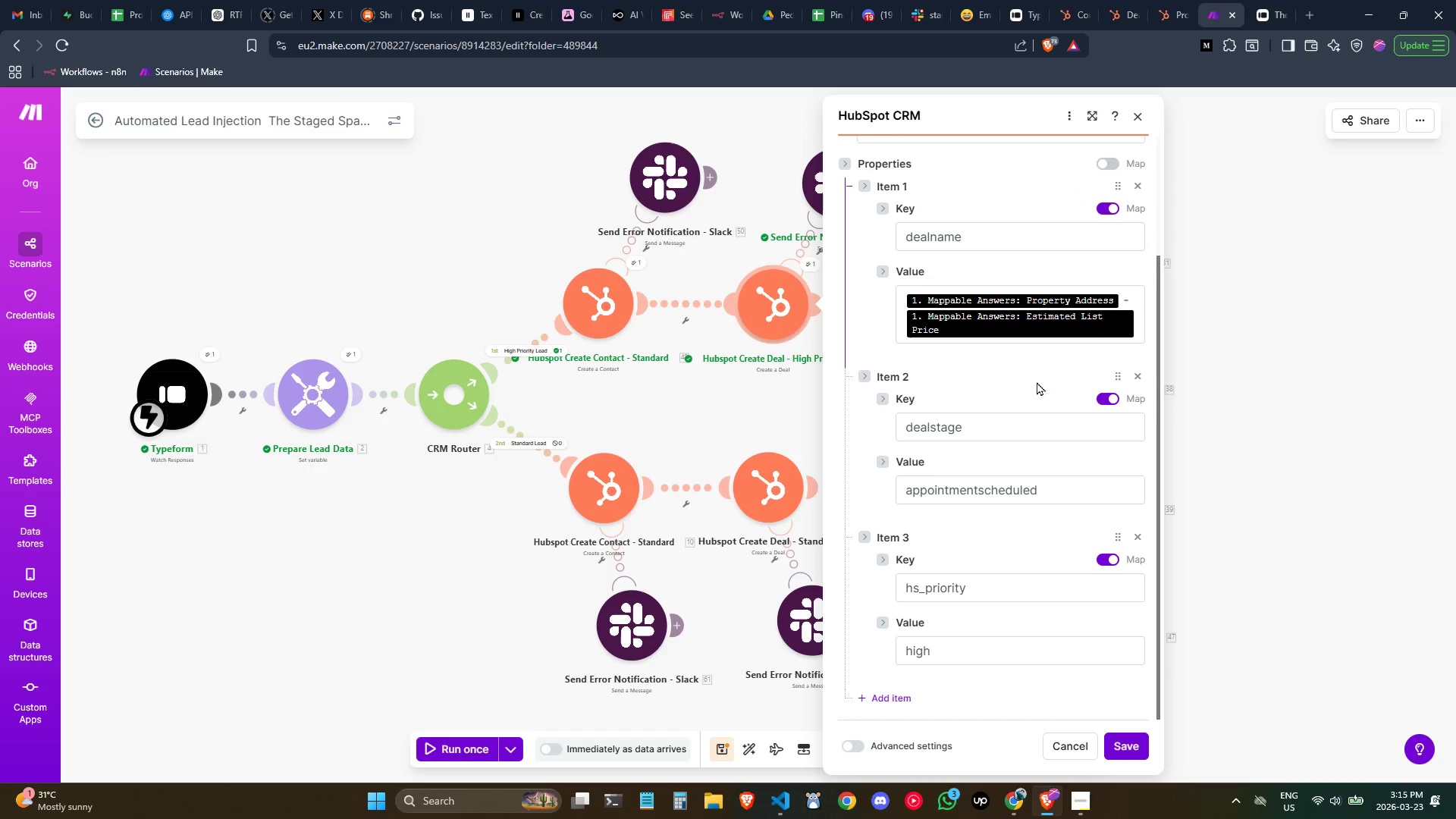 
scroll: coordinate [1016, 406], scroll_direction: down, amount: 1.0
 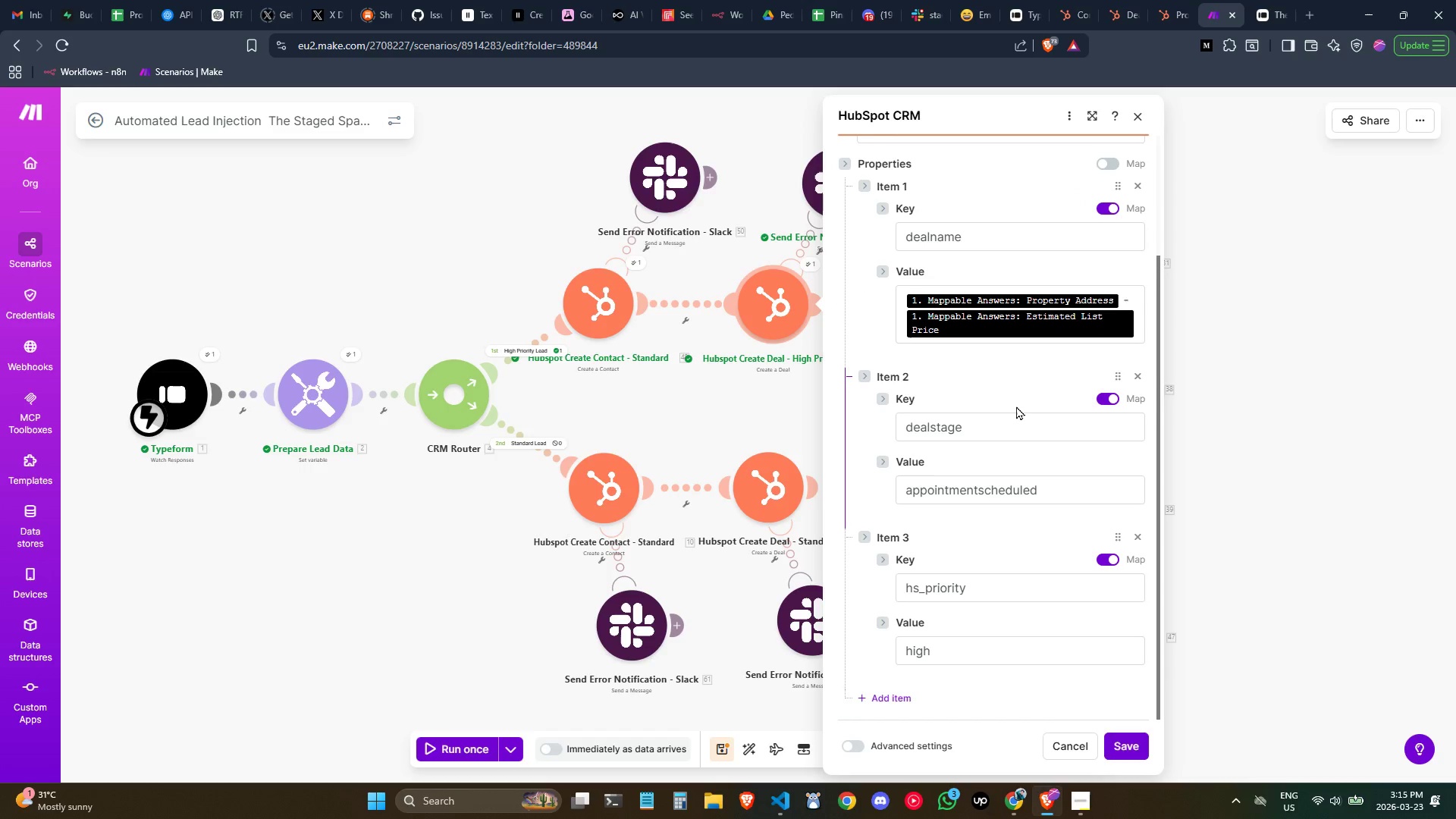 
scroll: coordinate [1016, 406], scroll_direction: up, amount: 2.0
 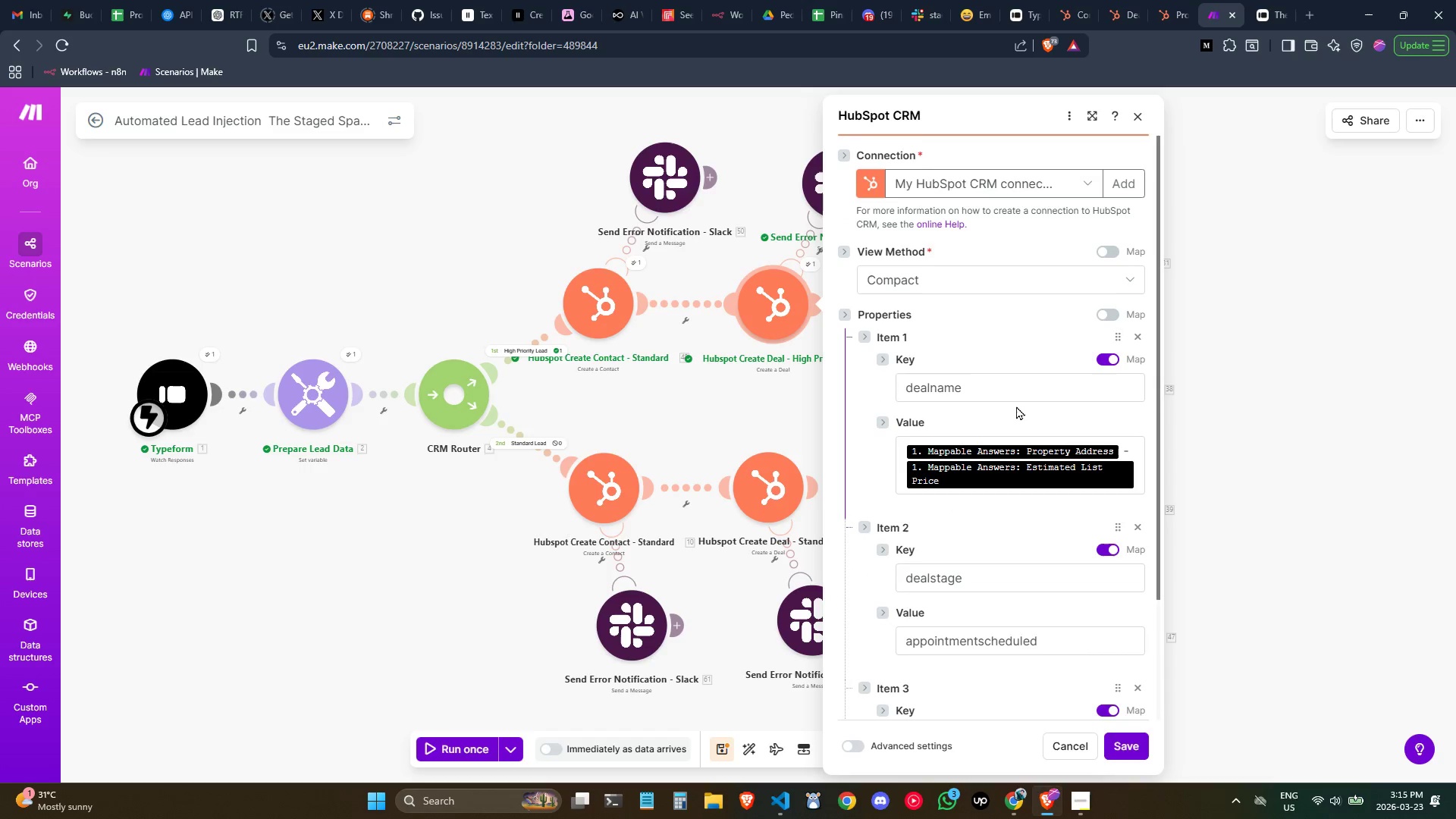 
scroll: coordinate [1016, 406], scroll_direction: down, amount: 1.0
 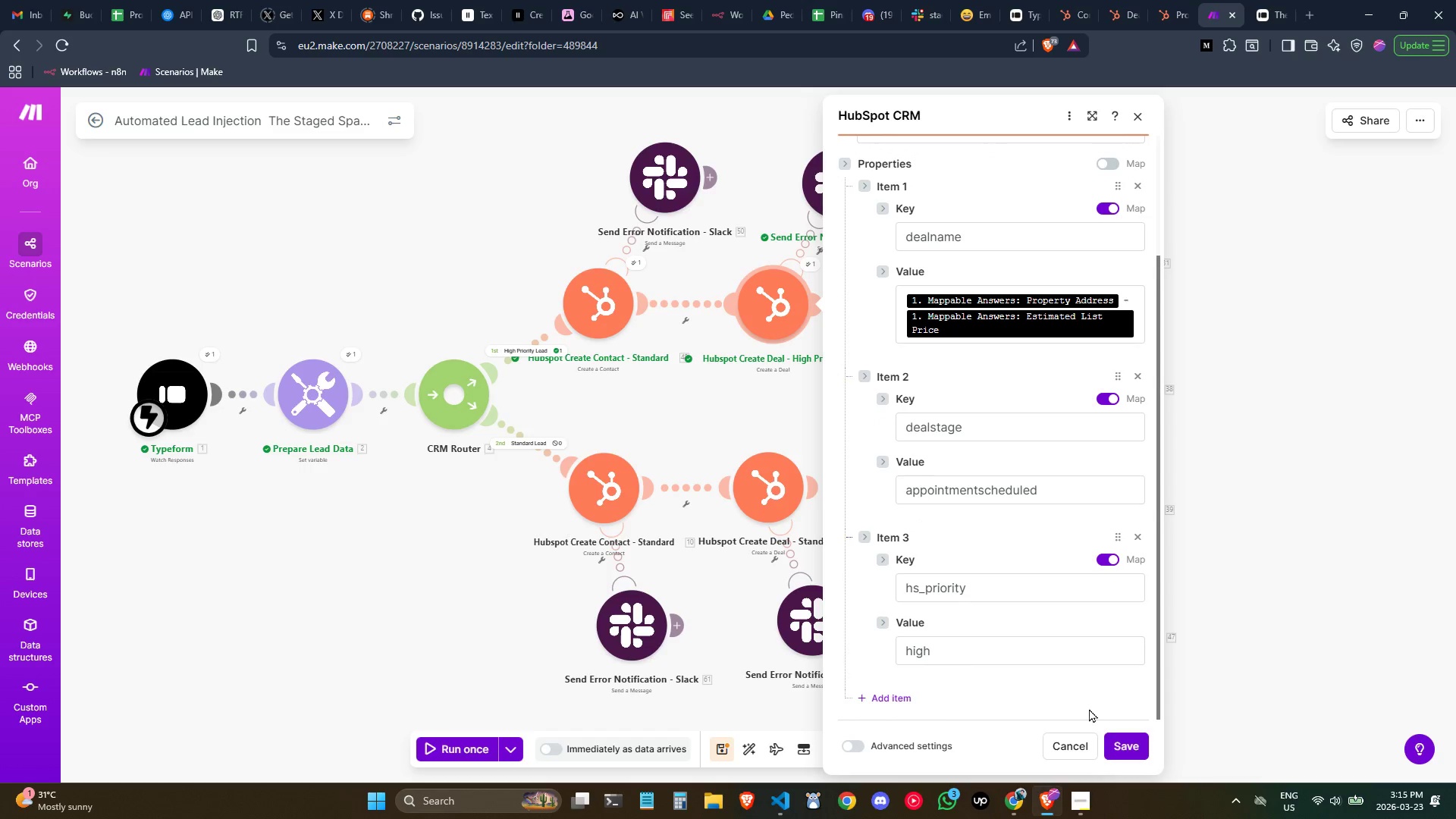 
left_click([1118, 745])
 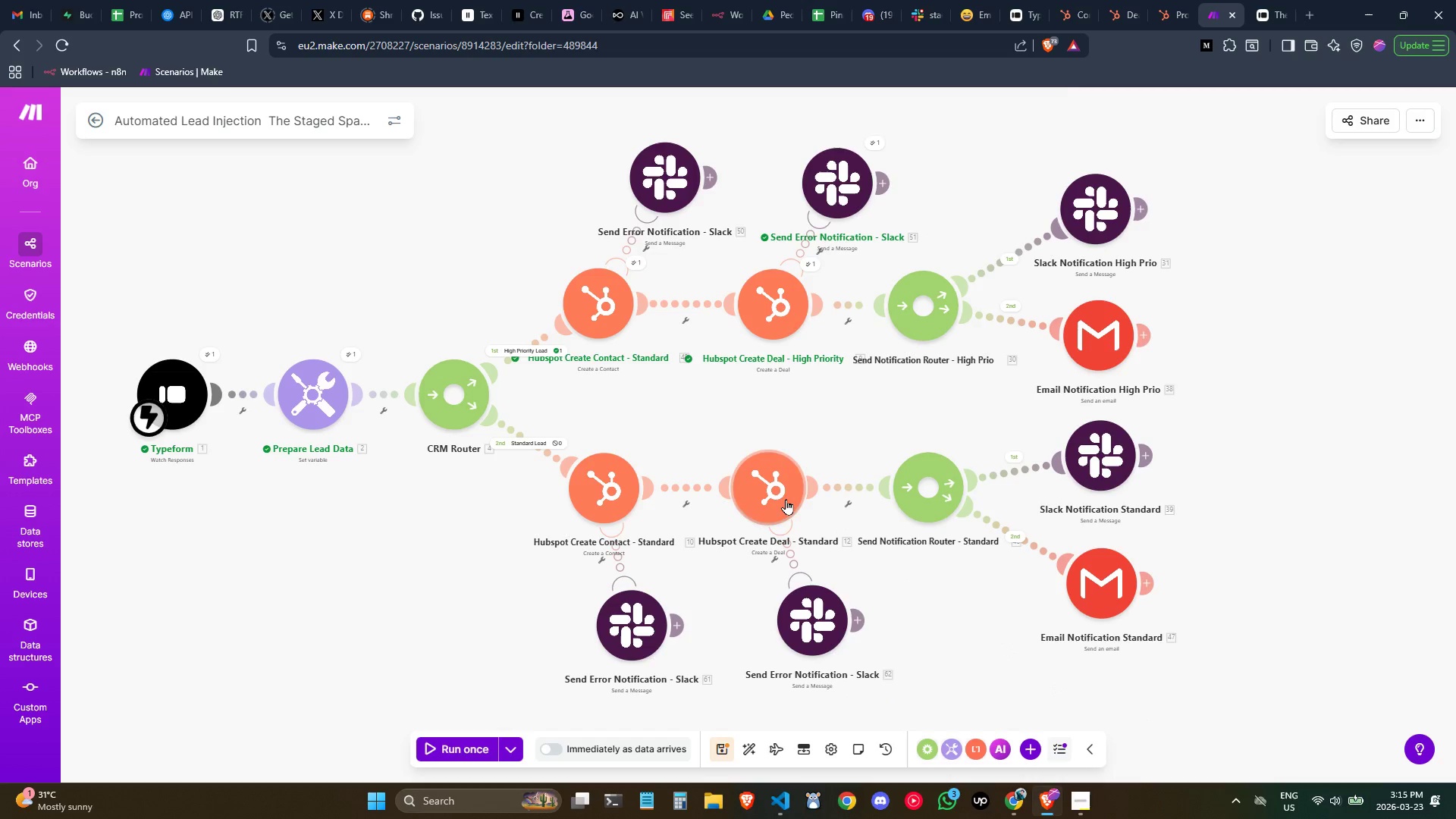 
double_click([785, 499])
 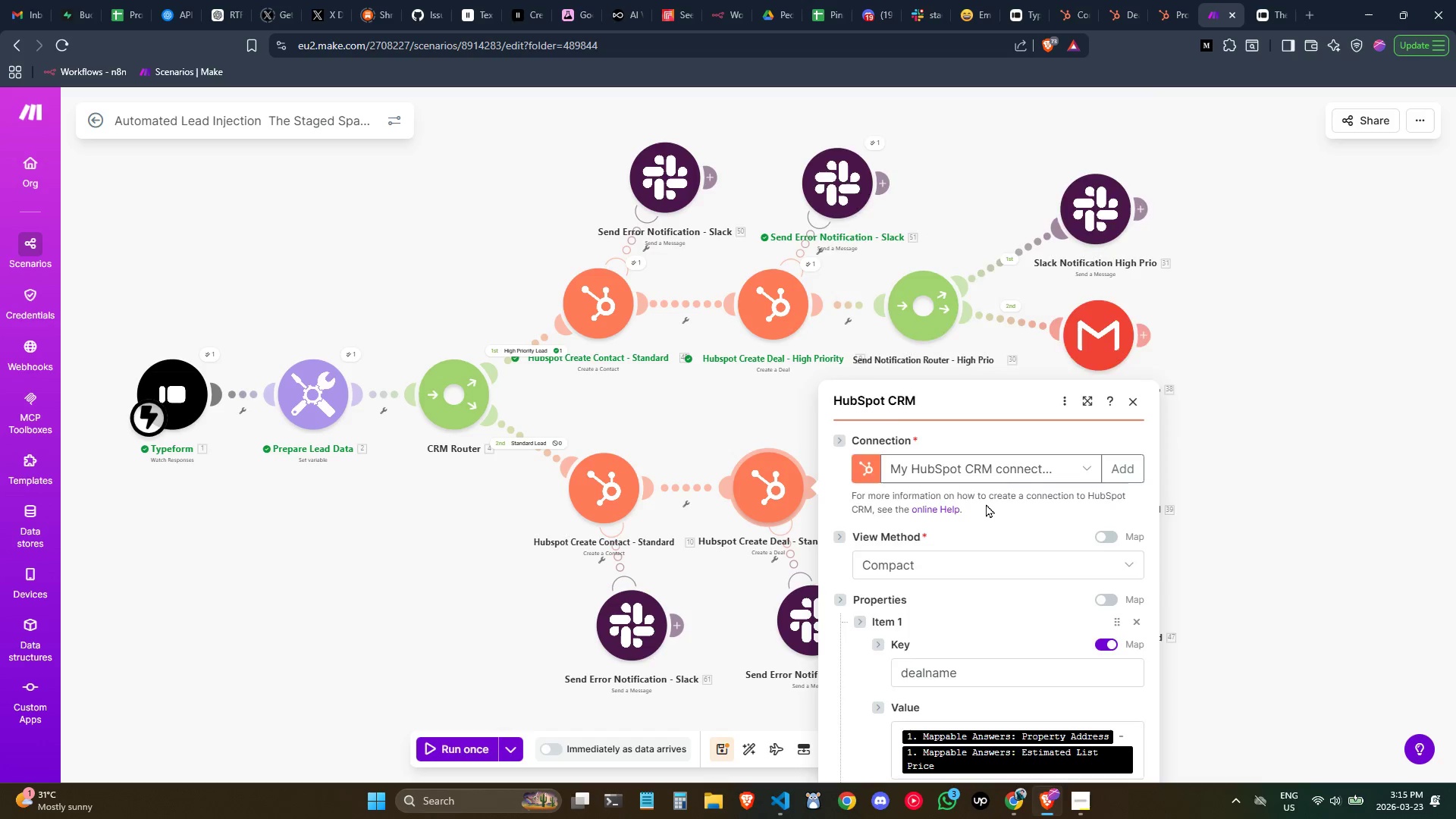 
scroll: coordinate [991, 501], scroll_direction: down, amount: 3.0
 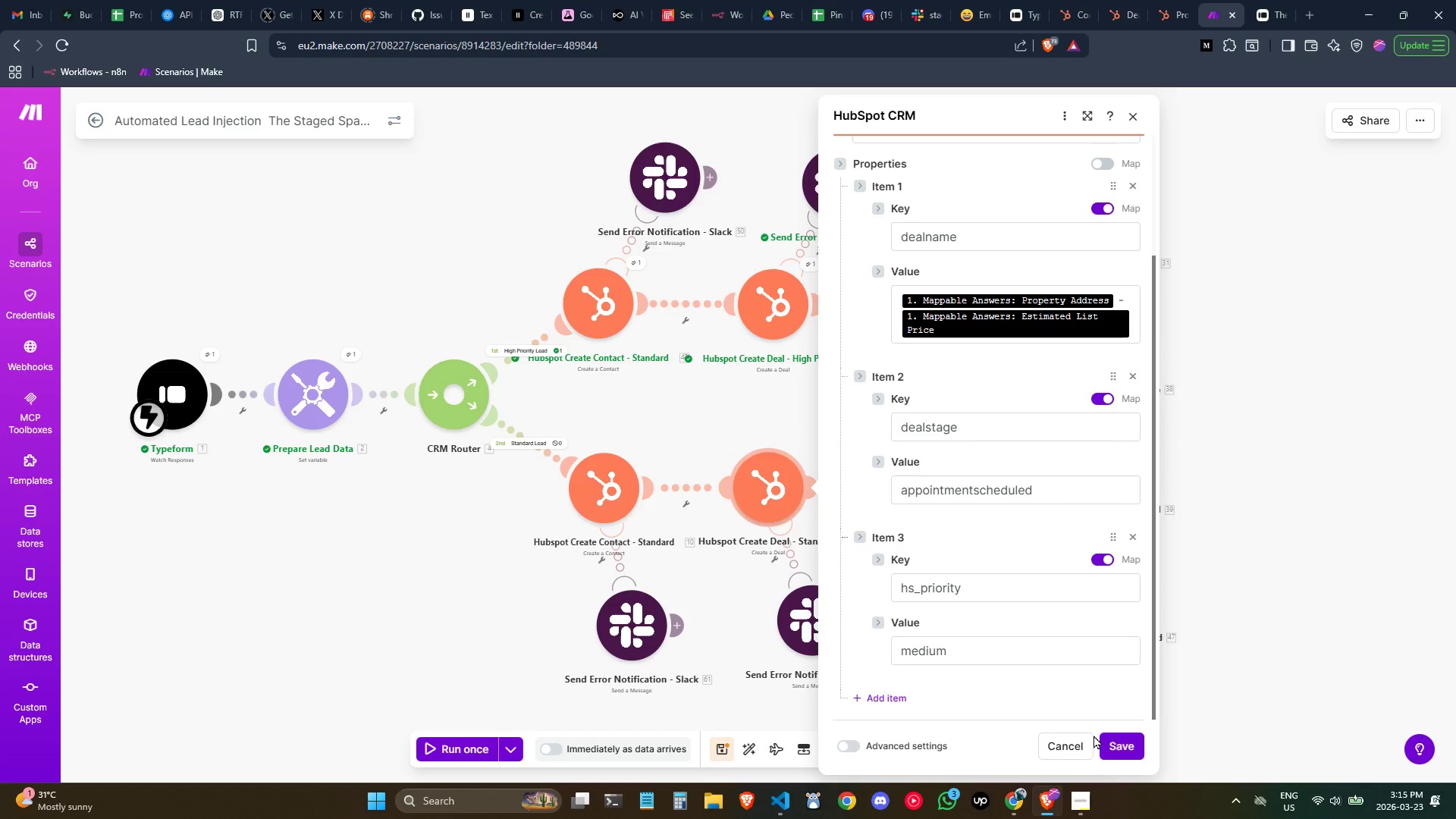 
left_click([1131, 748])
 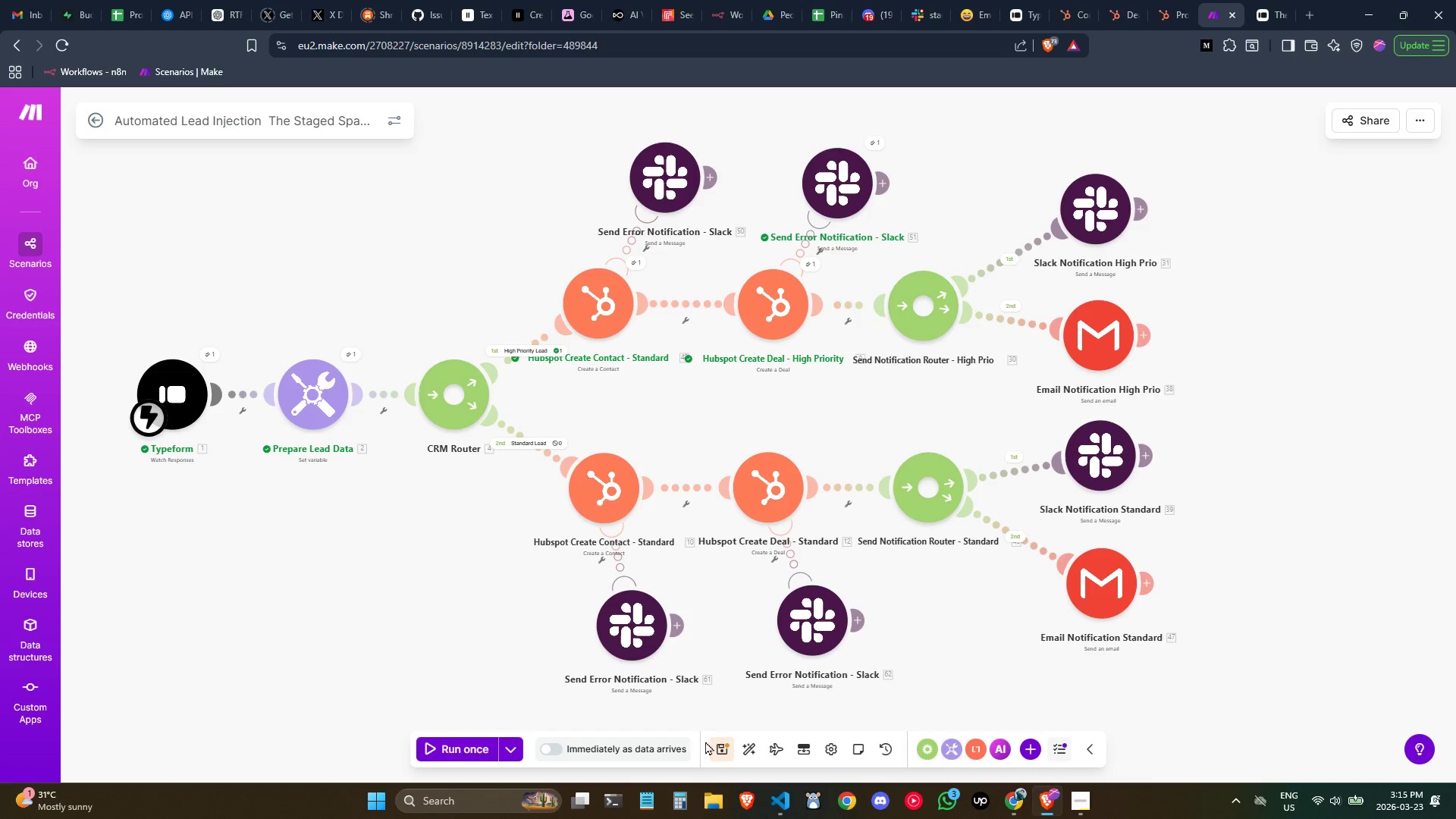 
left_click([720, 746])
 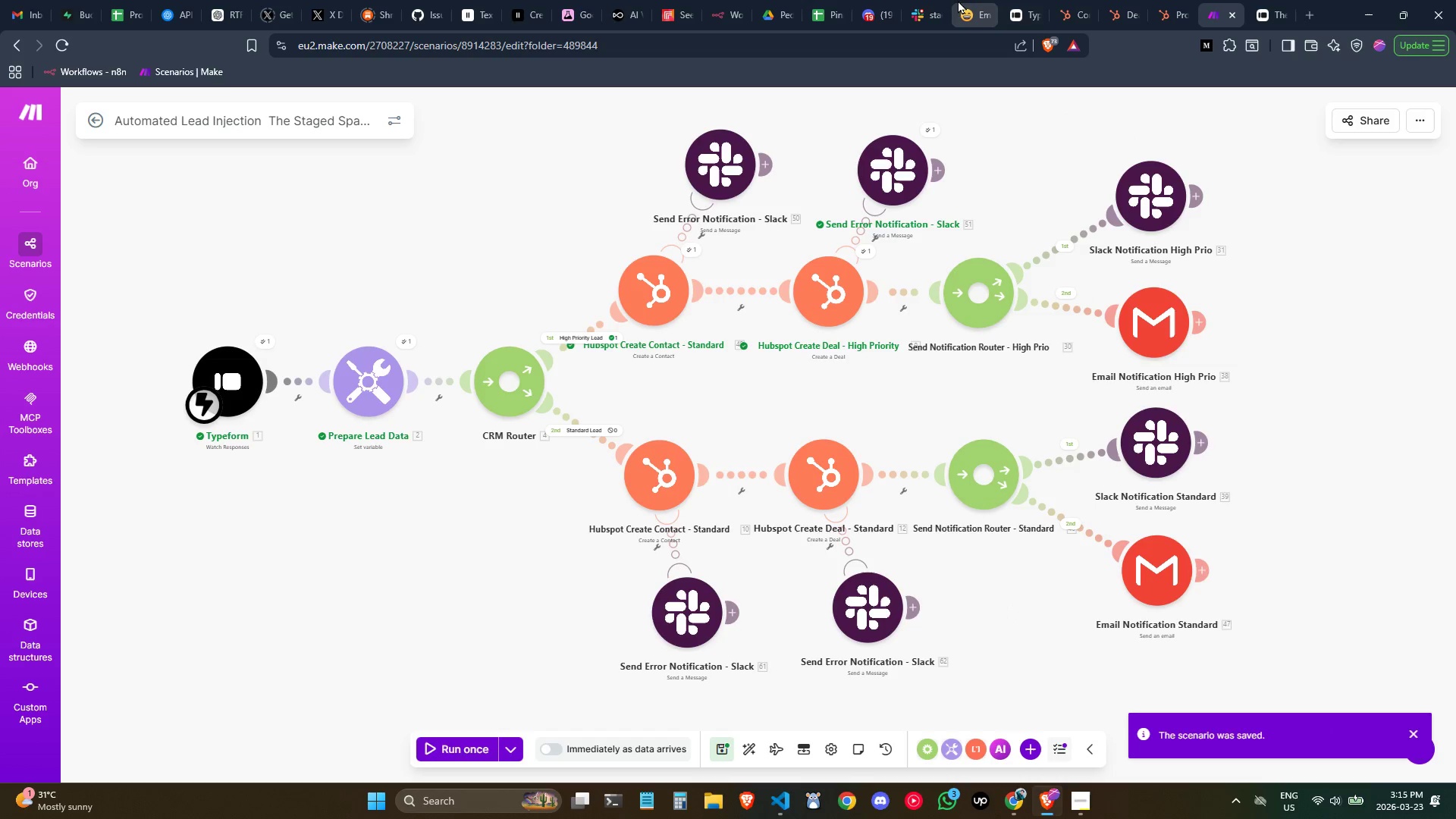 
mouse_move([1231, 14])
 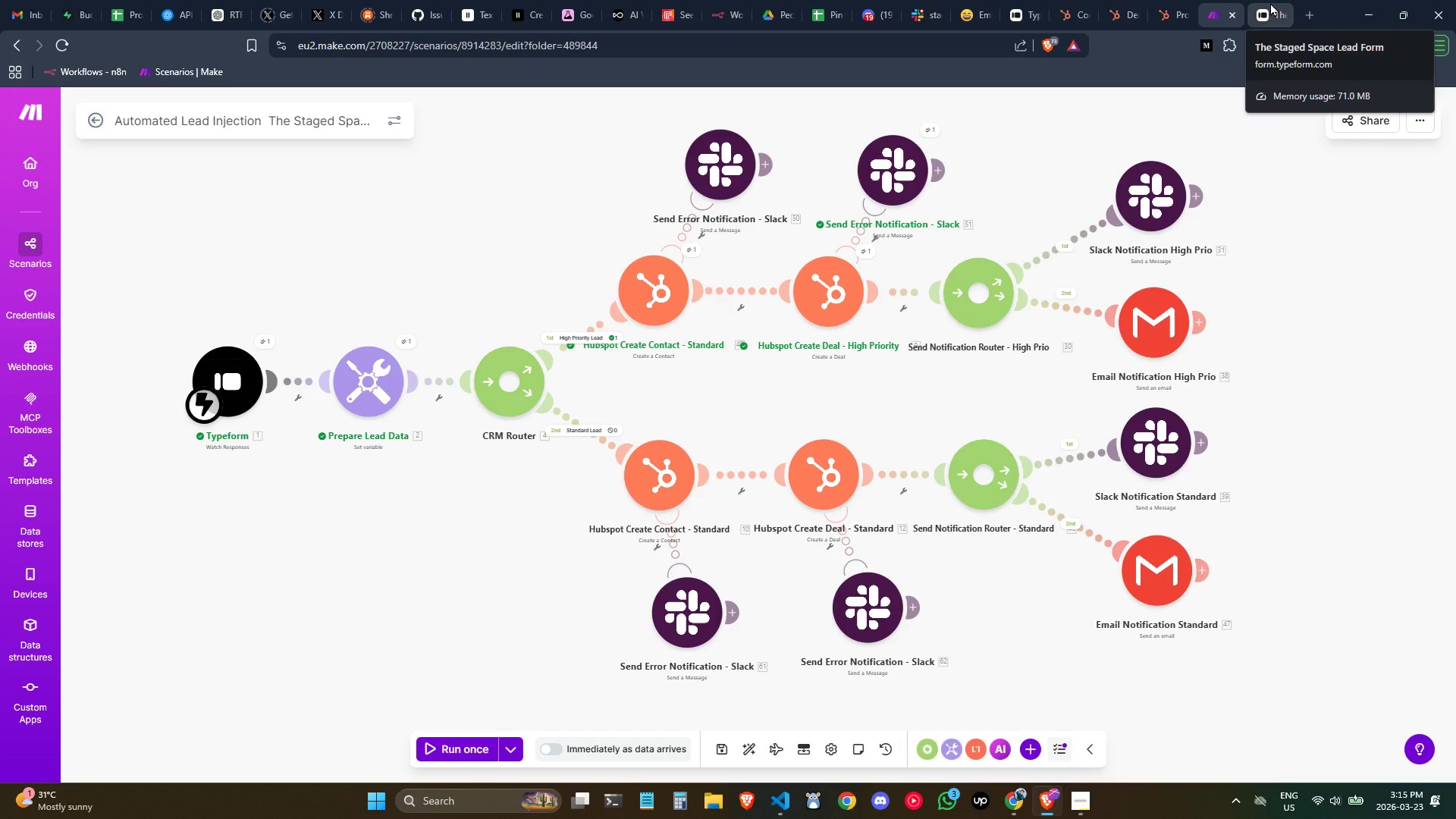 
left_click([1270, 2])
 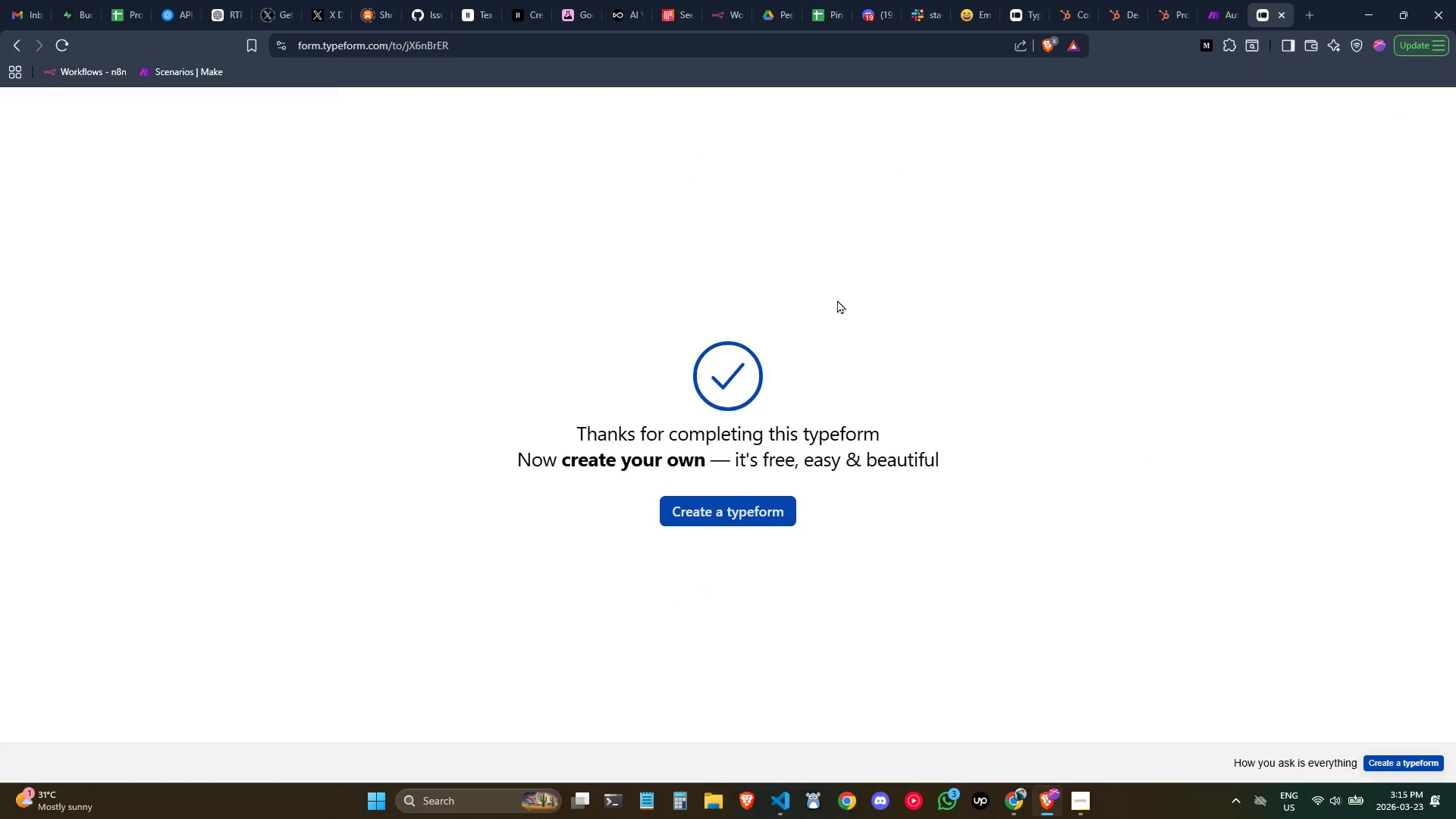 
key(Control+R)
 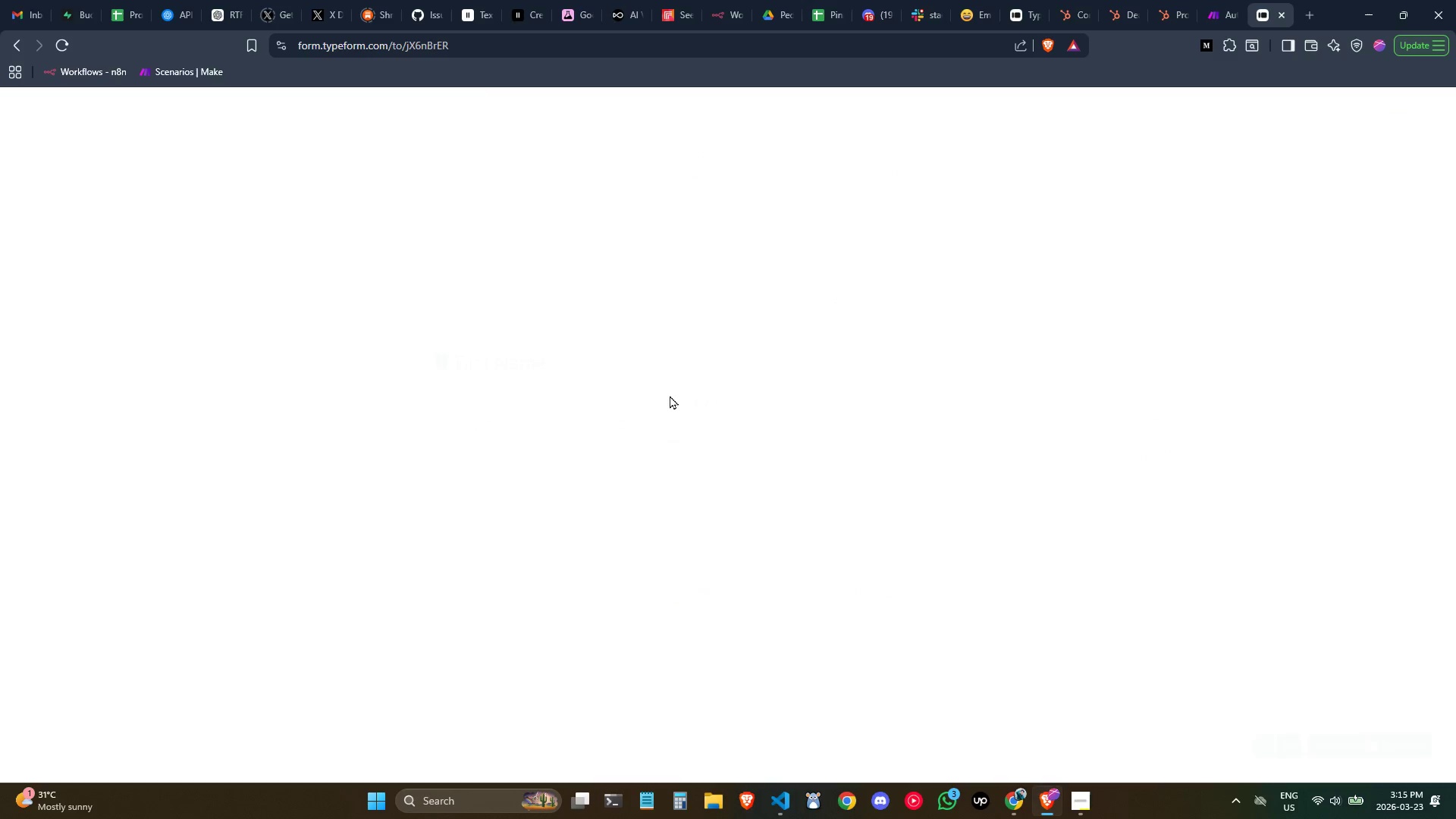 
left_click([623, 415])
 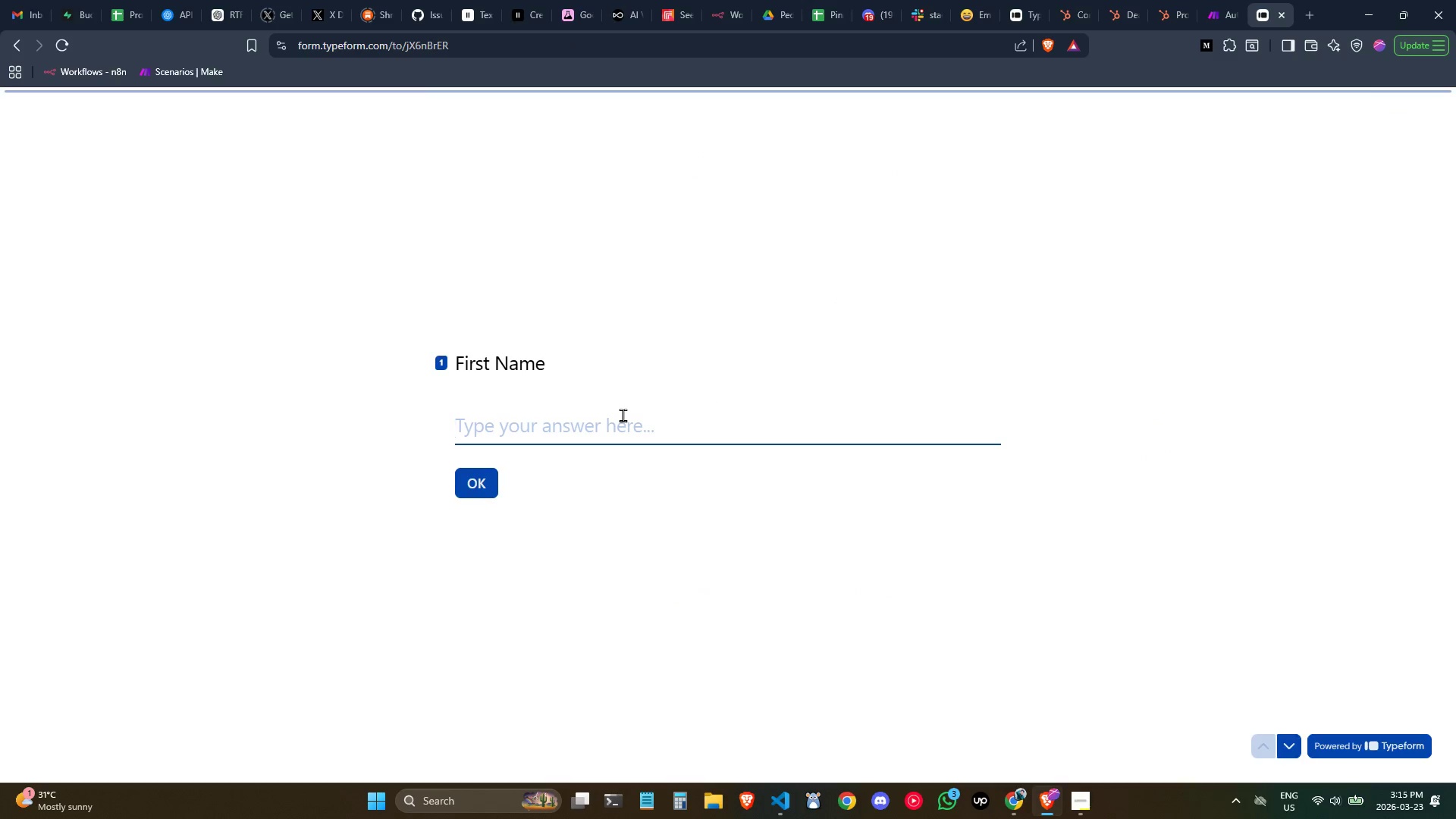 
type(H)
key(Backspace)
type(JOh)
key(Backspace)
key(Backspace)
type(ohn)
 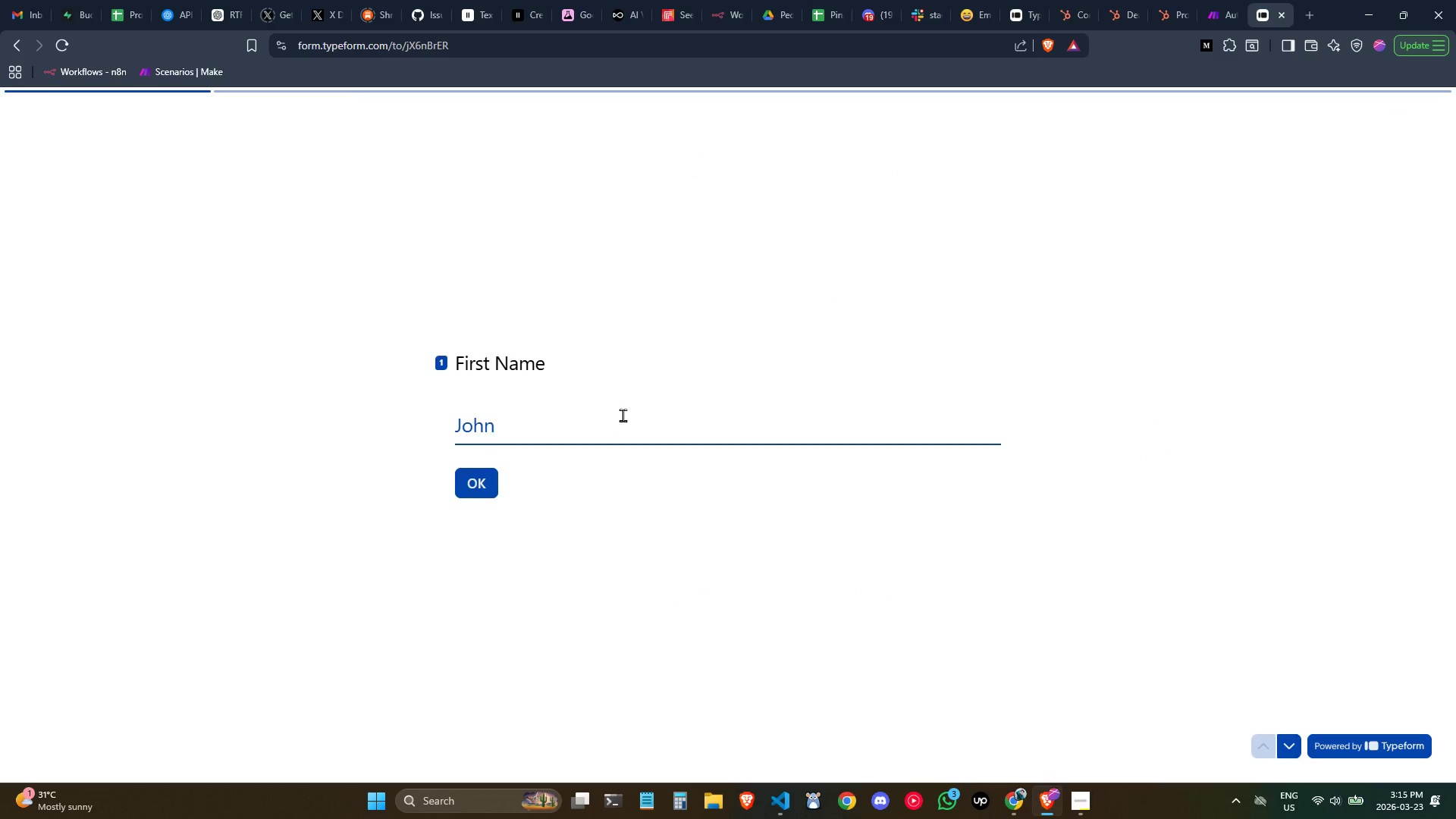 
left_click([475, 483])
 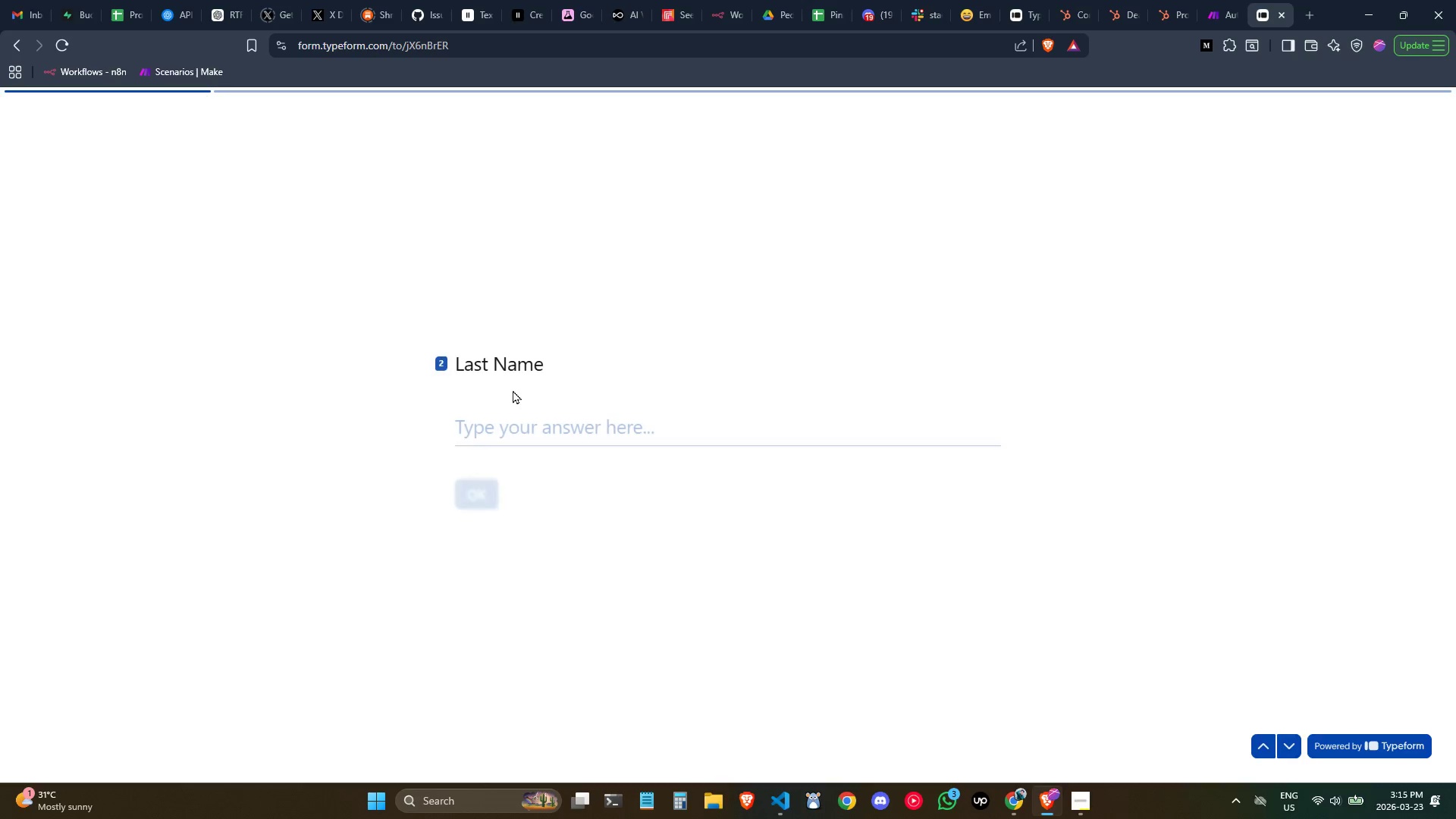 
key(Shift+ShiftLeft)
 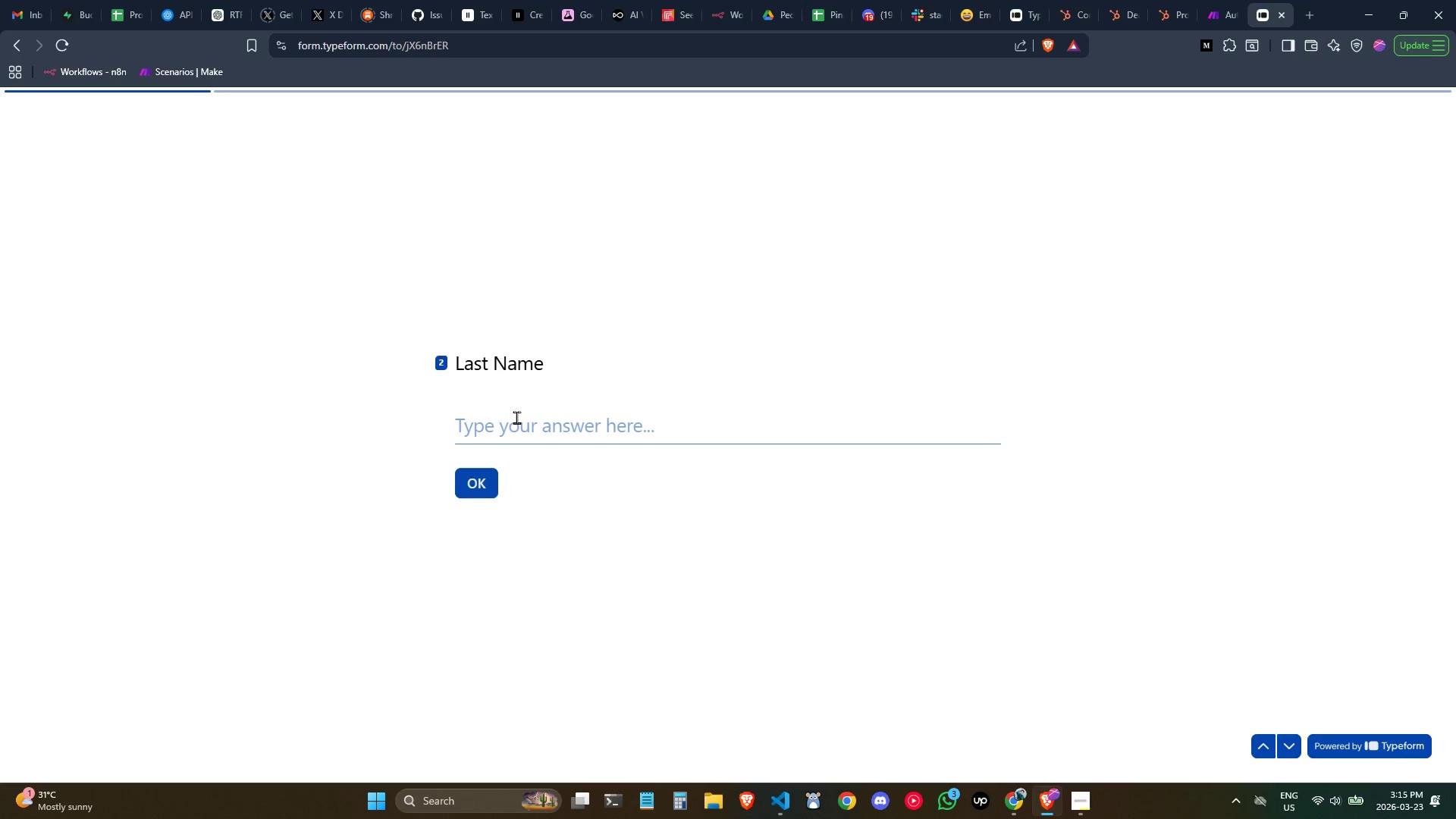 
left_click([524, 421])
 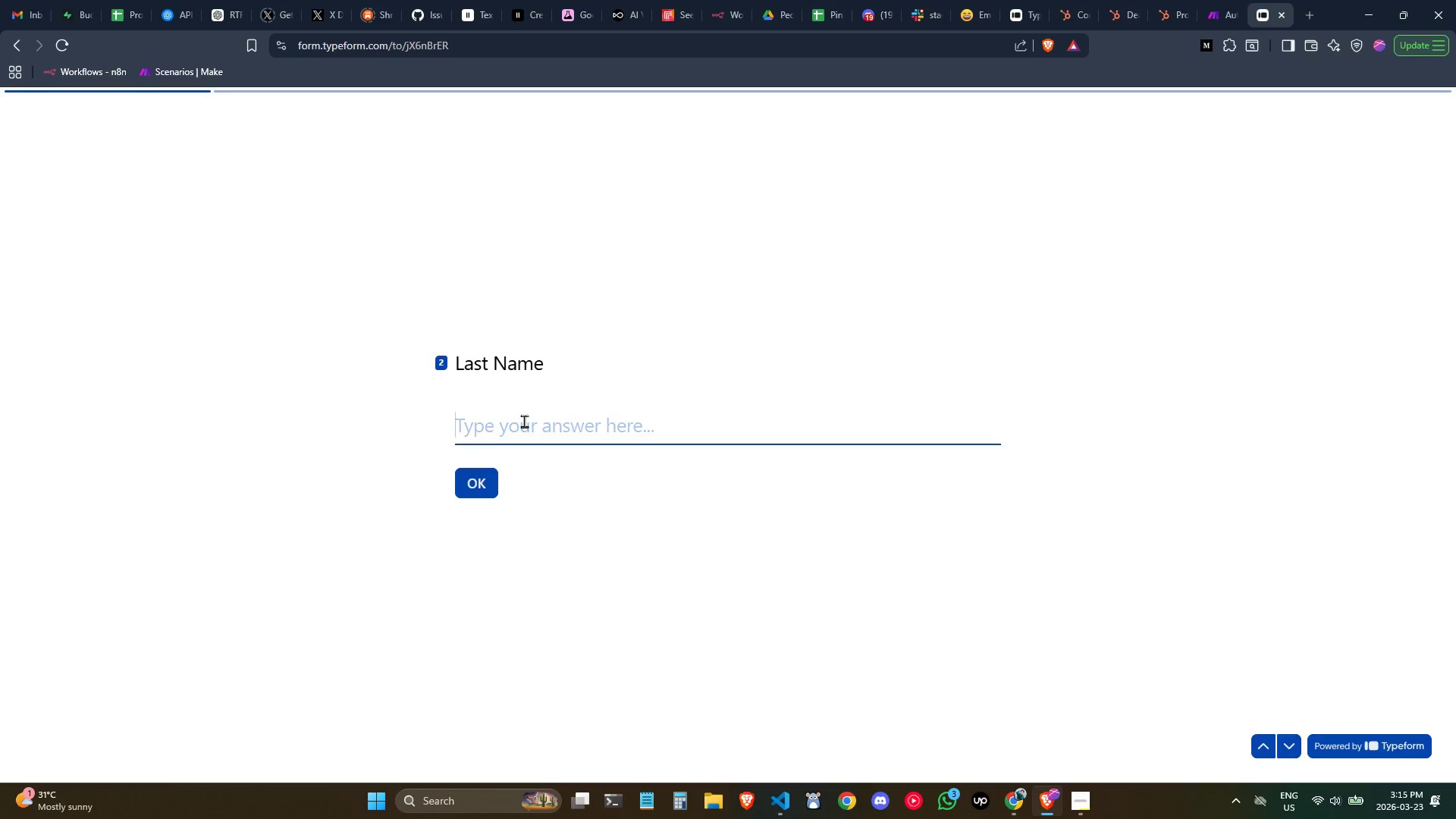 
type(Smith)
 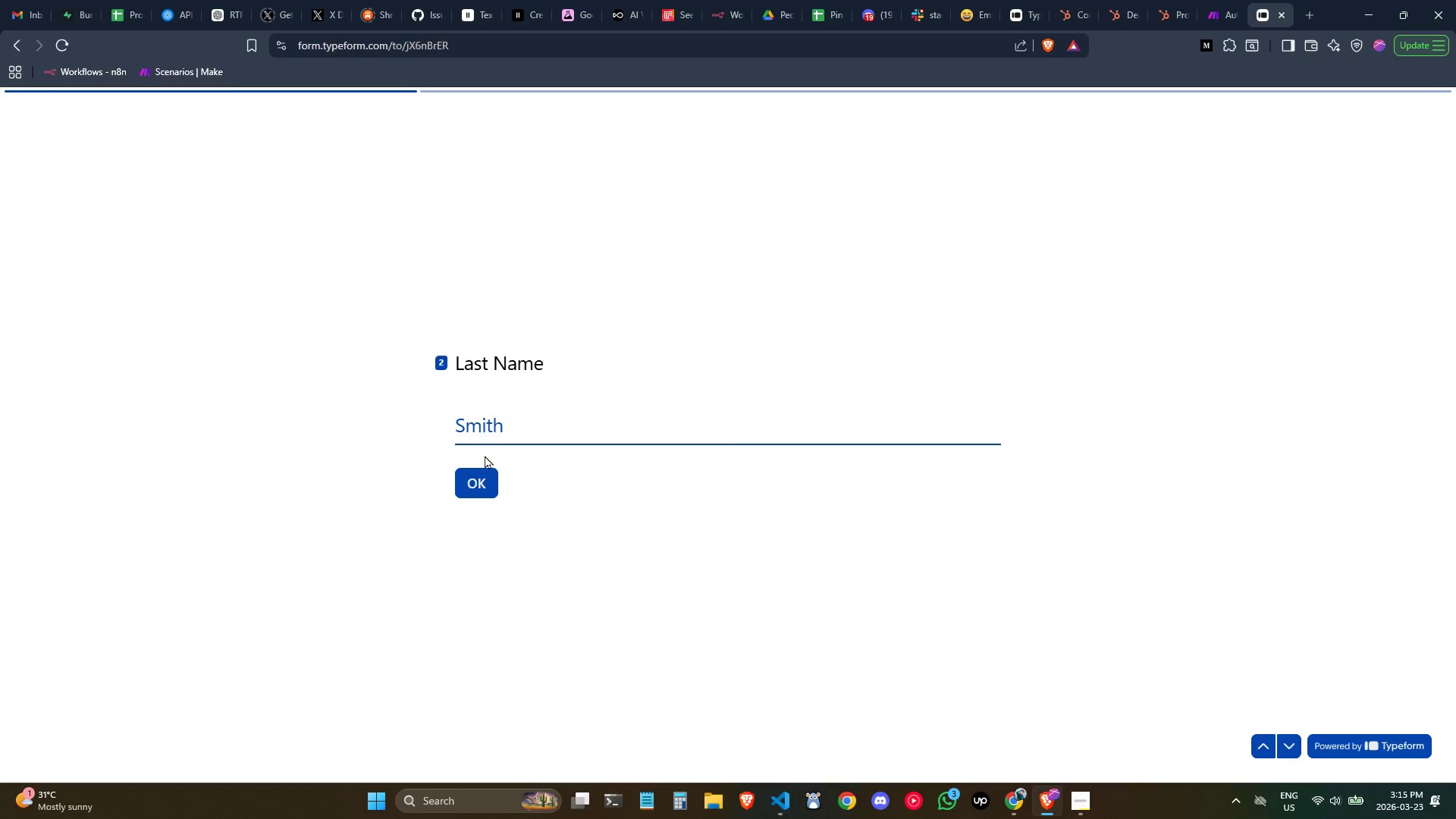 
left_click([486, 477])
 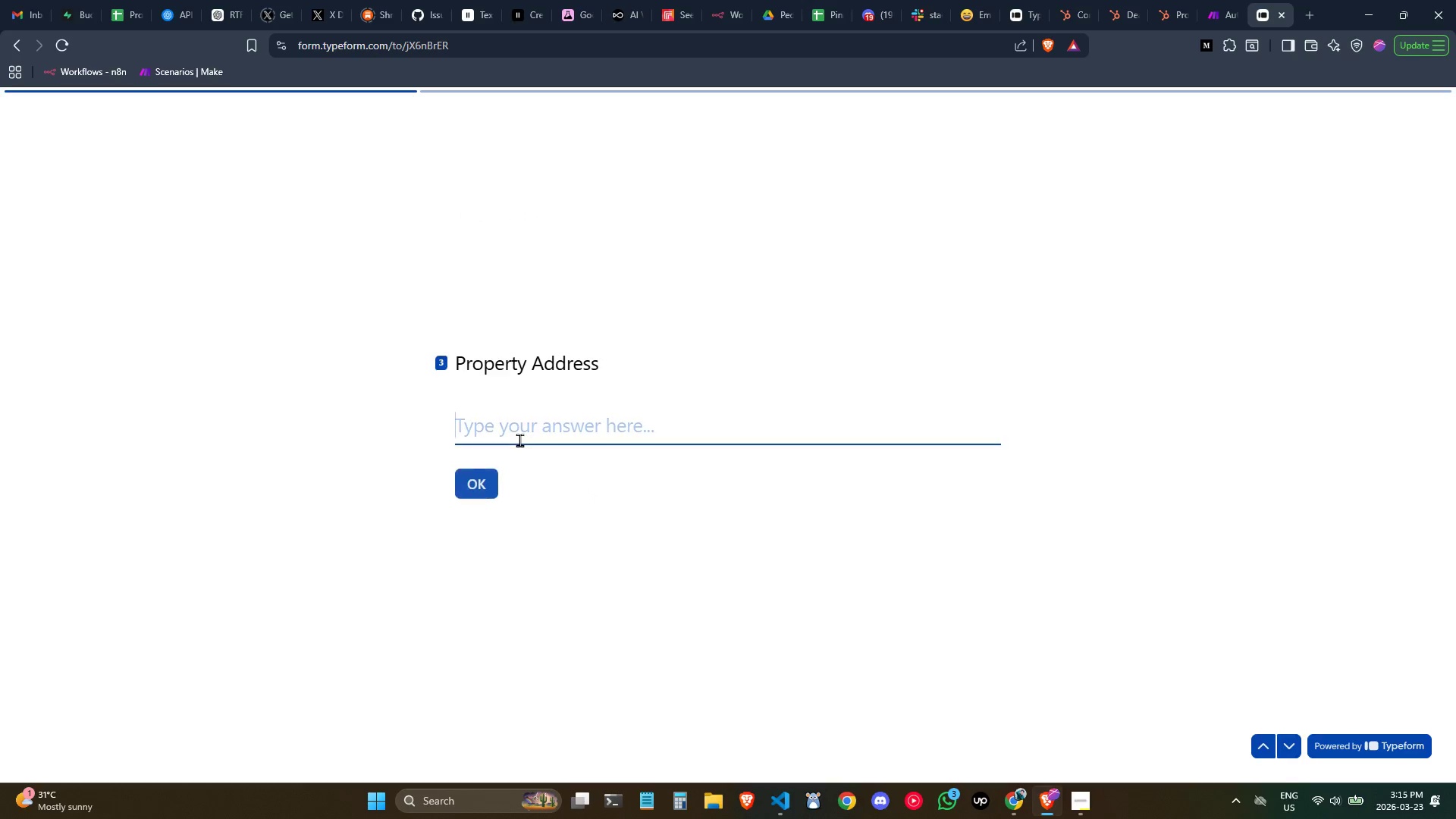 
double_click([522, 435])
 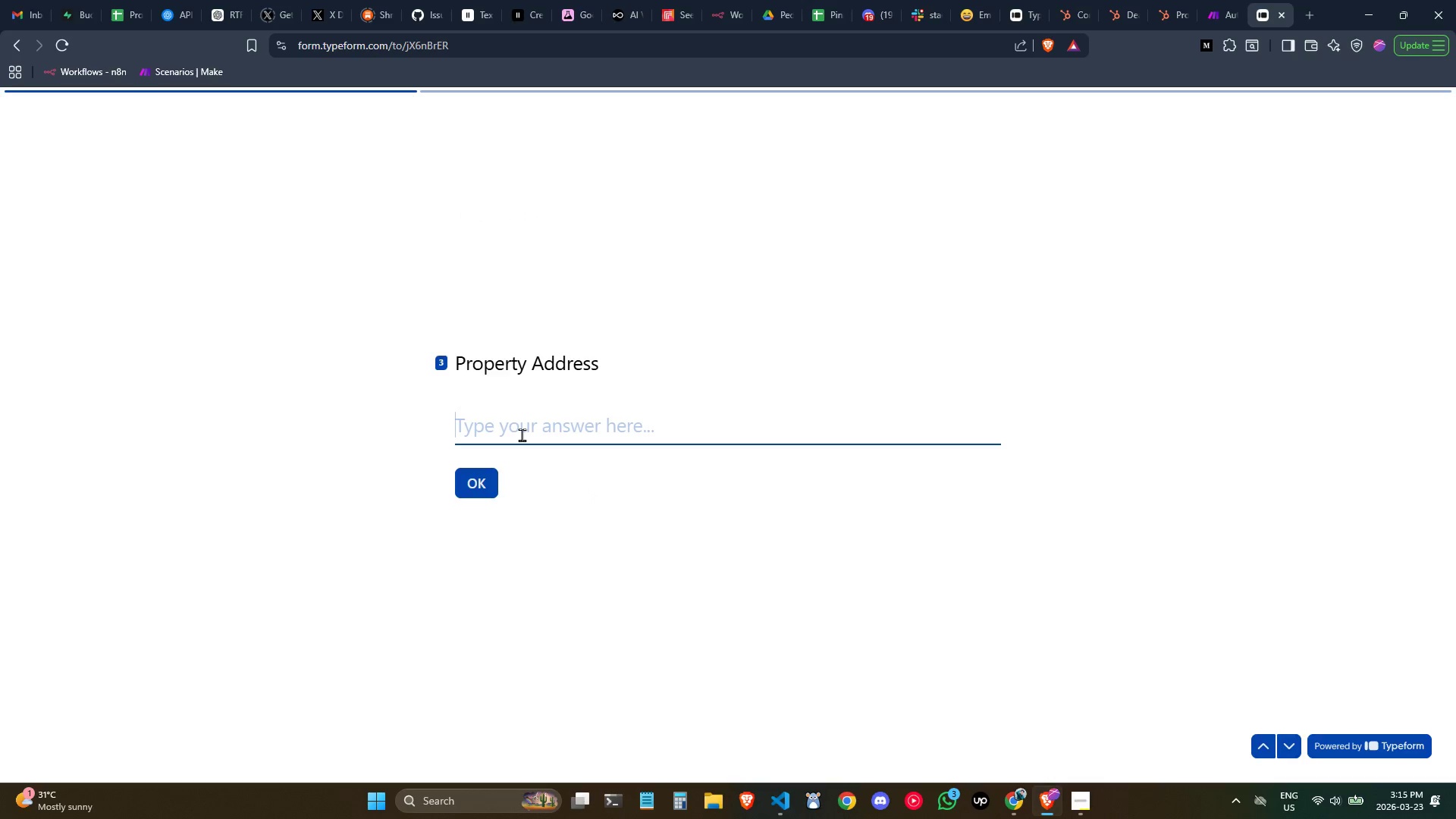 
triple_click([522, 435])
 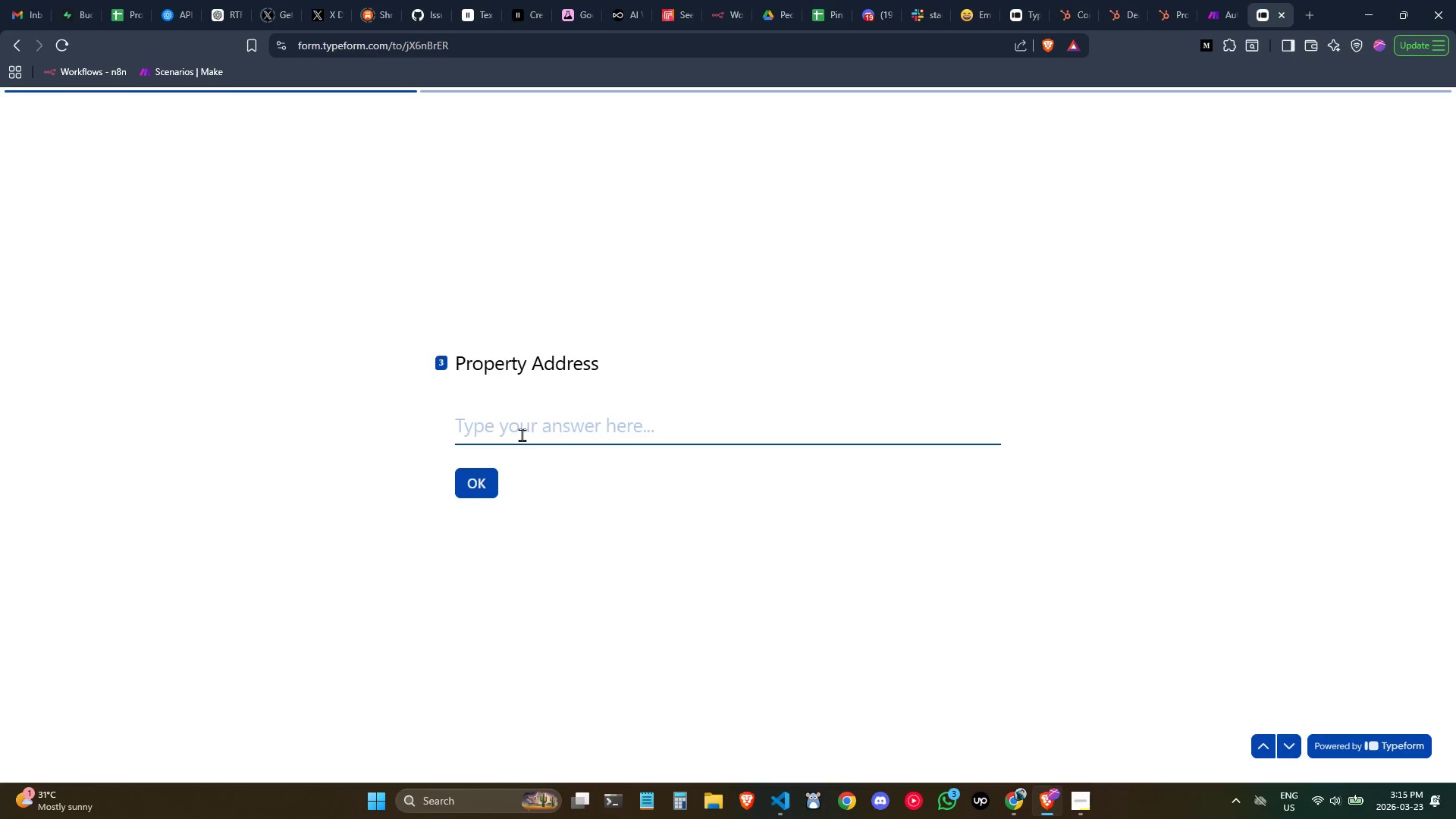 
type(123 Beverly )
 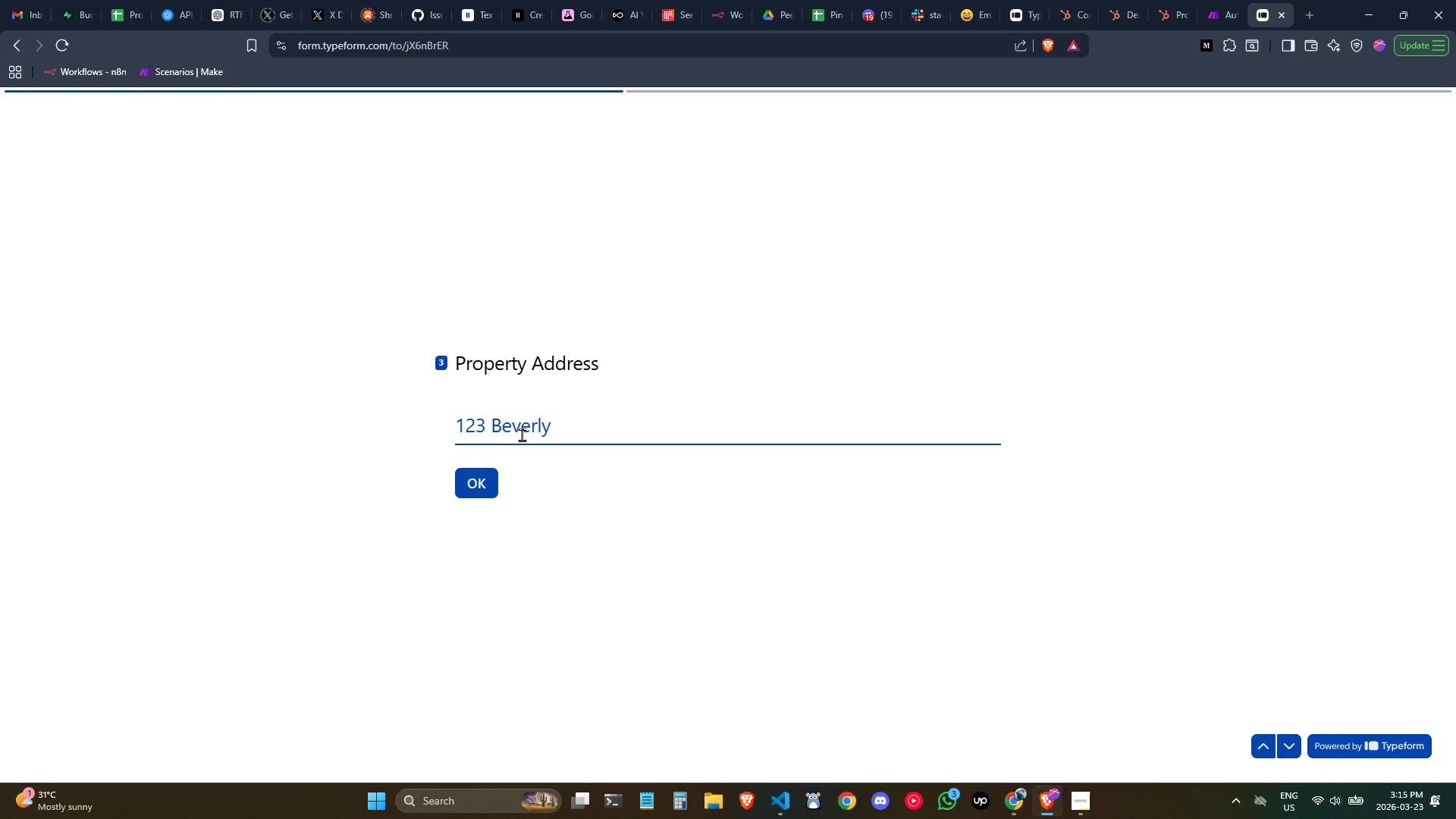 
key(Control+ControlLeft)
 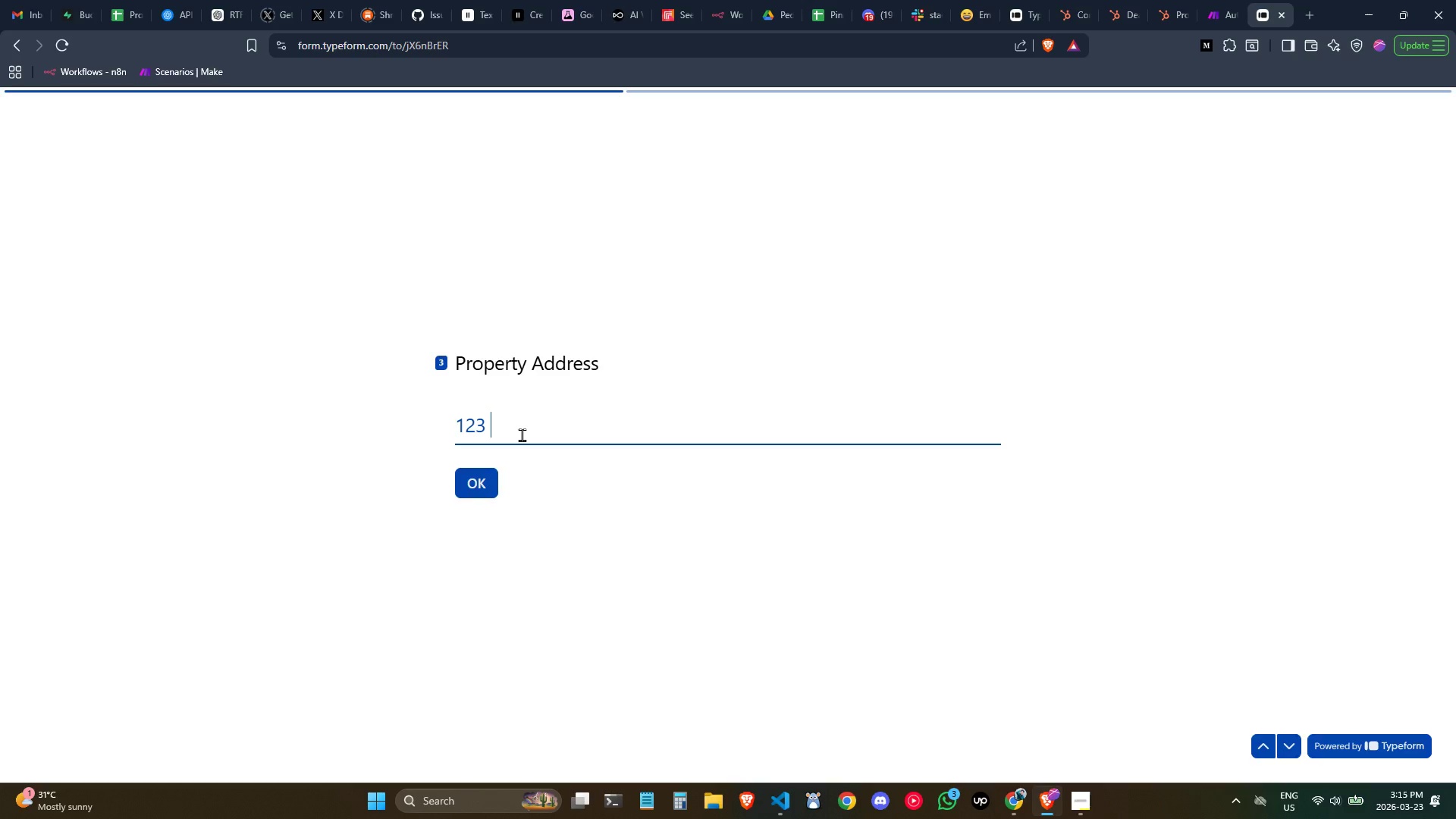 
key(Control+Backspace)
 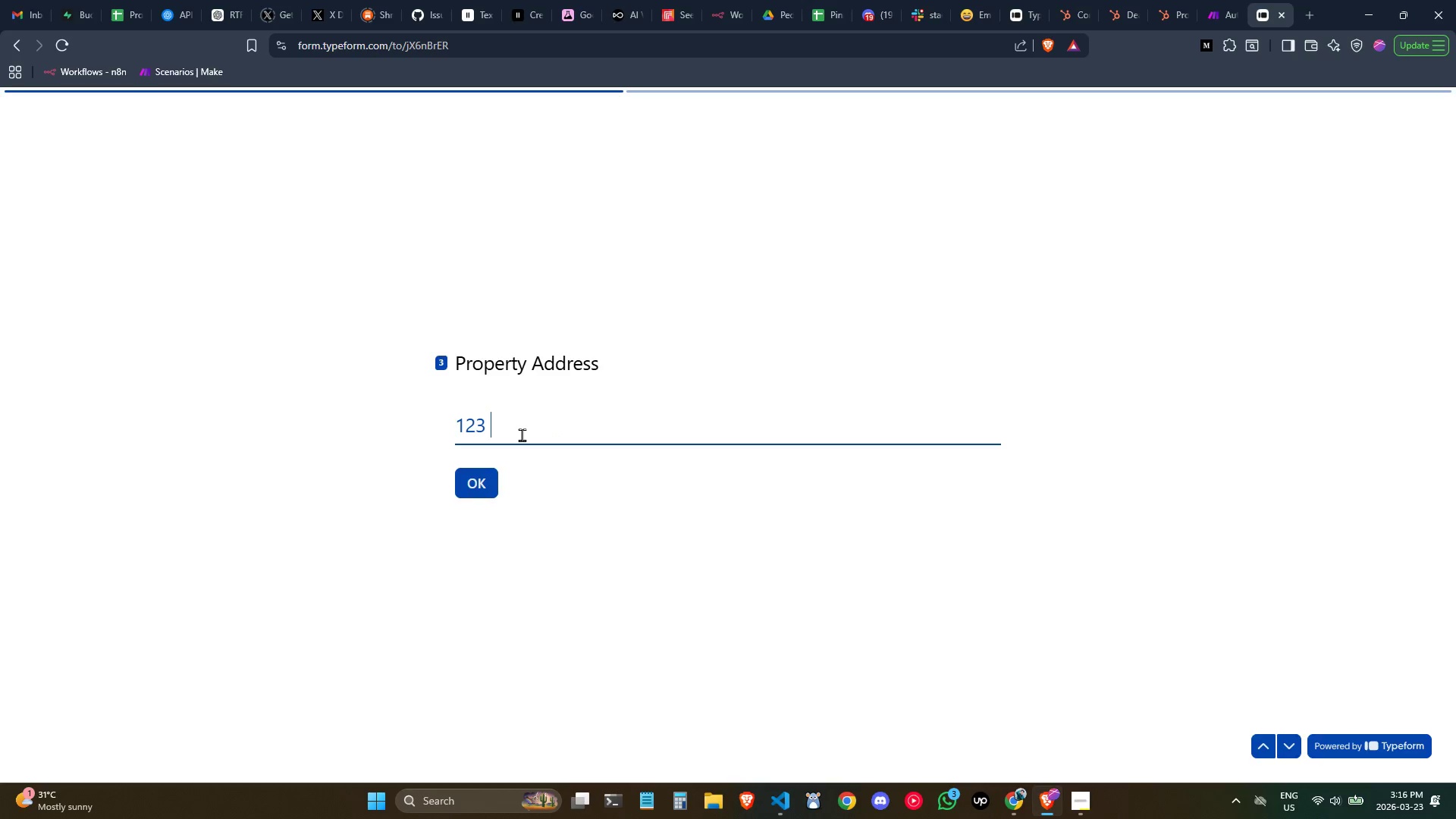 
type(Luxury Lab)
key(Backspace)
type(ne, Beverly Hills)
 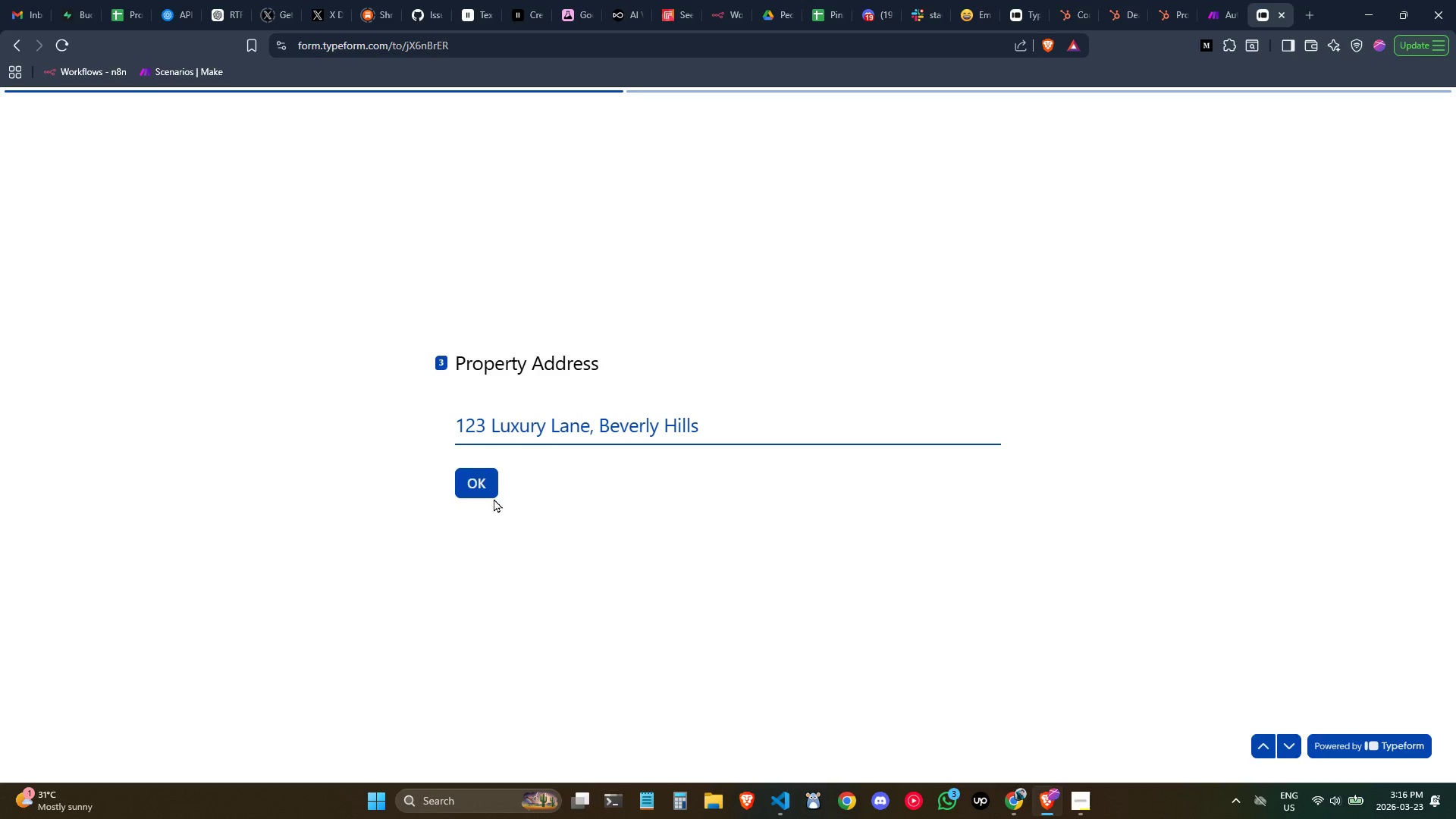 
left_click([497, 486])
 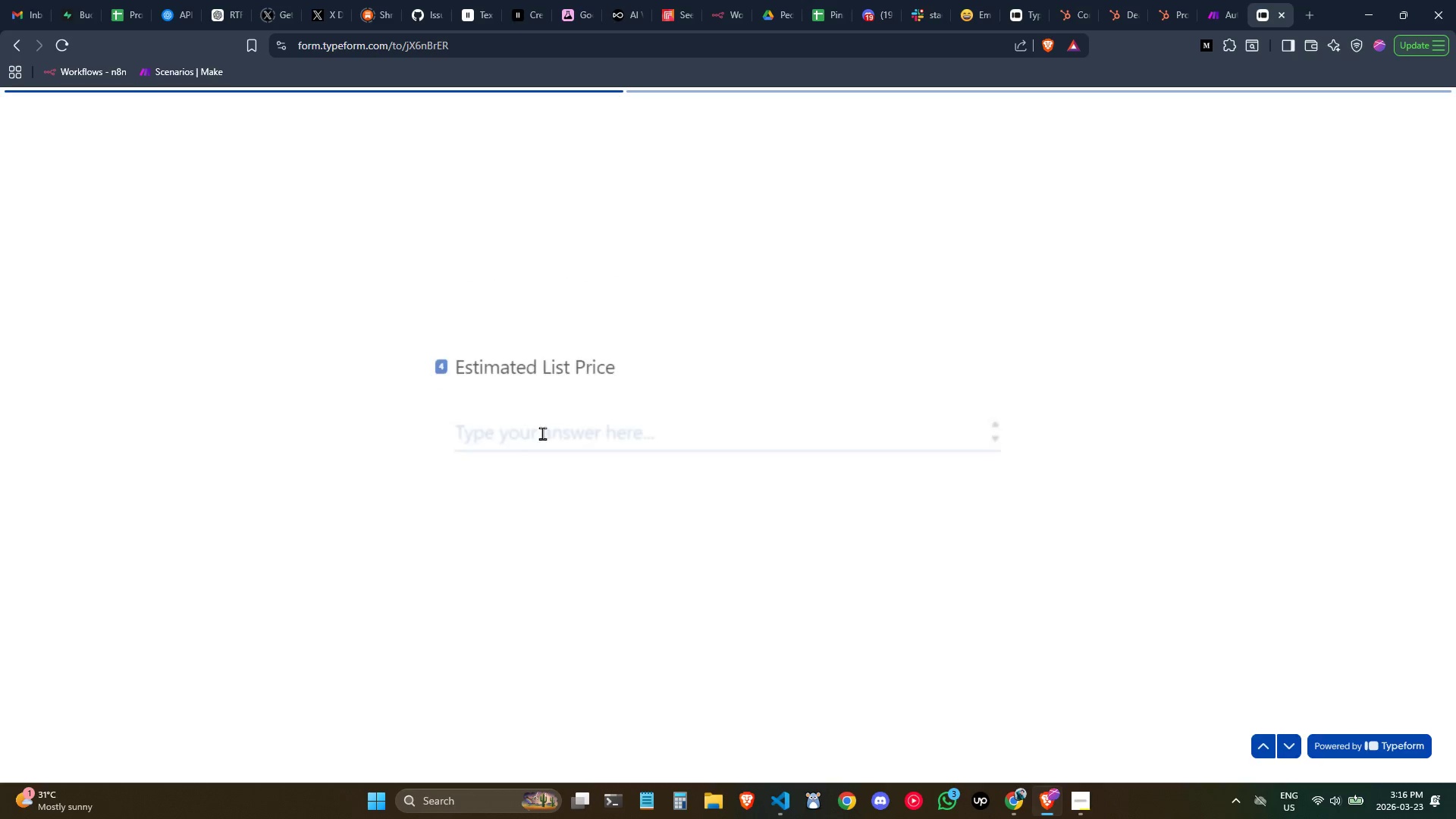 
left_click([542, 425])
 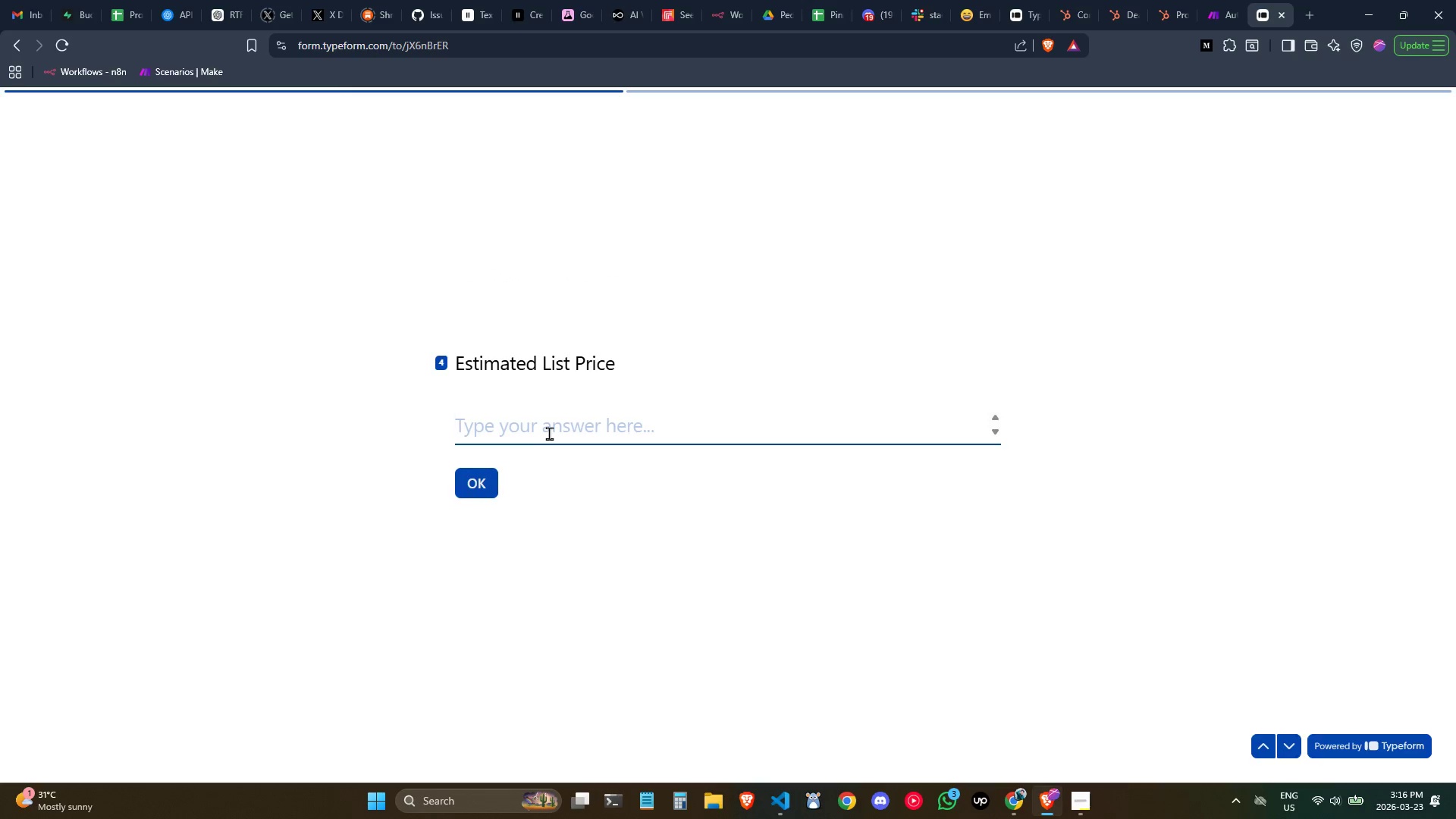 
type(2500000)
 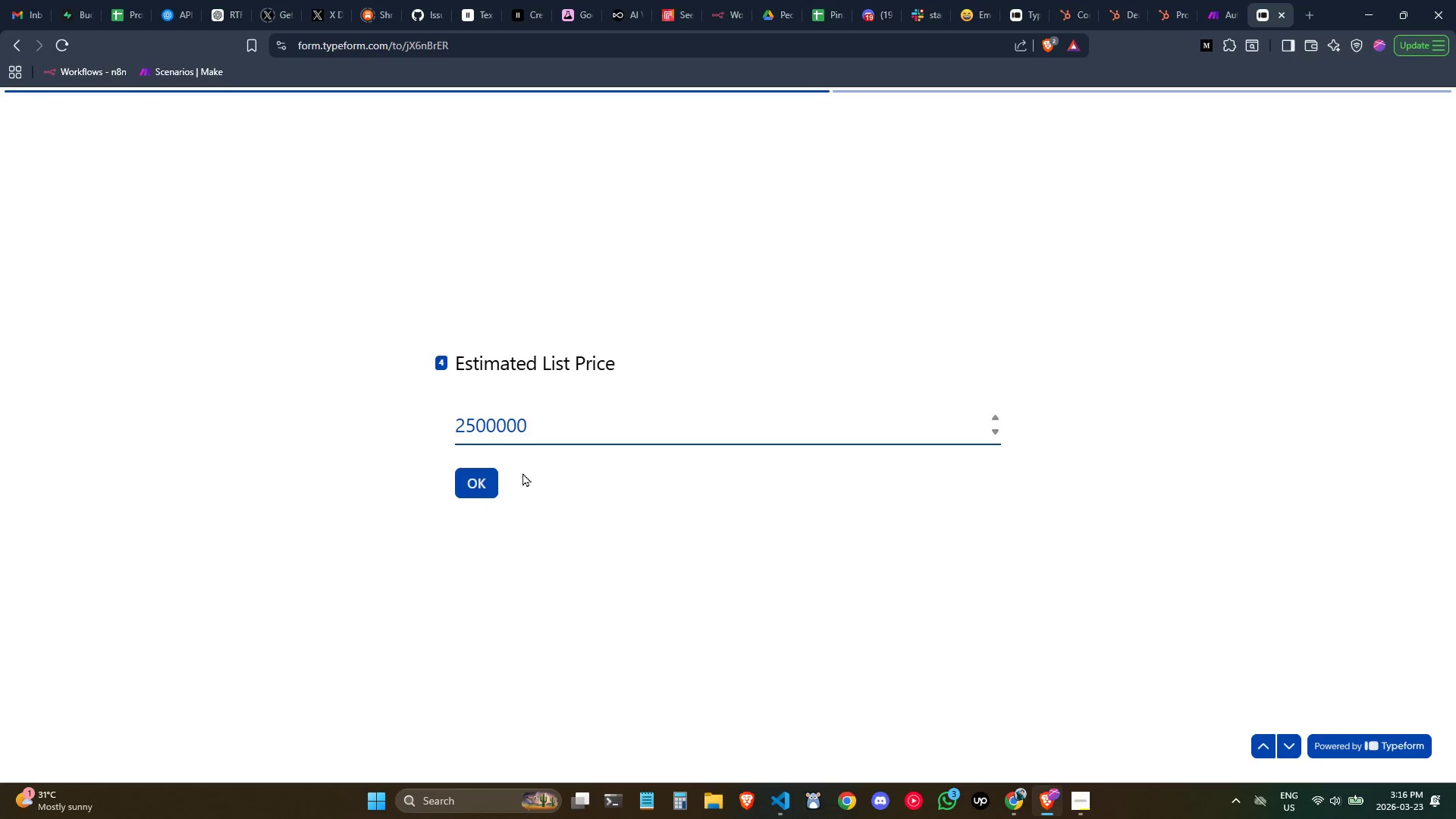 
left_click([485, 480])
 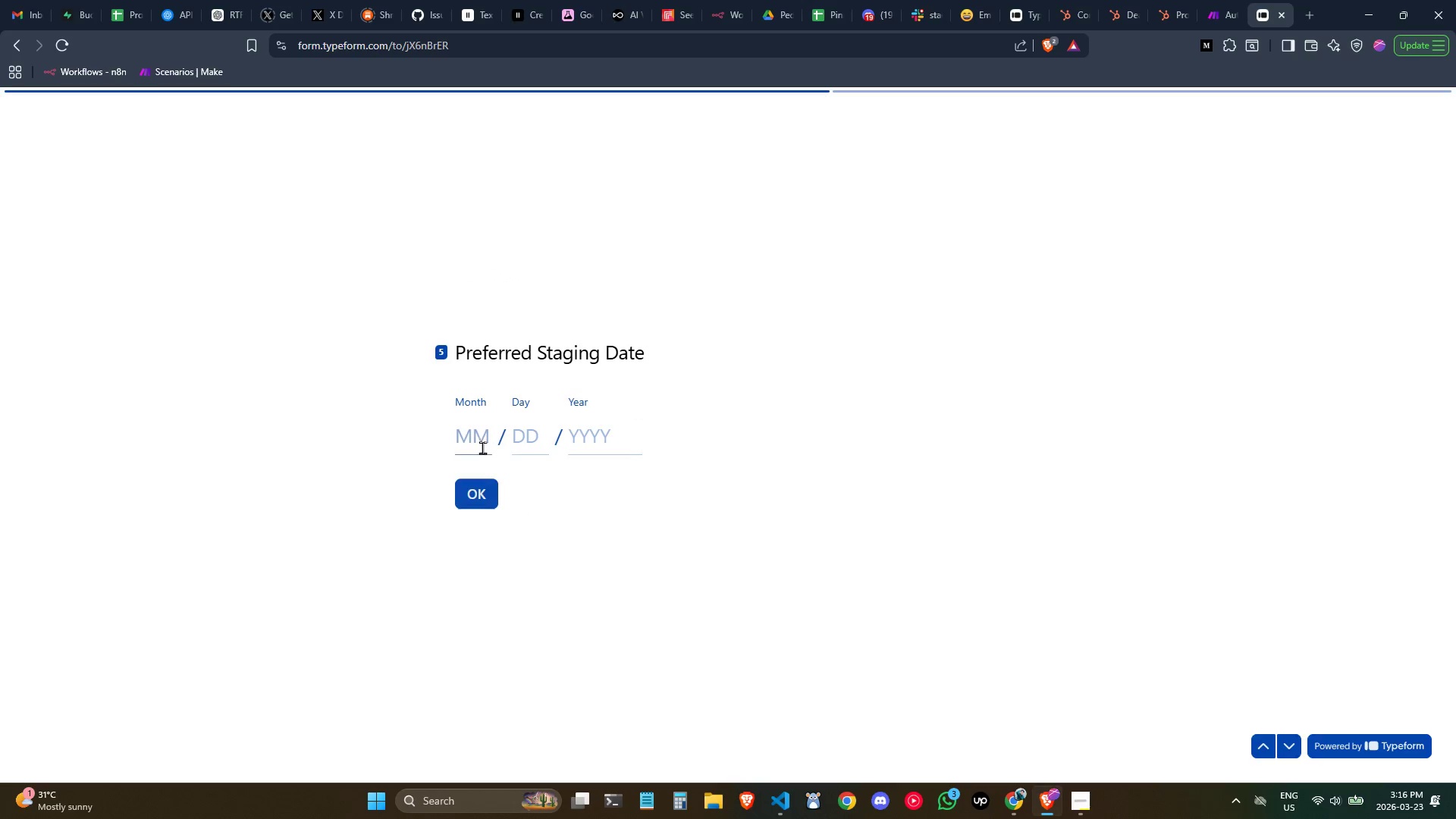 
double_click([516, 469])
 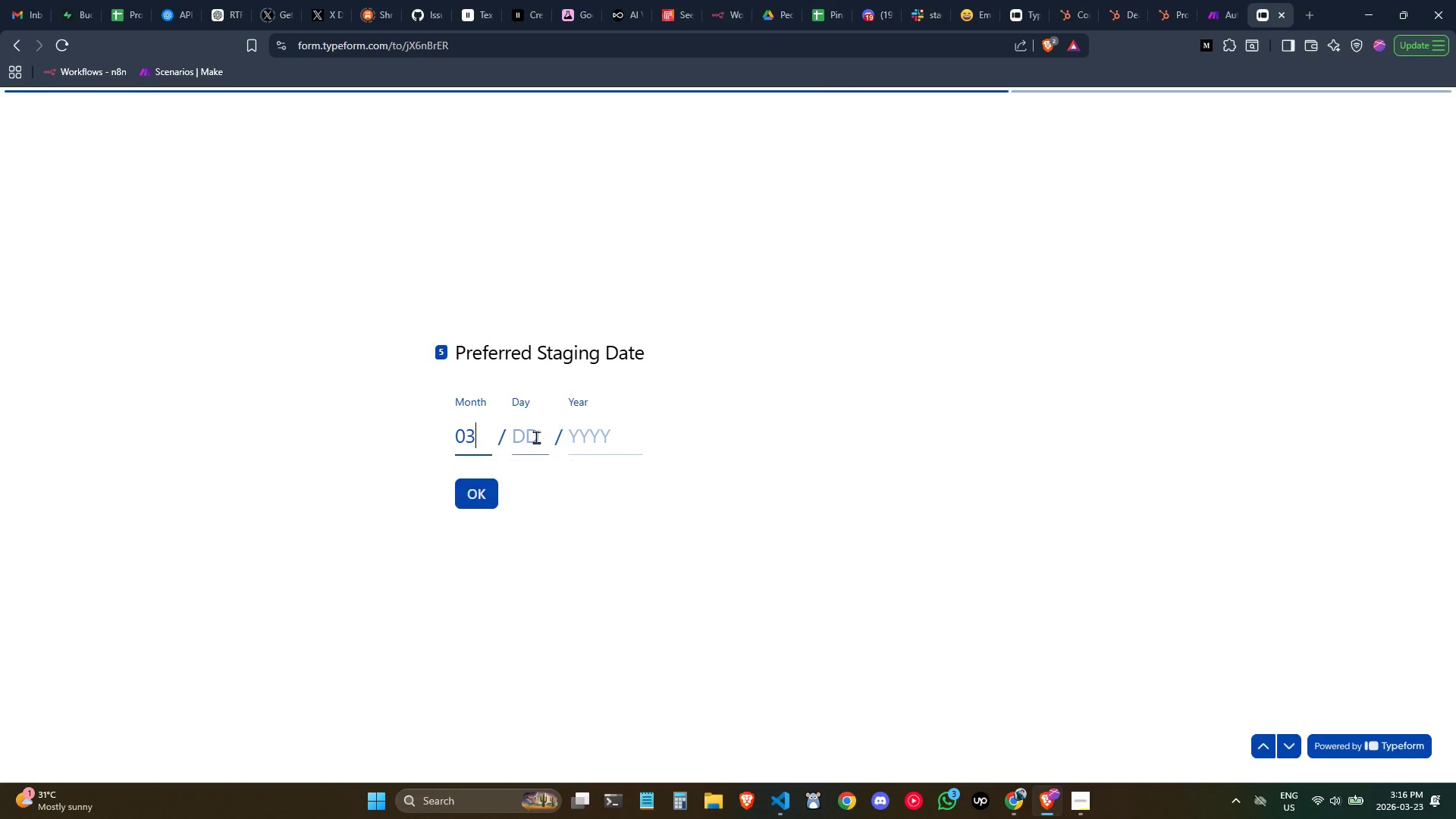 
triple_click([536, 437])
 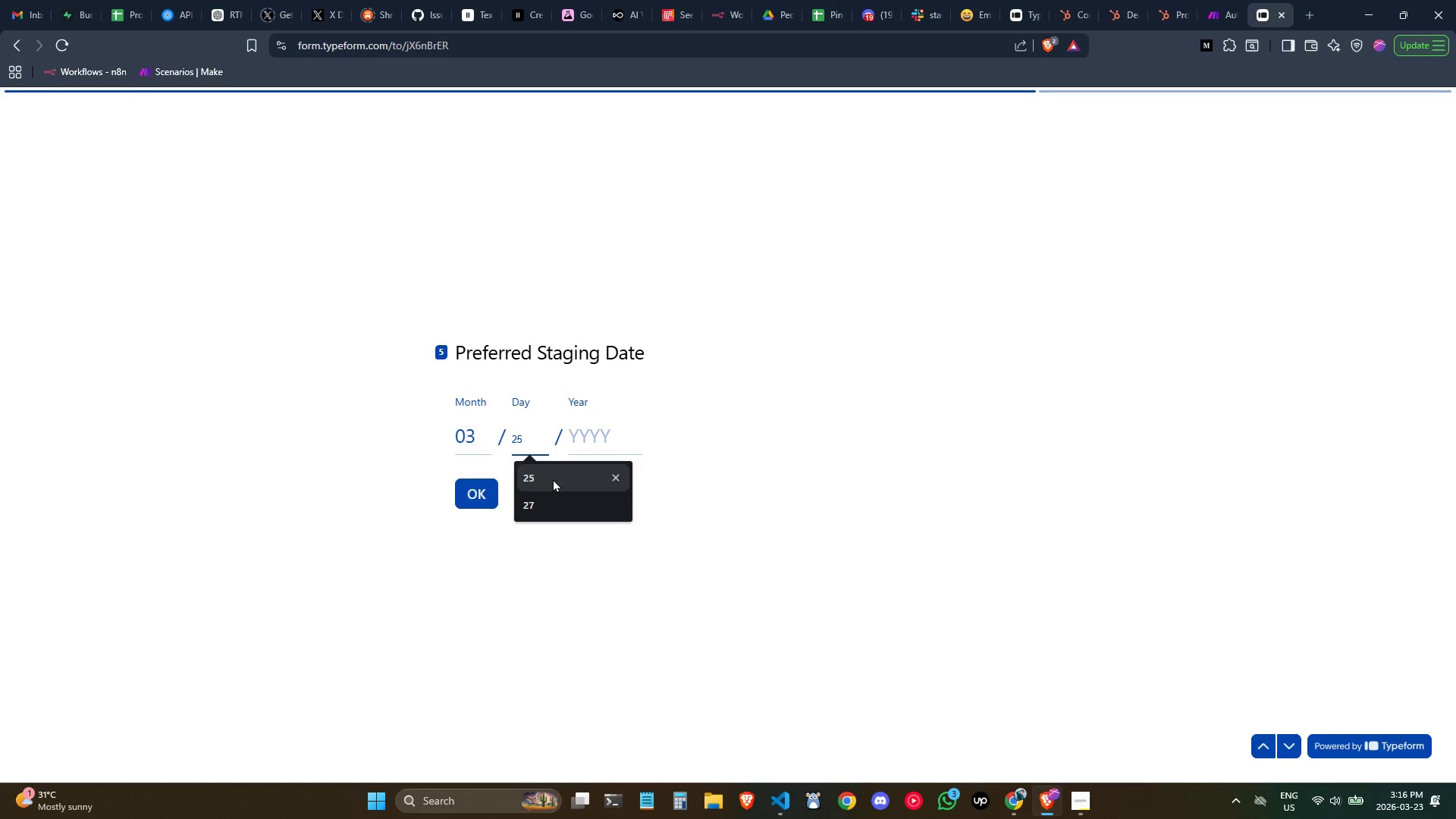 
double_click([576, 441])
 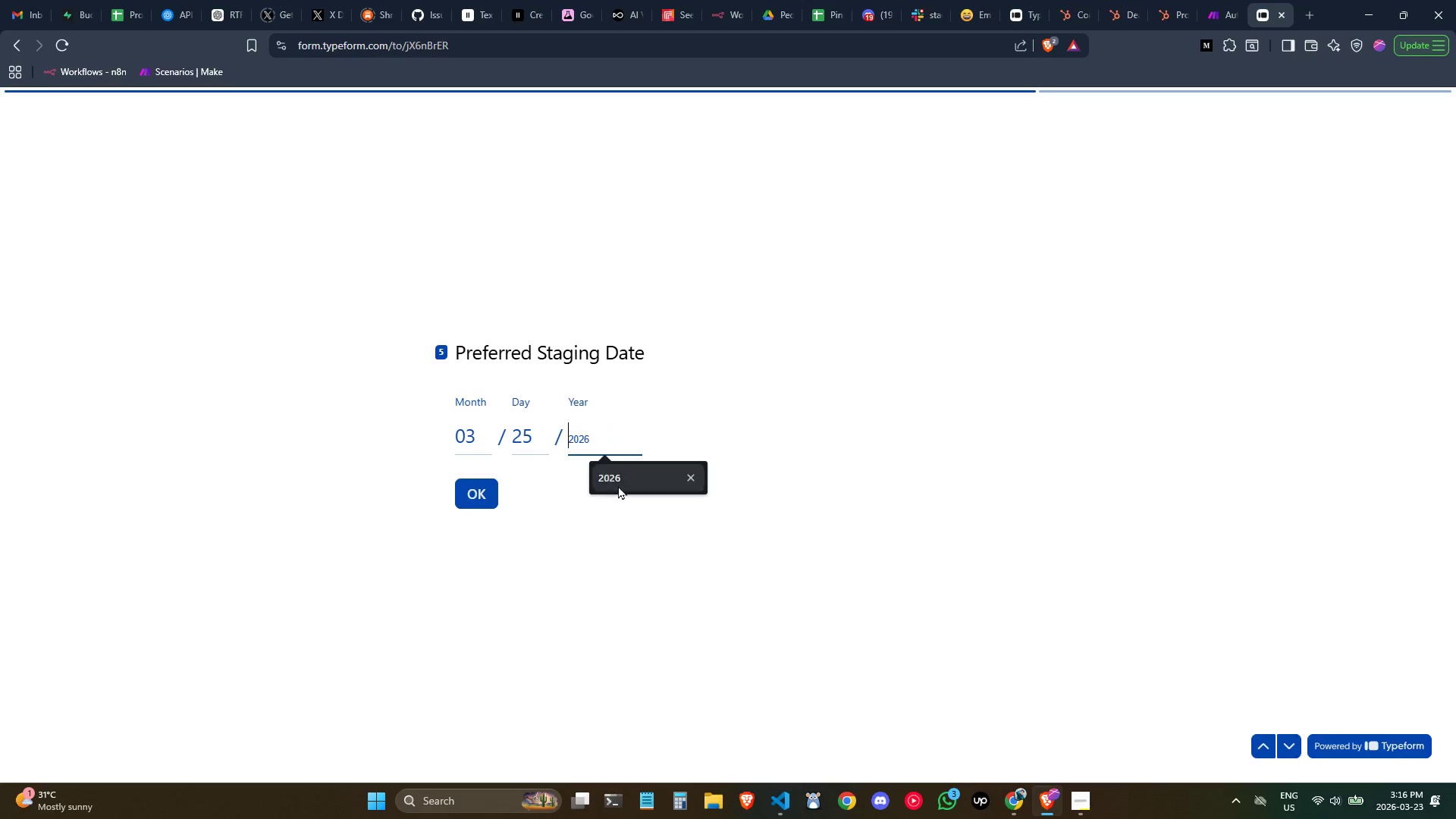 
triple_click([619, 486])
 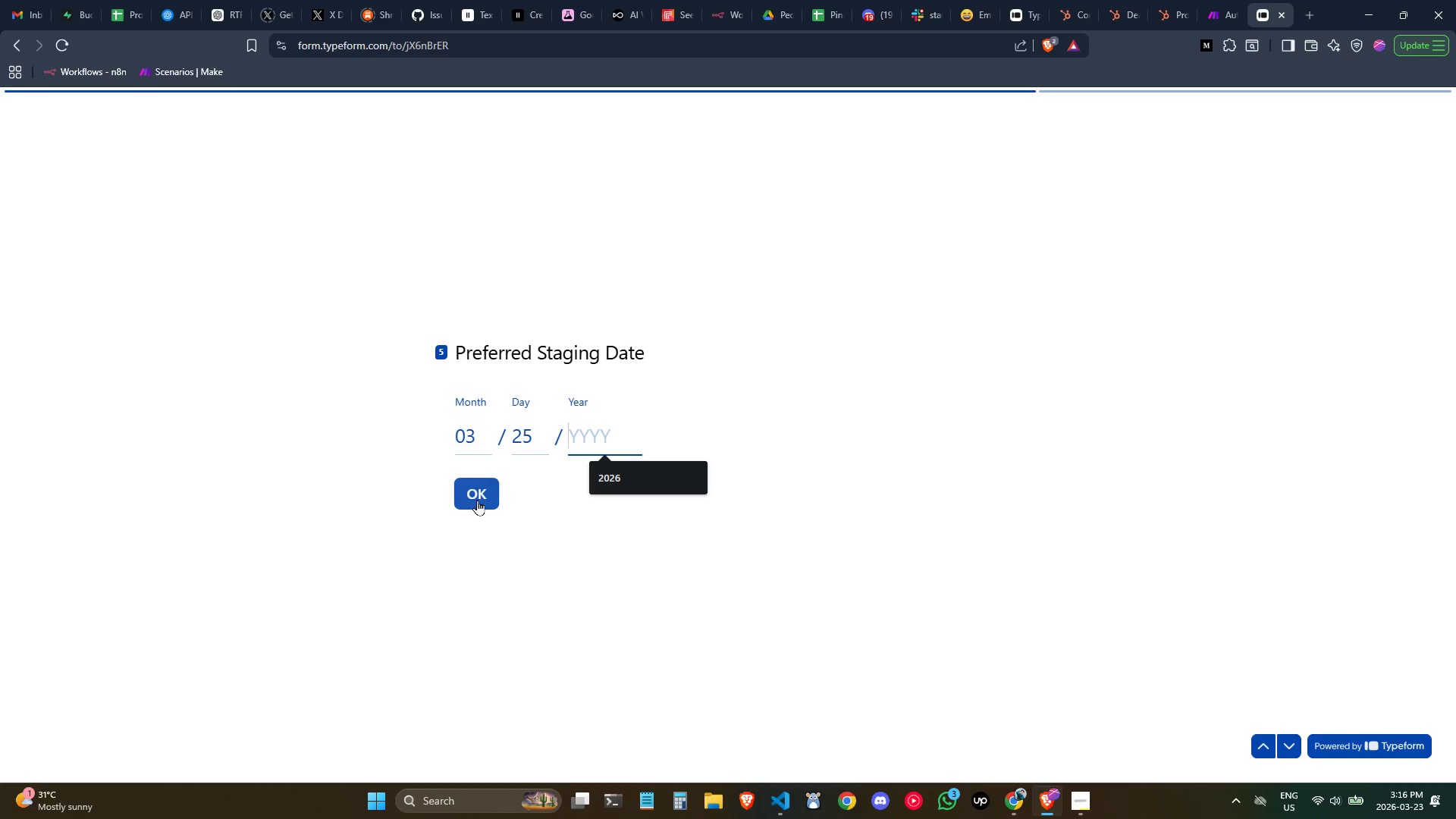 
left_click([478, 499])
 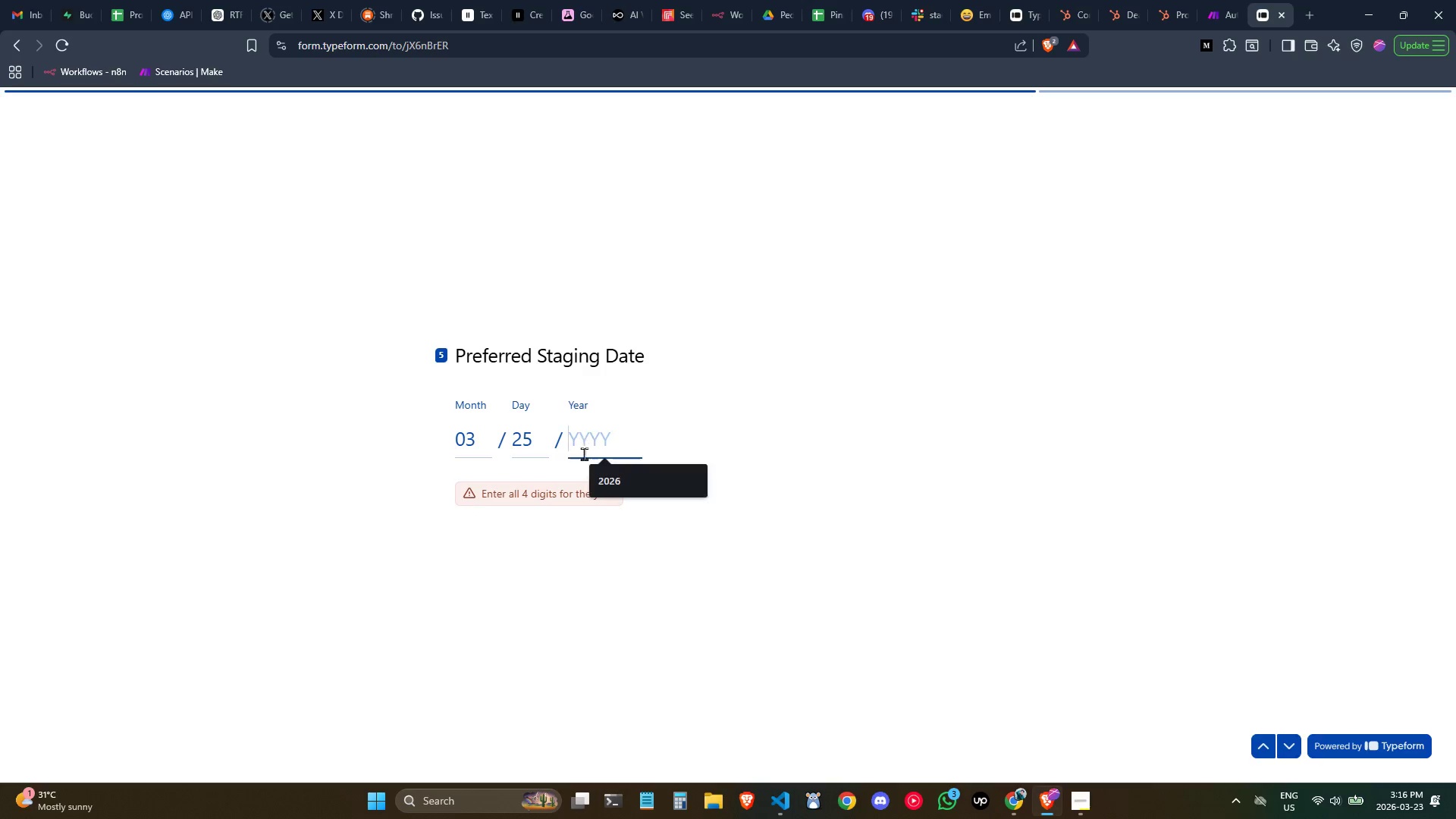 
double_click([609, 478])
 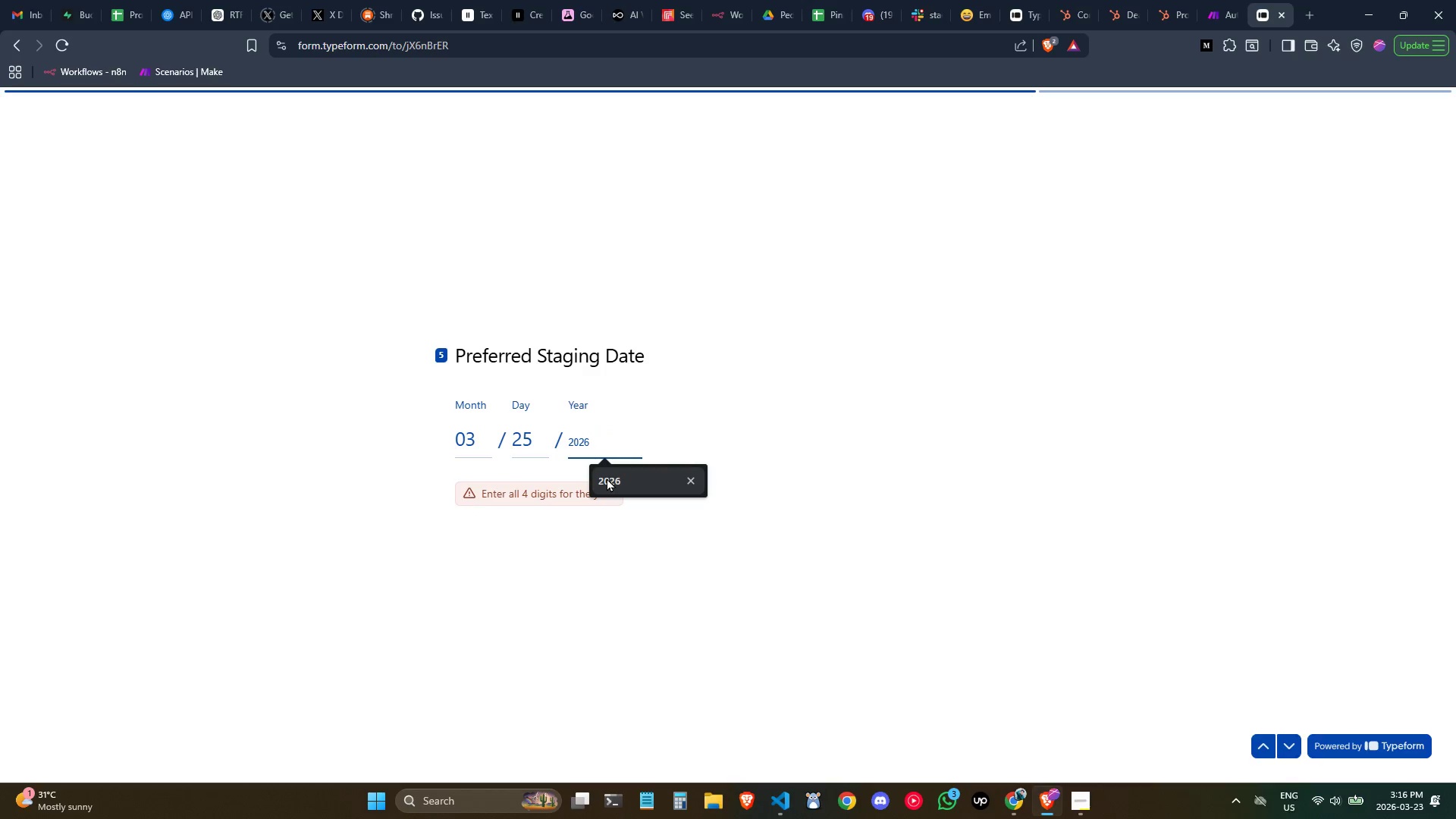 
triple_click([607, 478])
 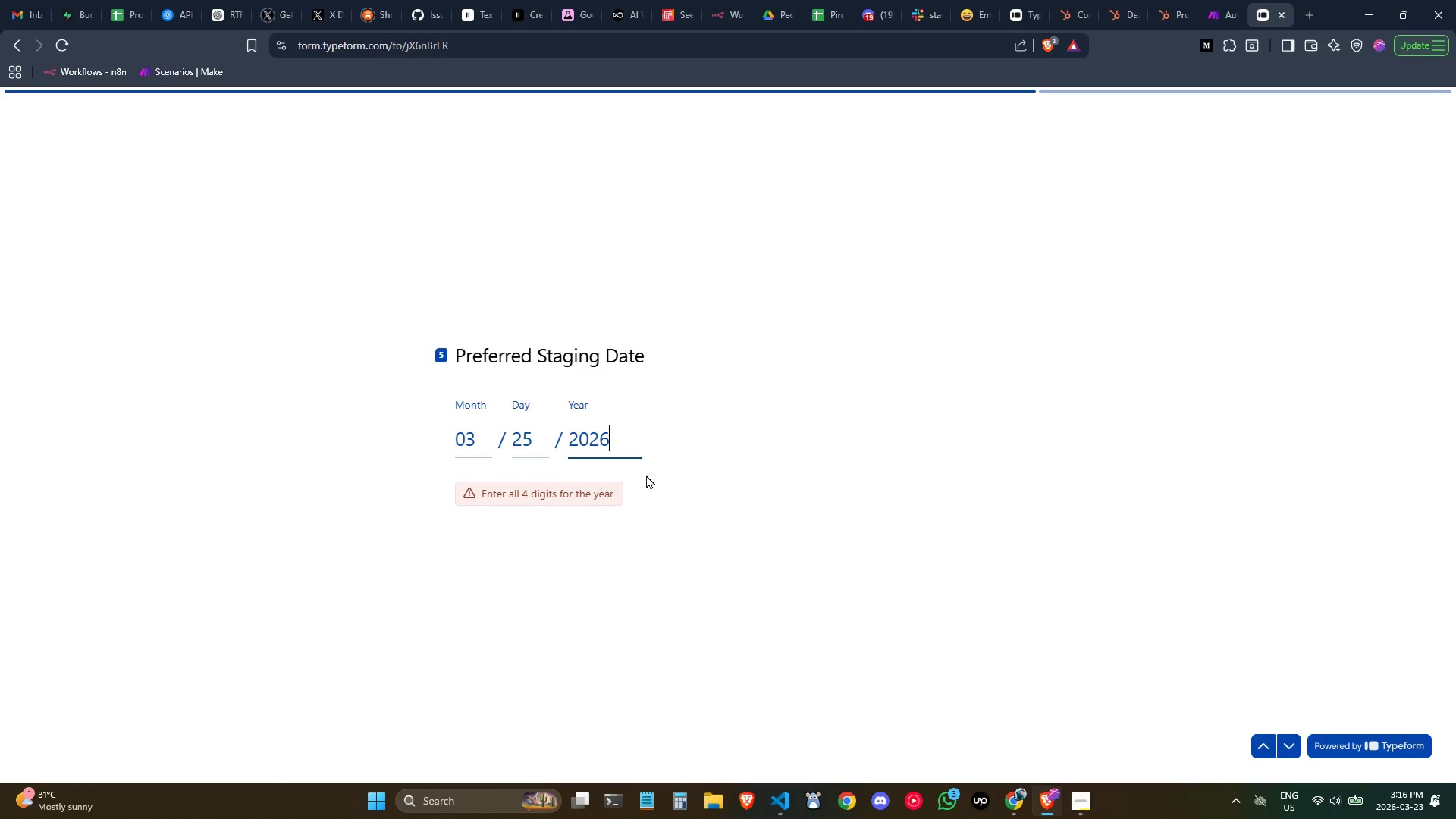 
left_click([644, 482])
 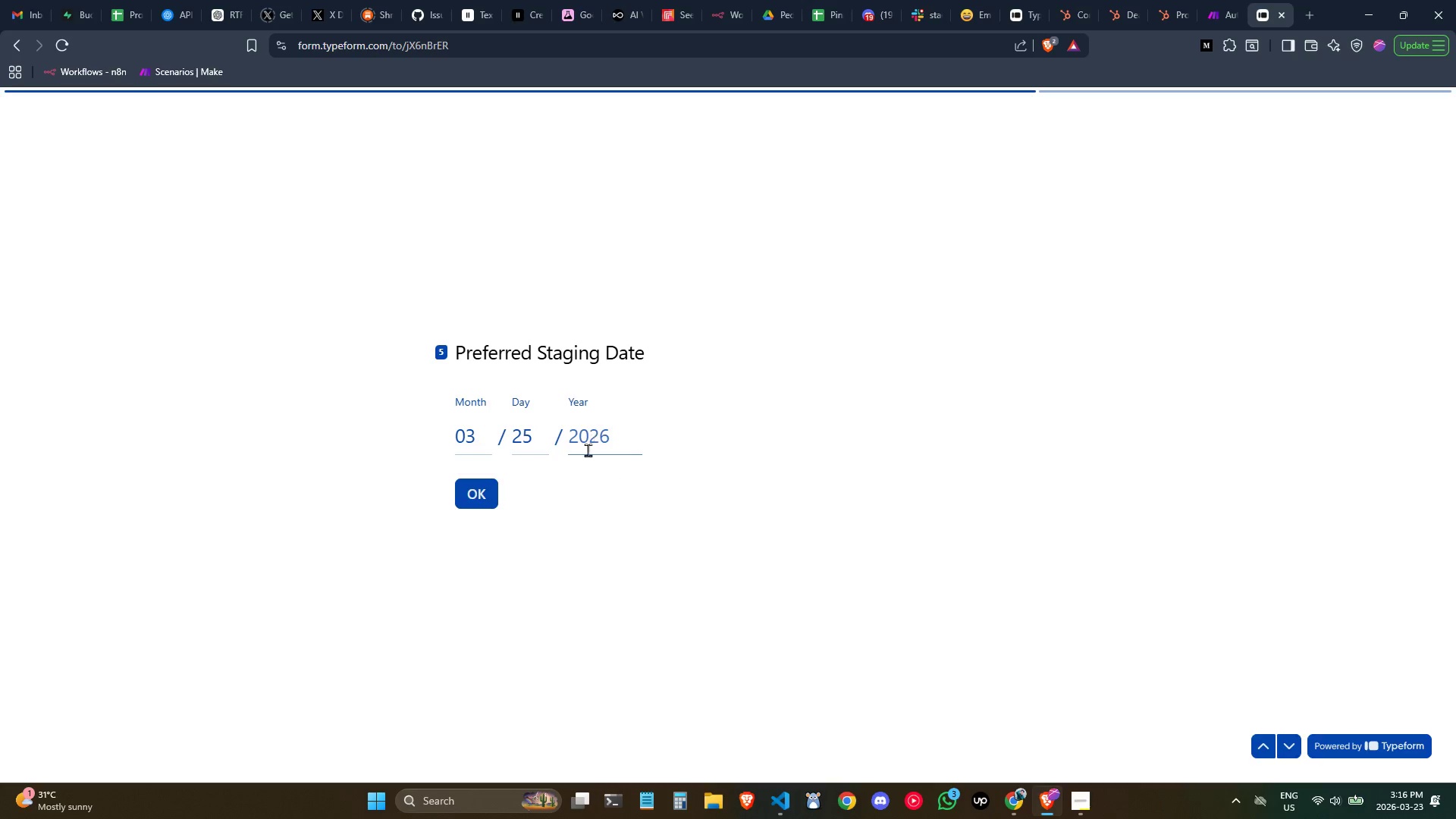 
left_click([483, 485])
 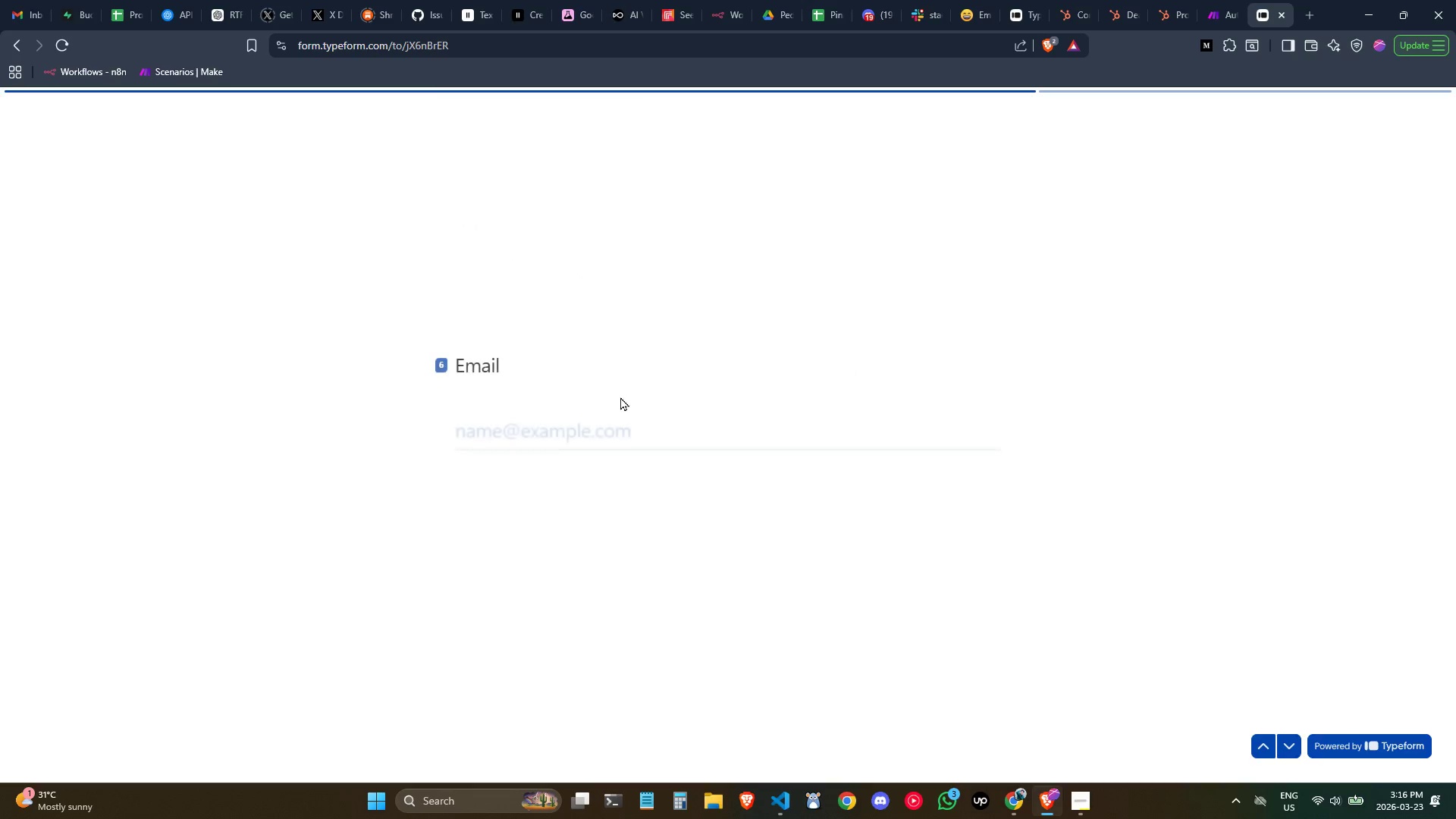 
left_click([570, 417])
 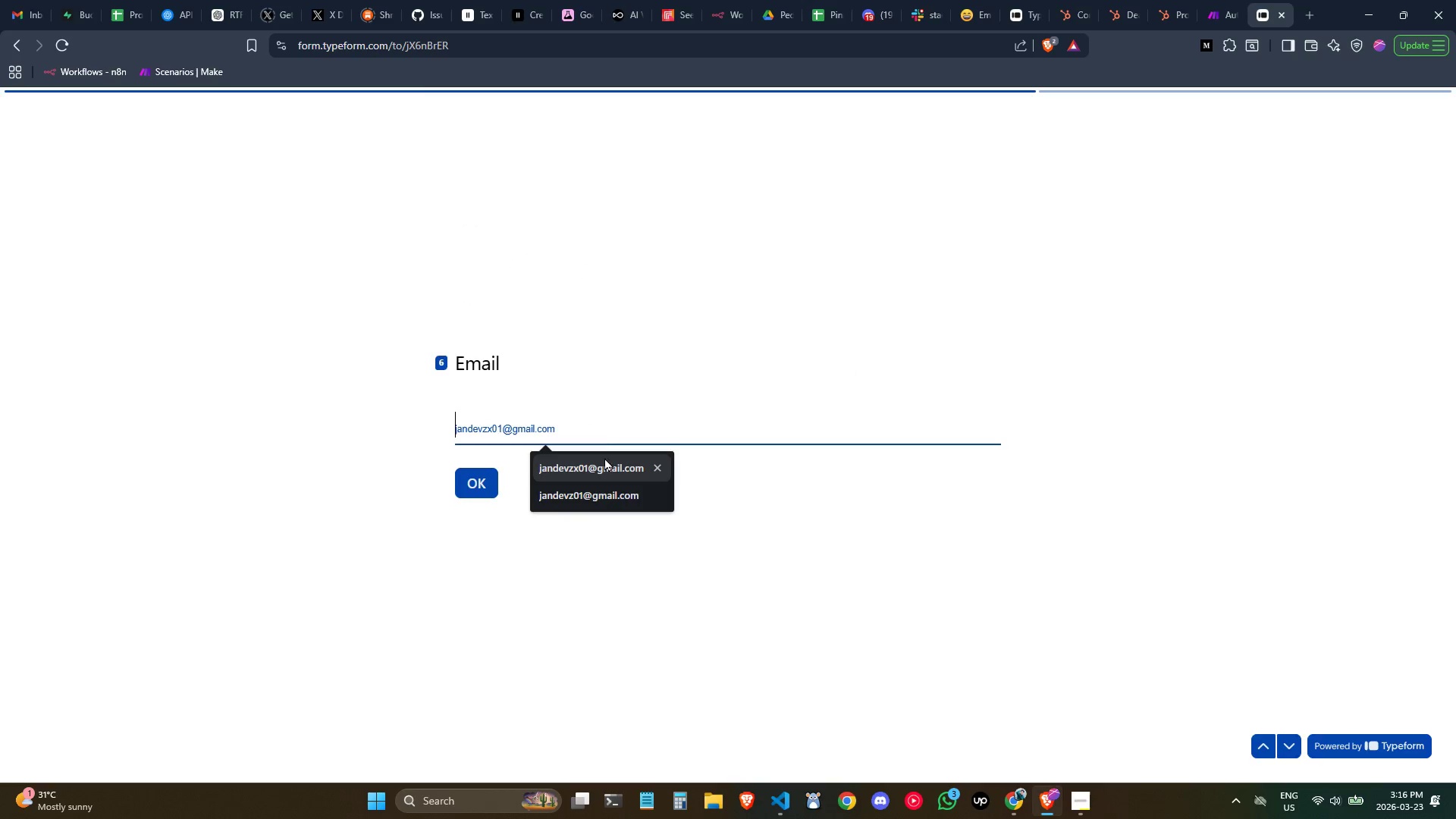 
left_click([609, 460])
 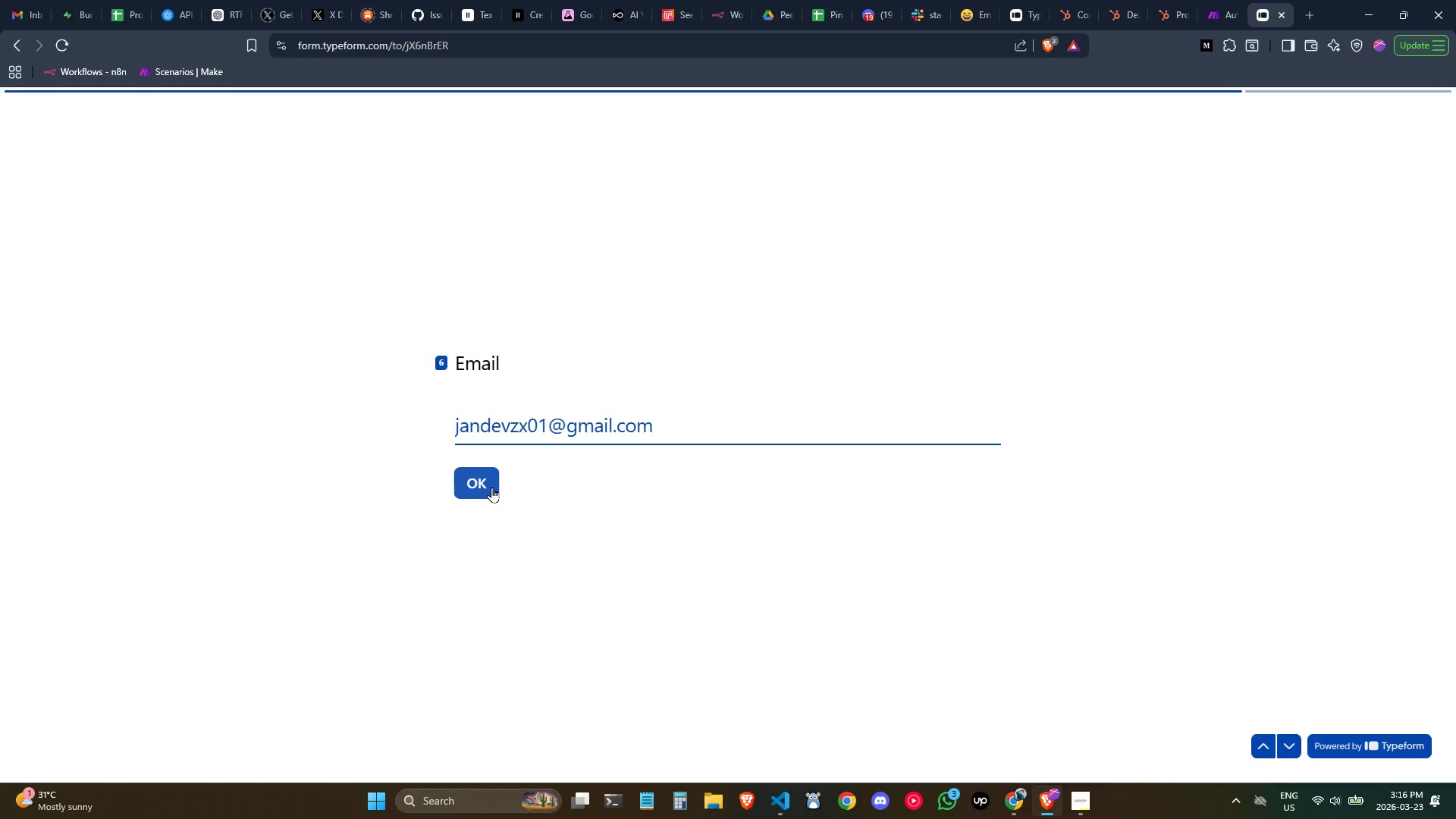 
left_click([491, 487])
 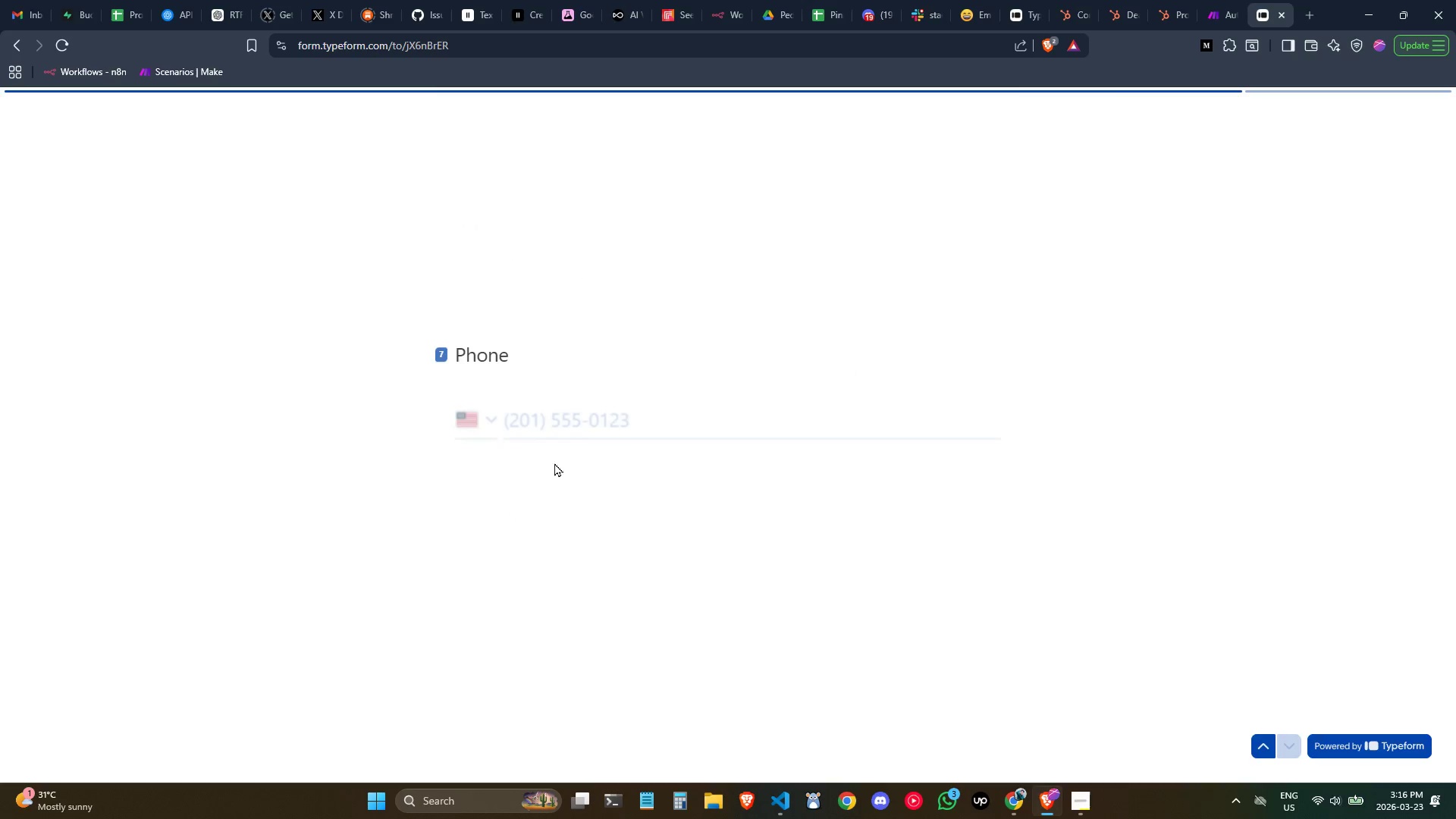 
left_click([538, 419])
 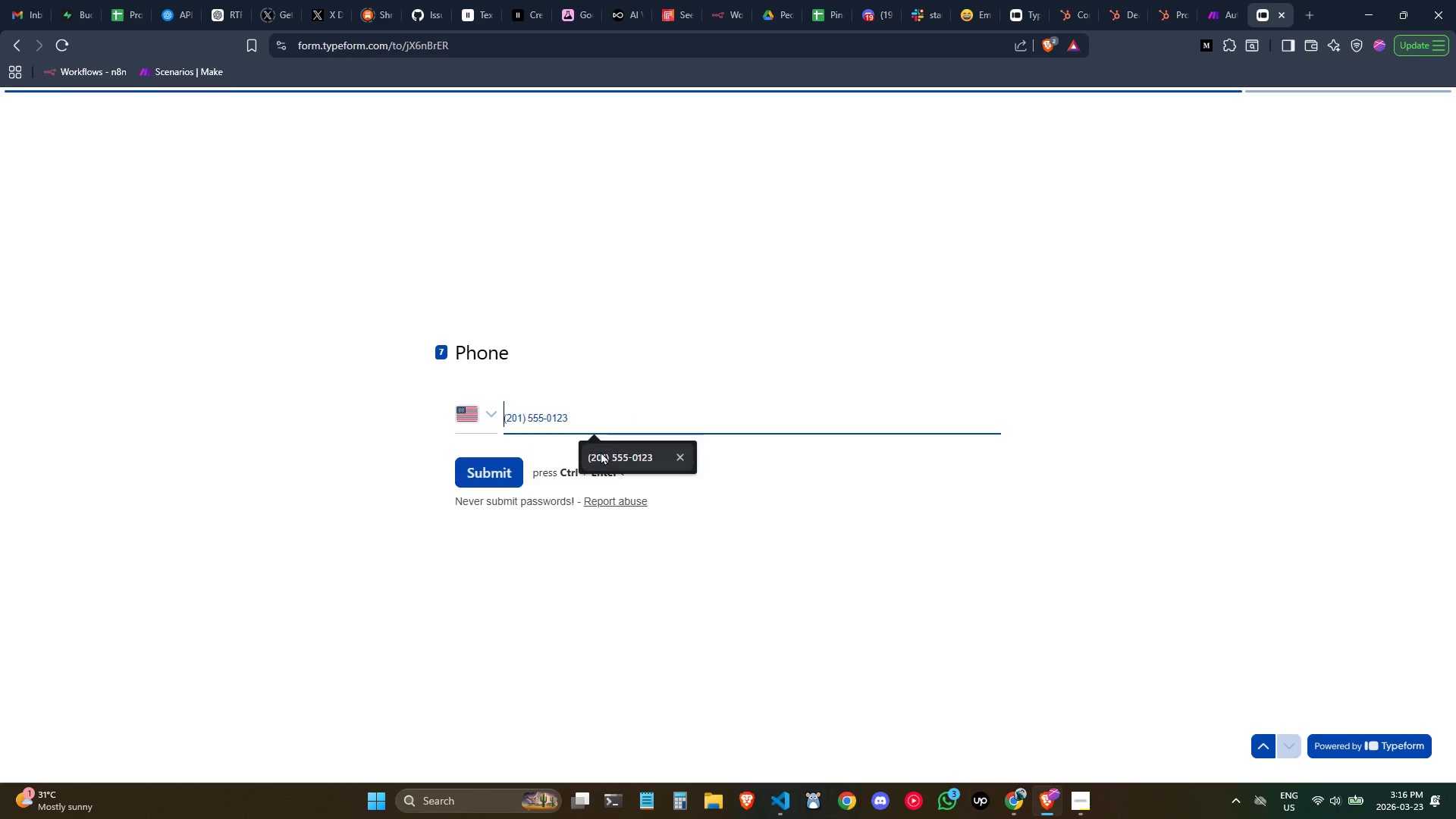 
left_click([607, 453])
 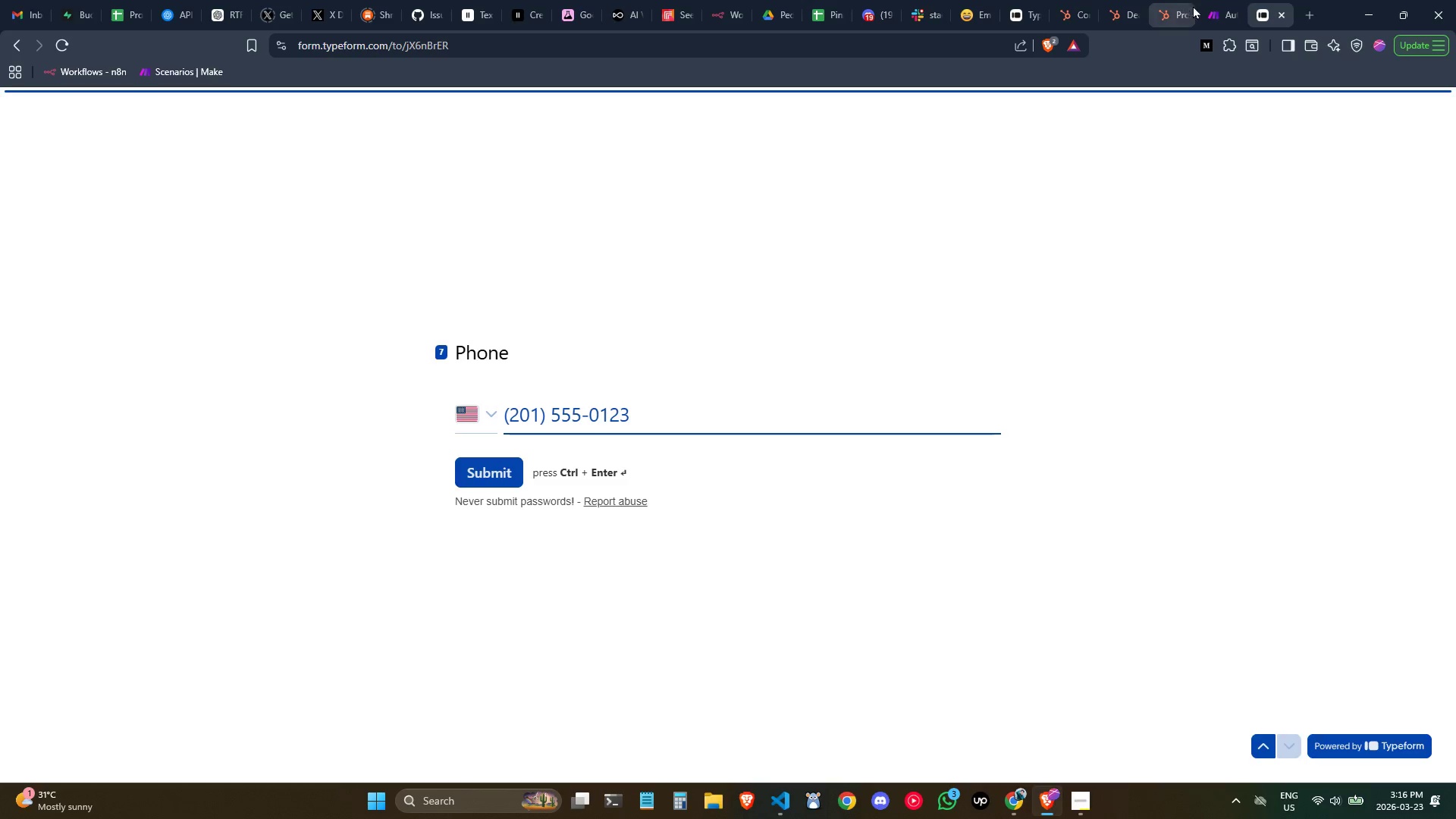 
left_click([1211, 9])
 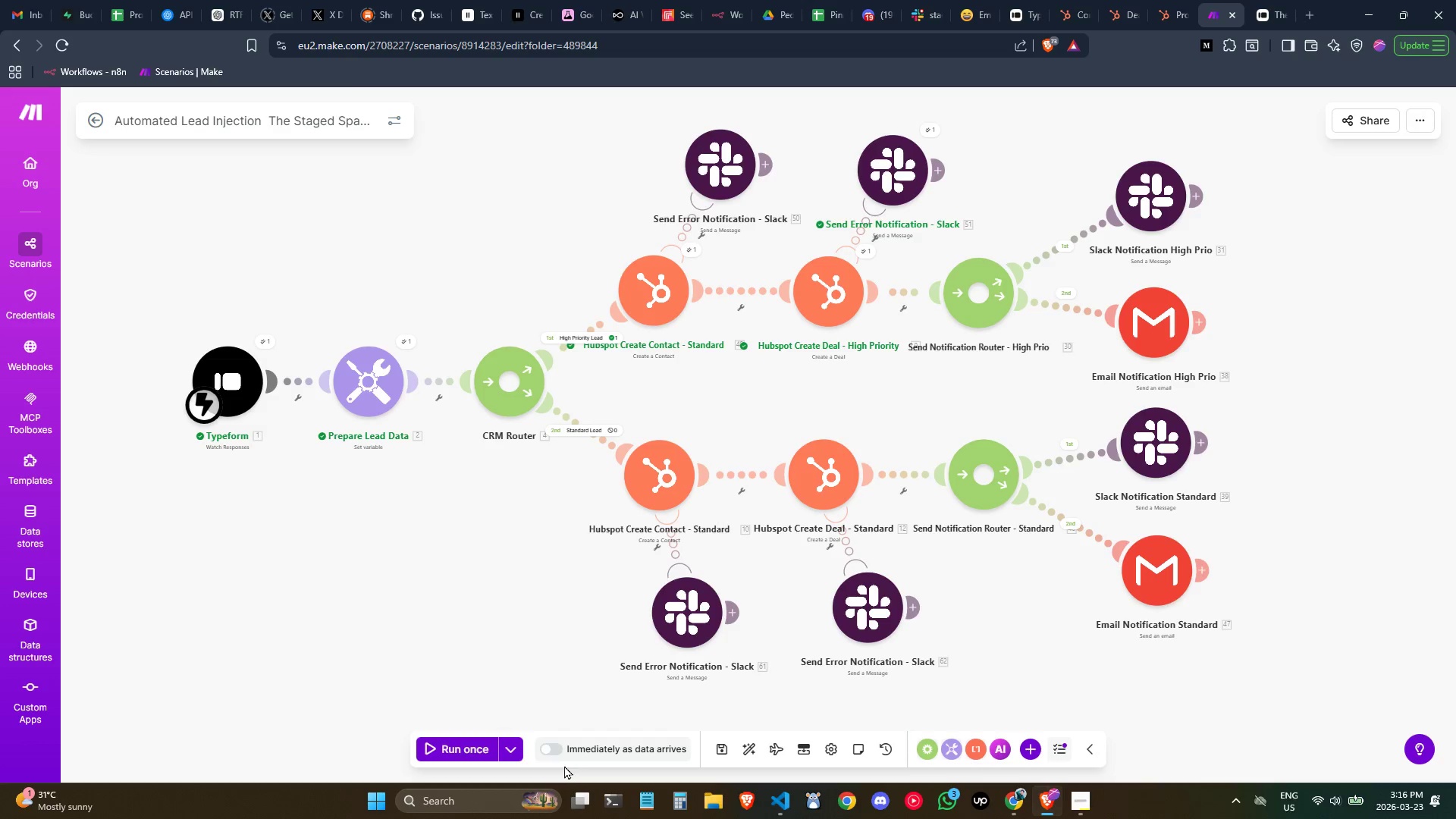 
mouse_move([500, 740])
 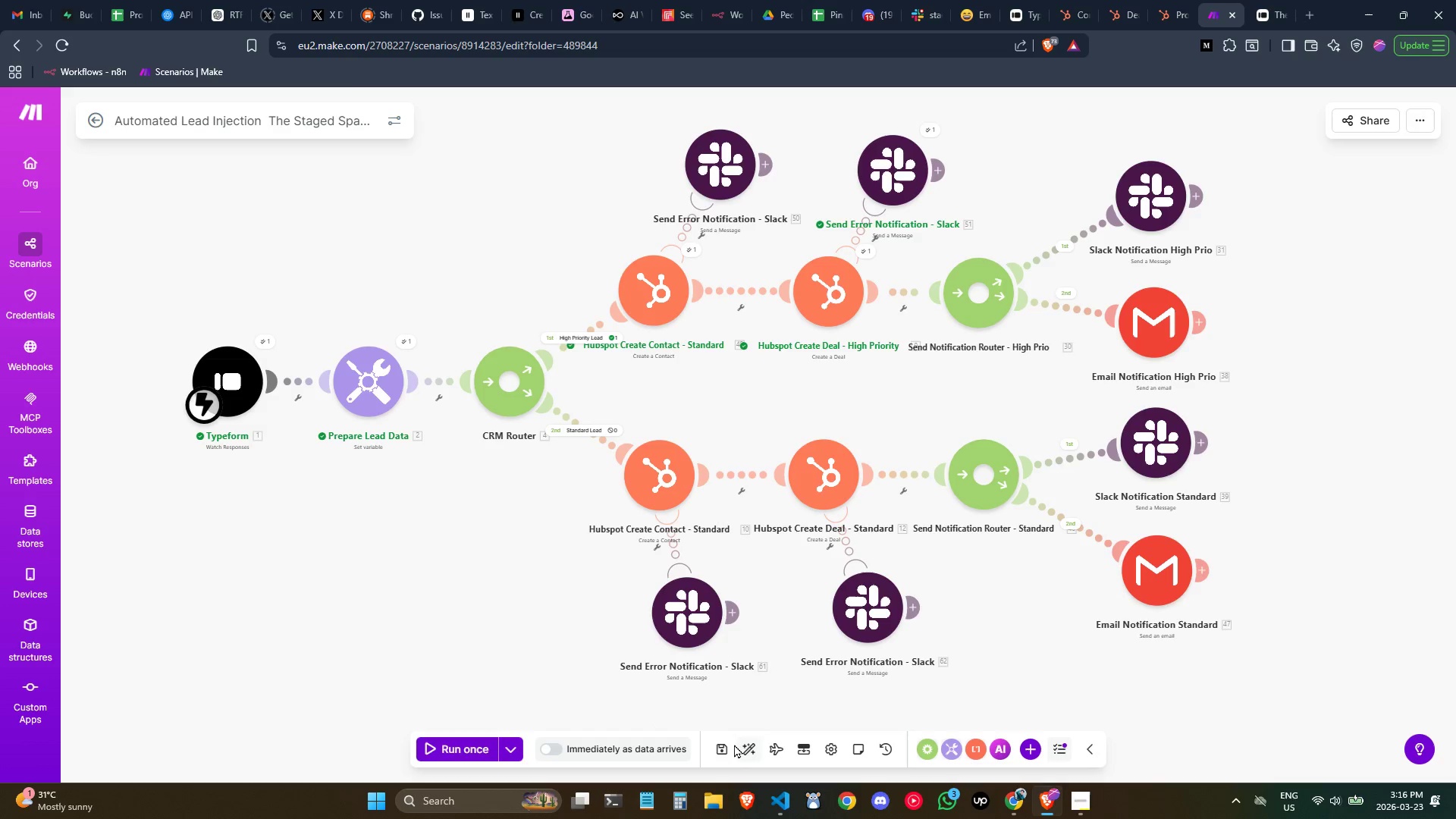 
left_click([723, 743])
 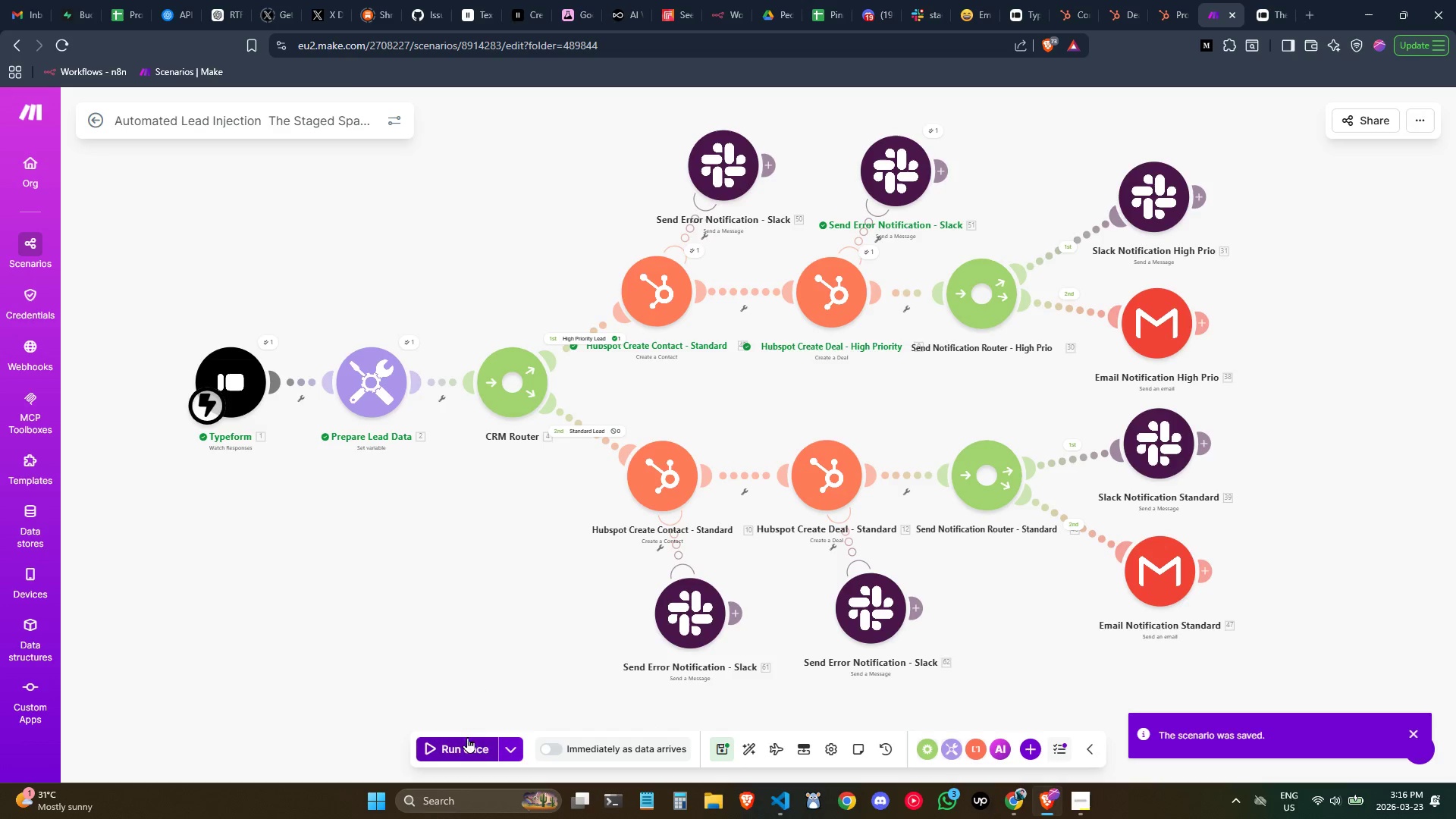 
left_click([459, 745])
 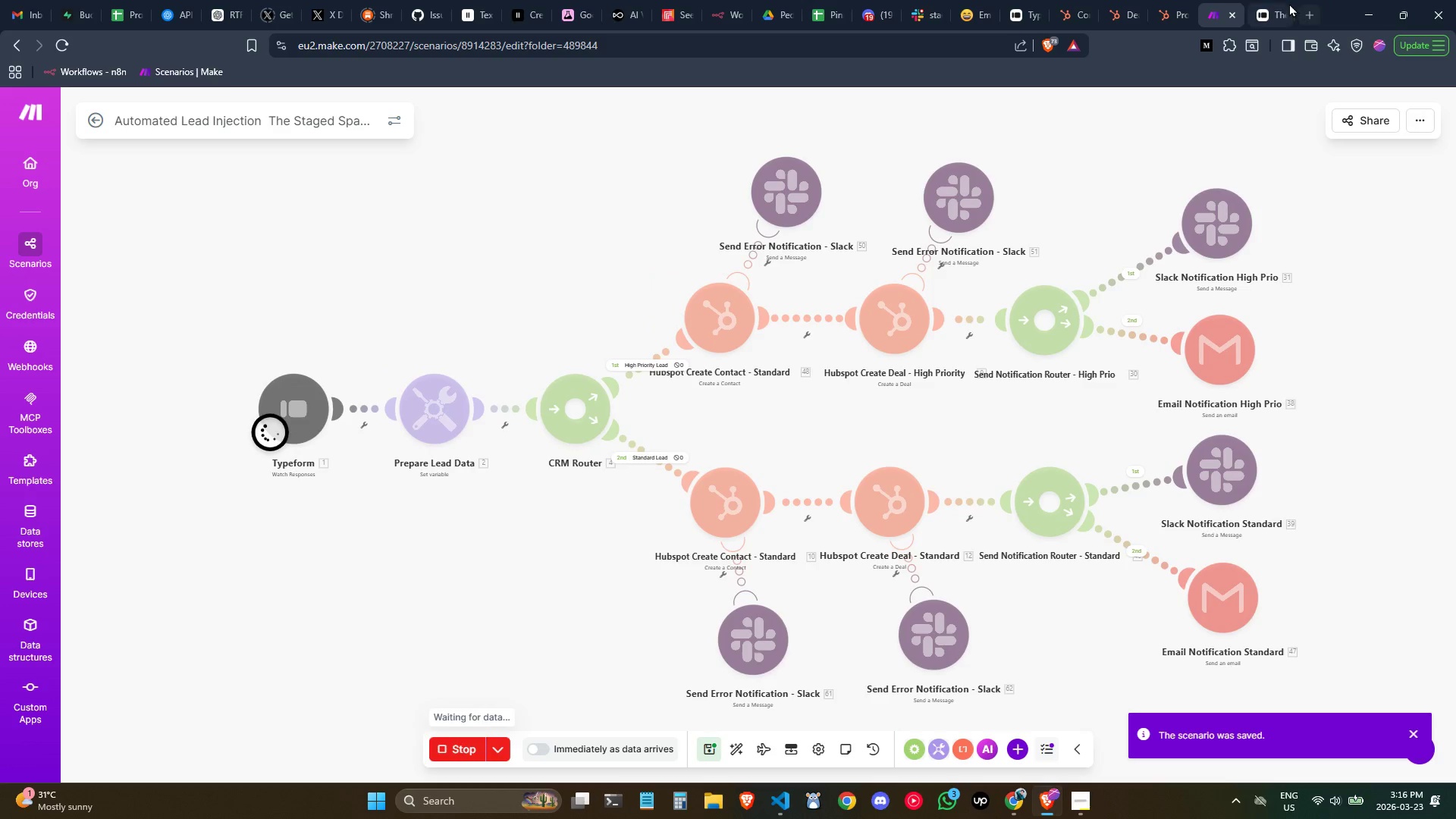 
left_click([1276, 0])
 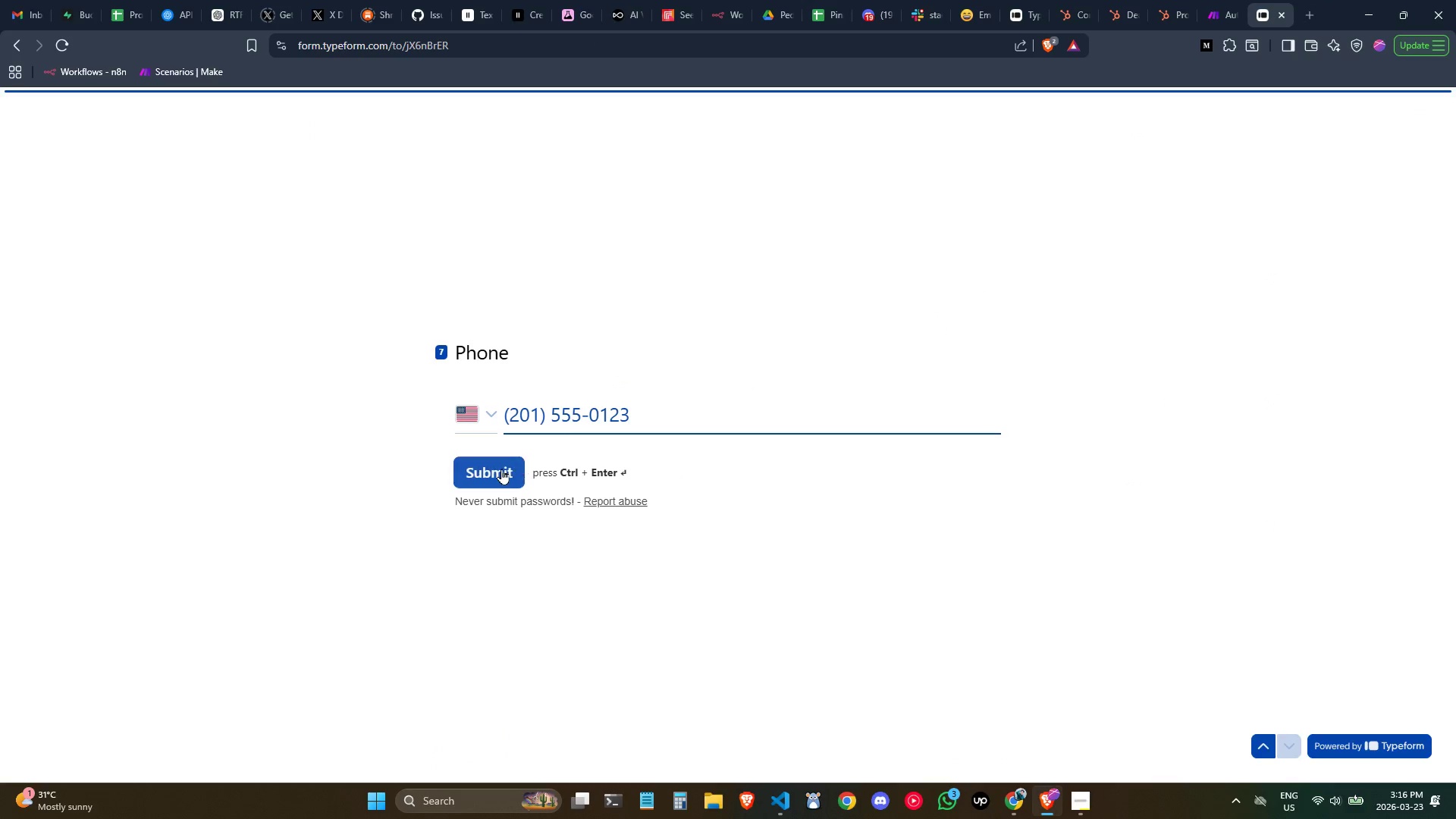 
left_click([501, 469])
 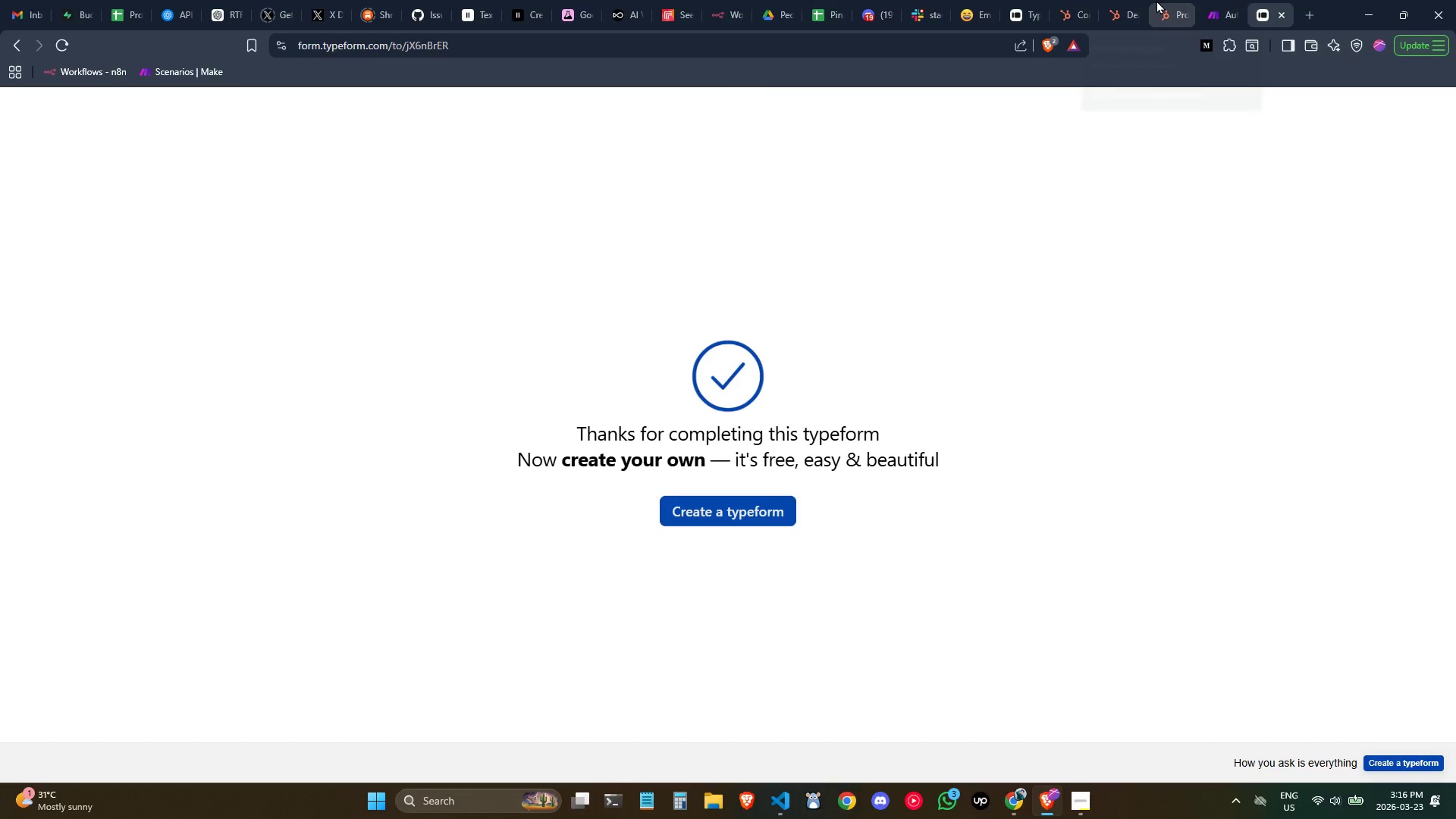 
left_click([1204, 1])
 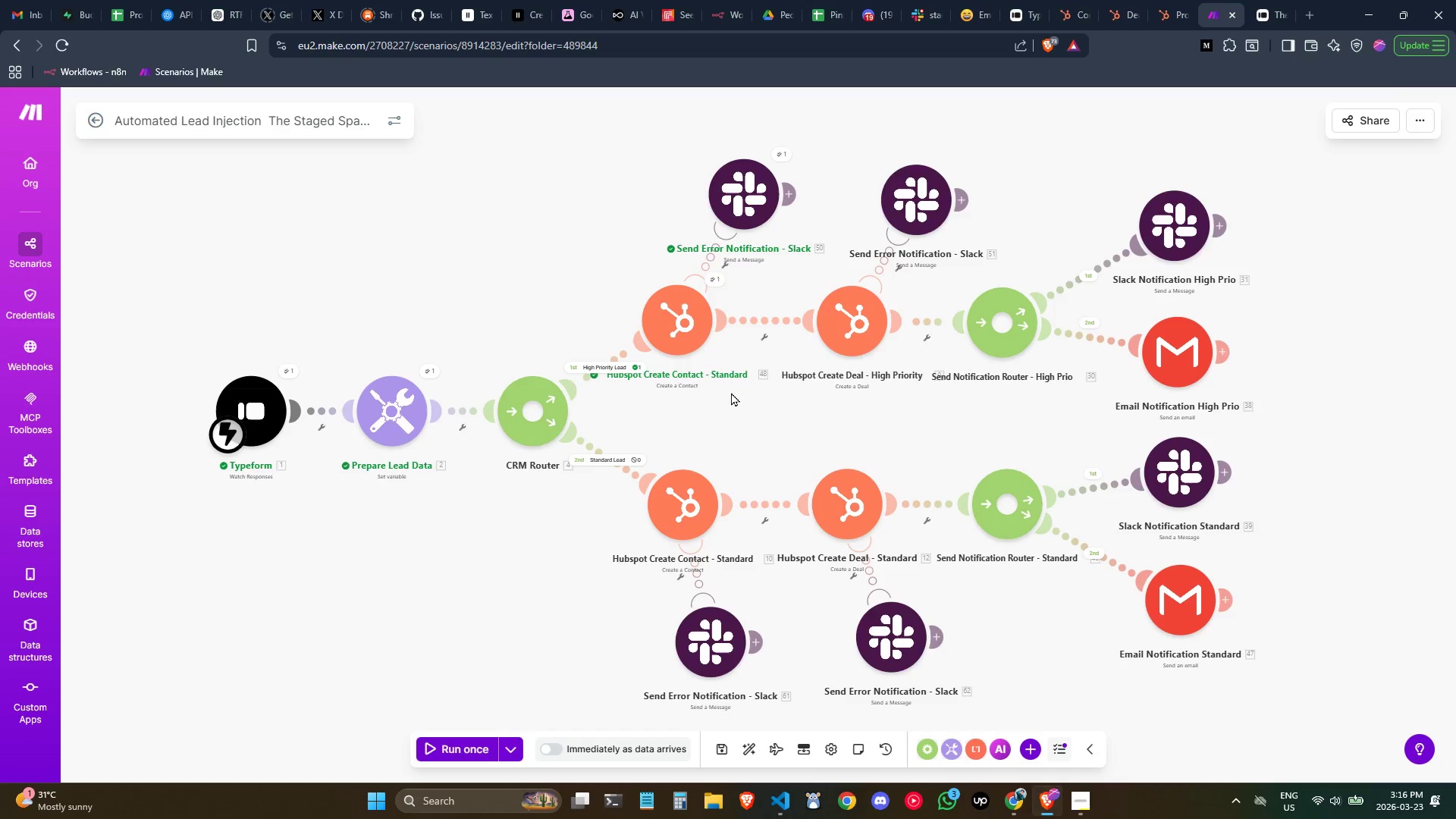 
wait(9.47)
 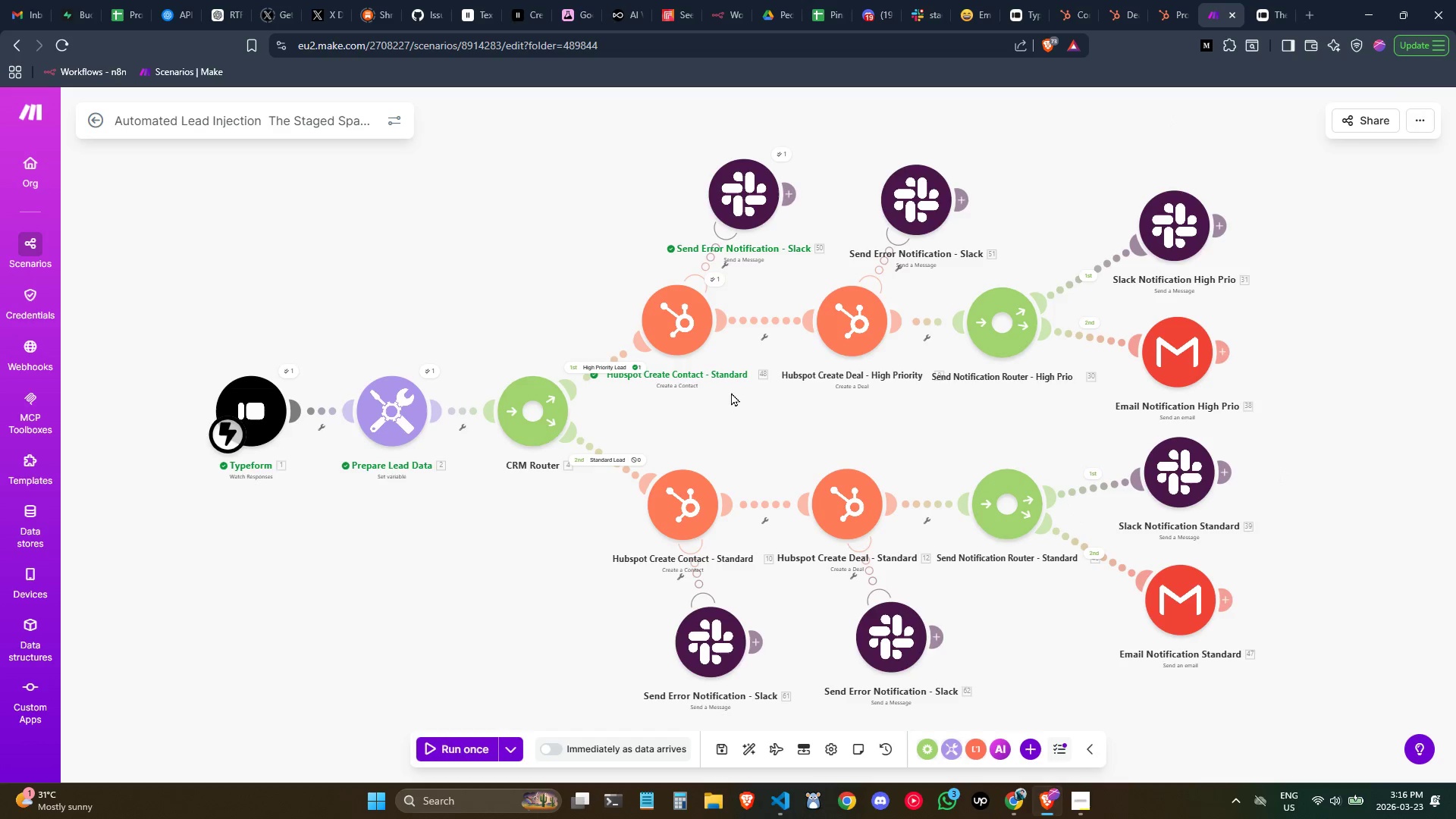 
left_click([924, 0])
 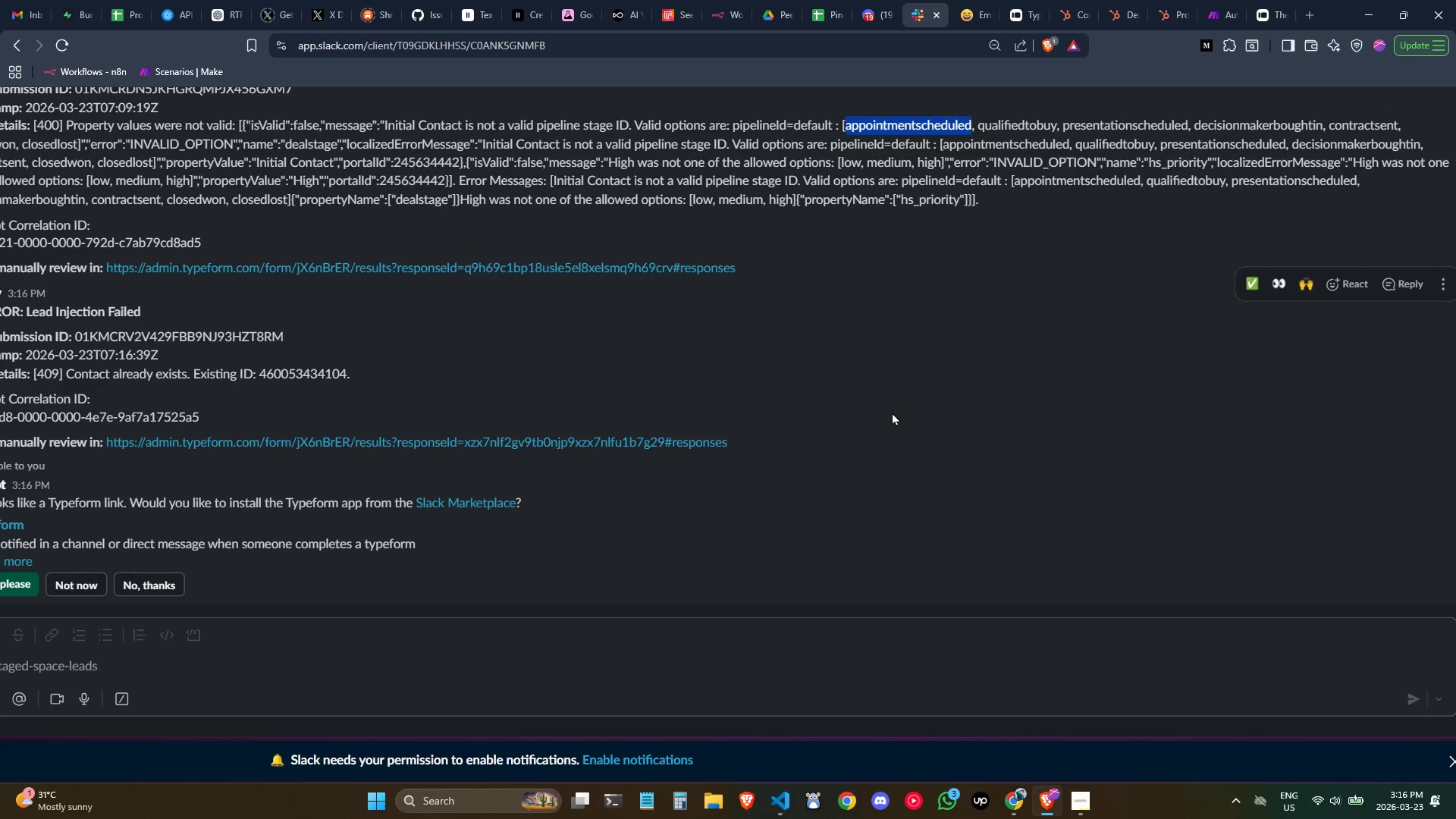 
scroll: coordinate [891, 412], scroll_direction: none, amount: 0.0
 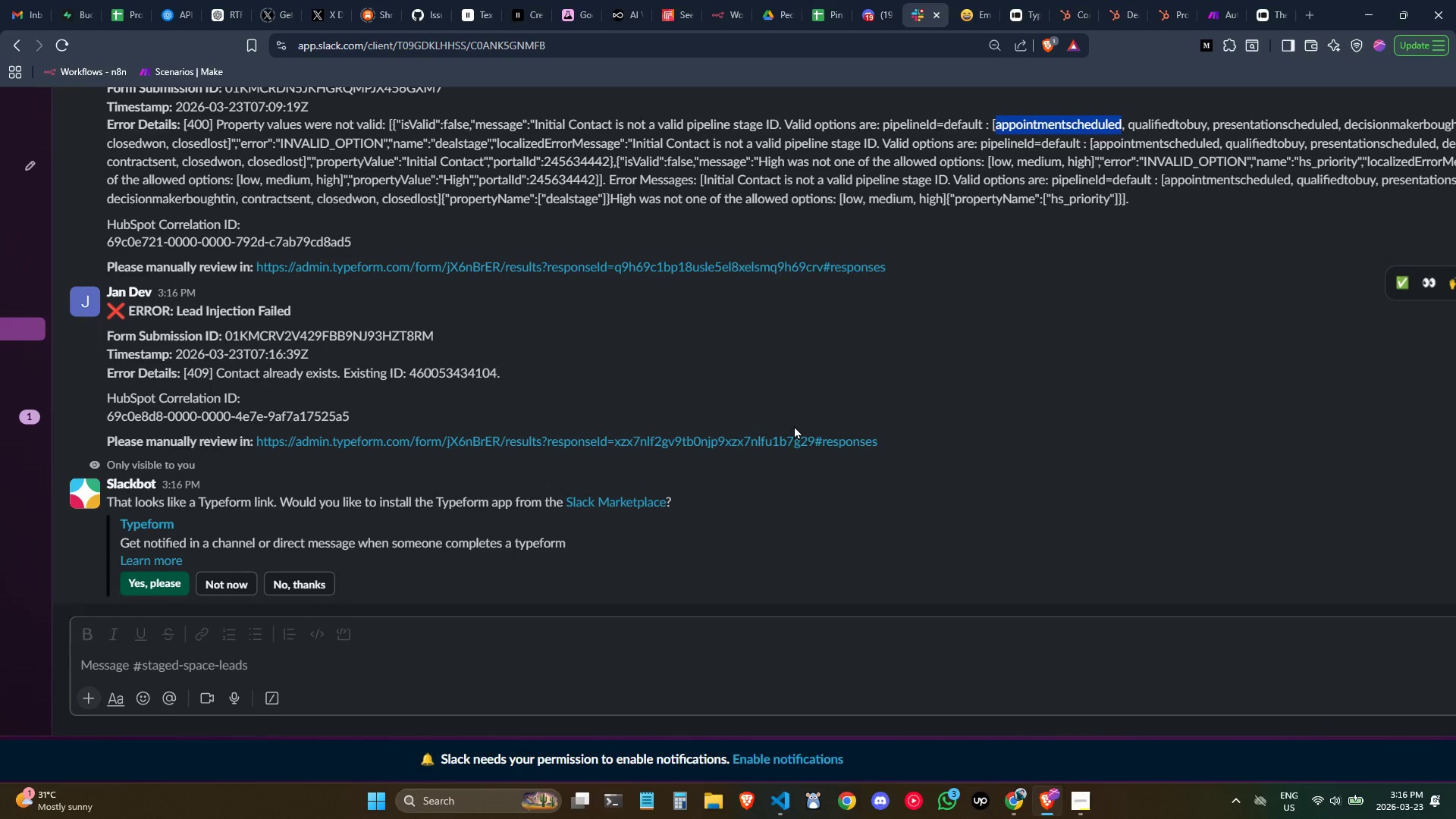 
right_click([794, 425])
 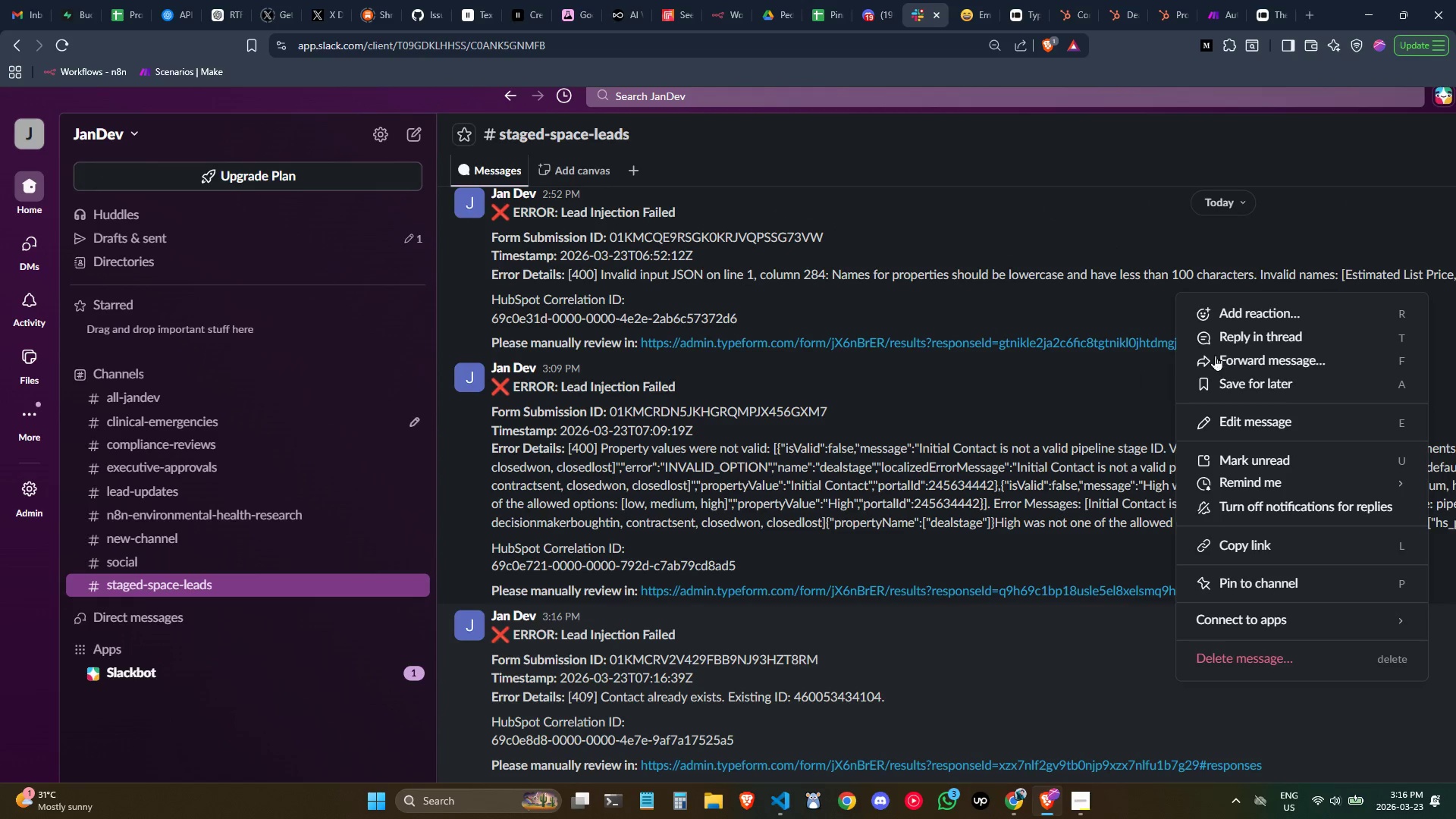 
left_click([953, 353])
 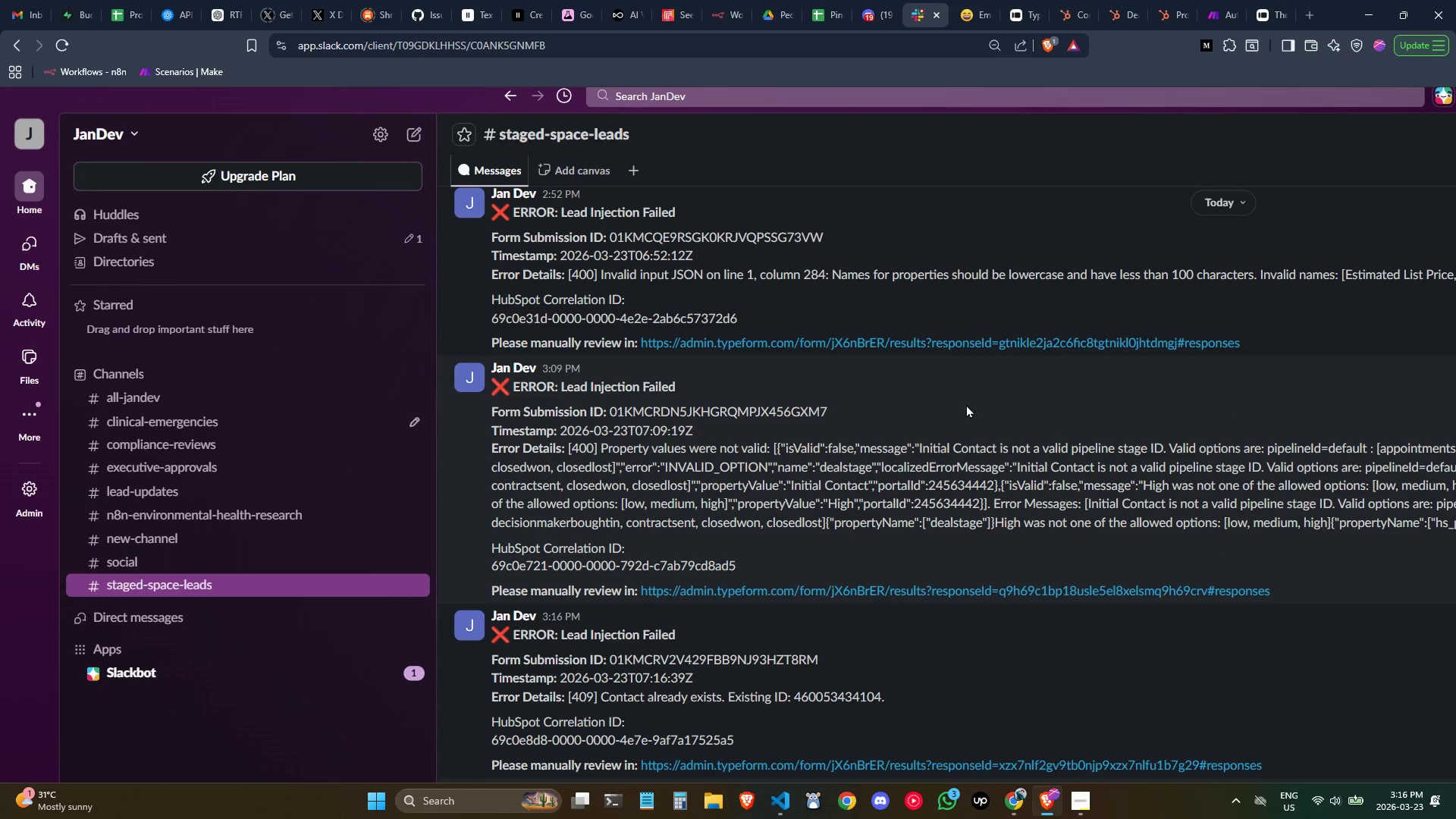 
scroll: coordinate [966, 405], scroll_direction: down, amount: 1.0
 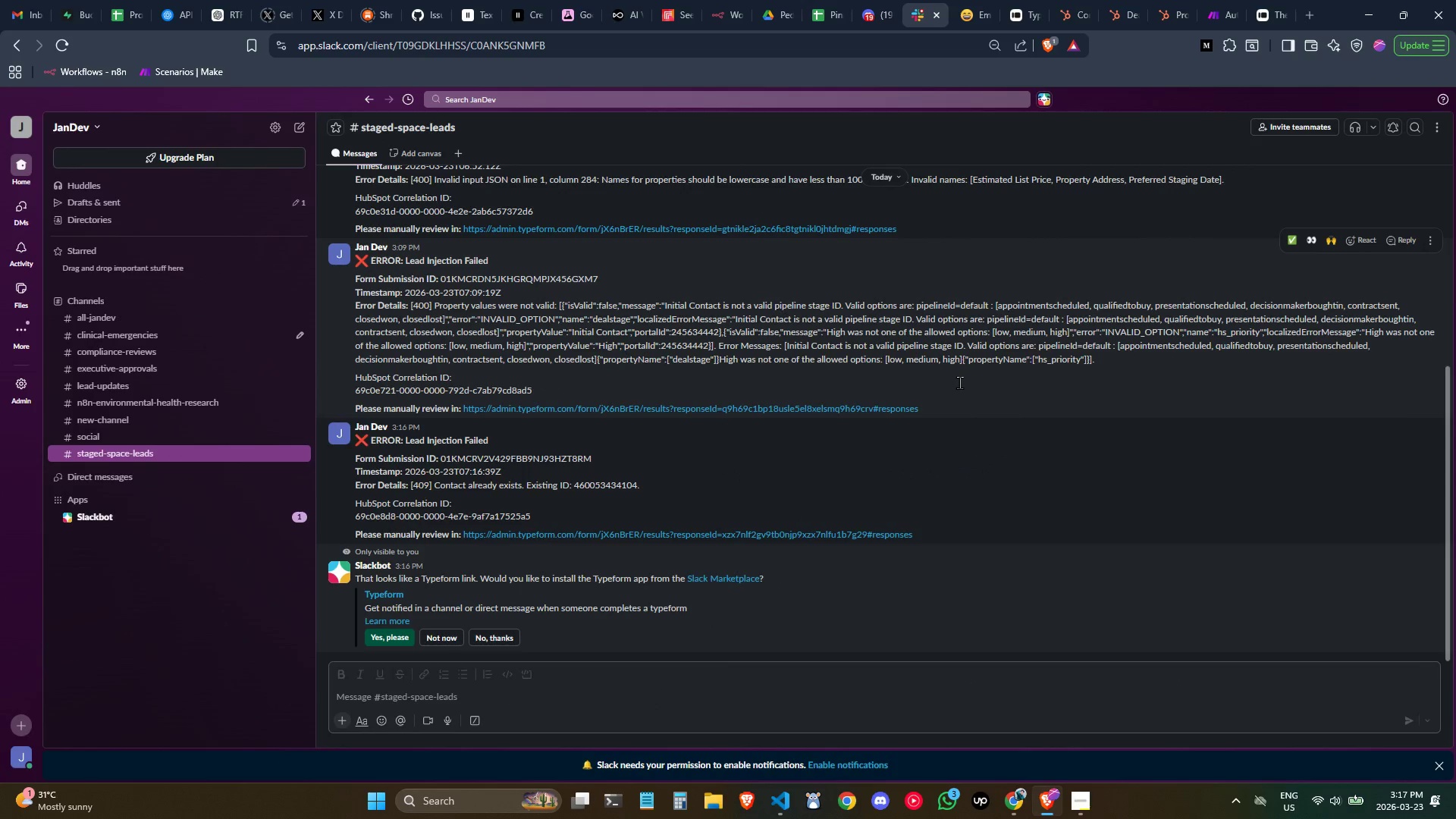 
wait(7.72)
 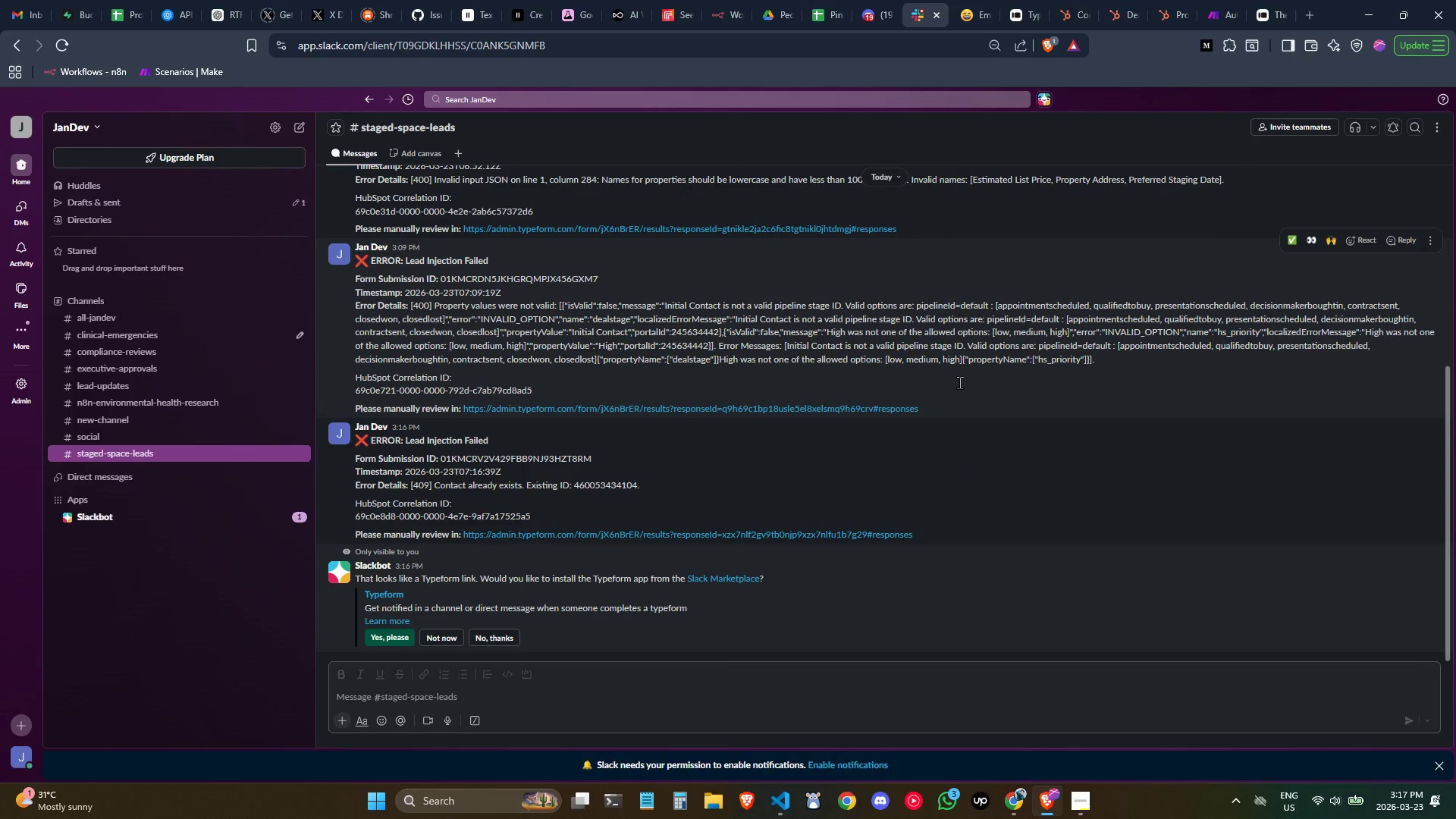 
left_click([1429, 551])
 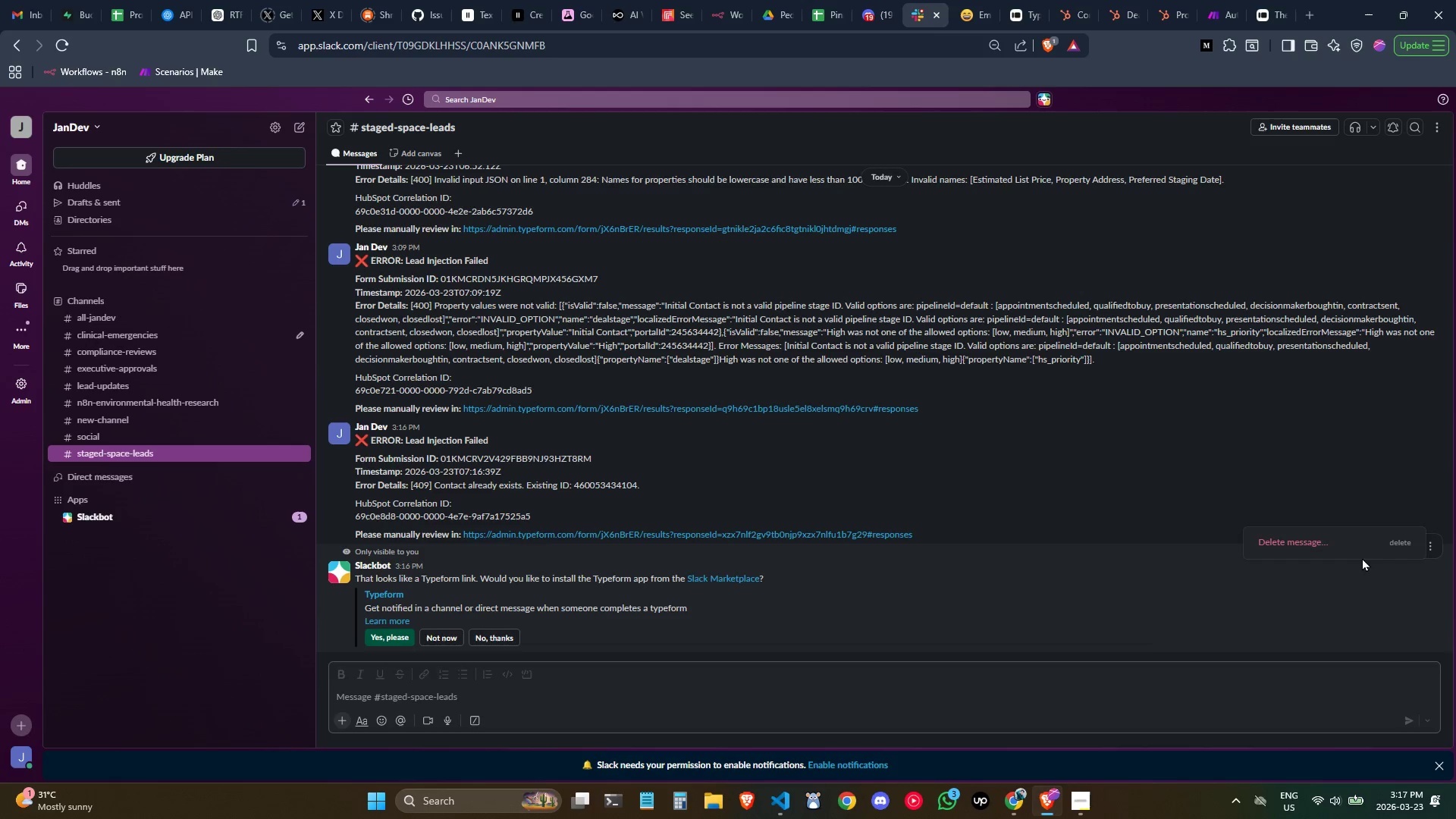 
left_click([1346, 541])
 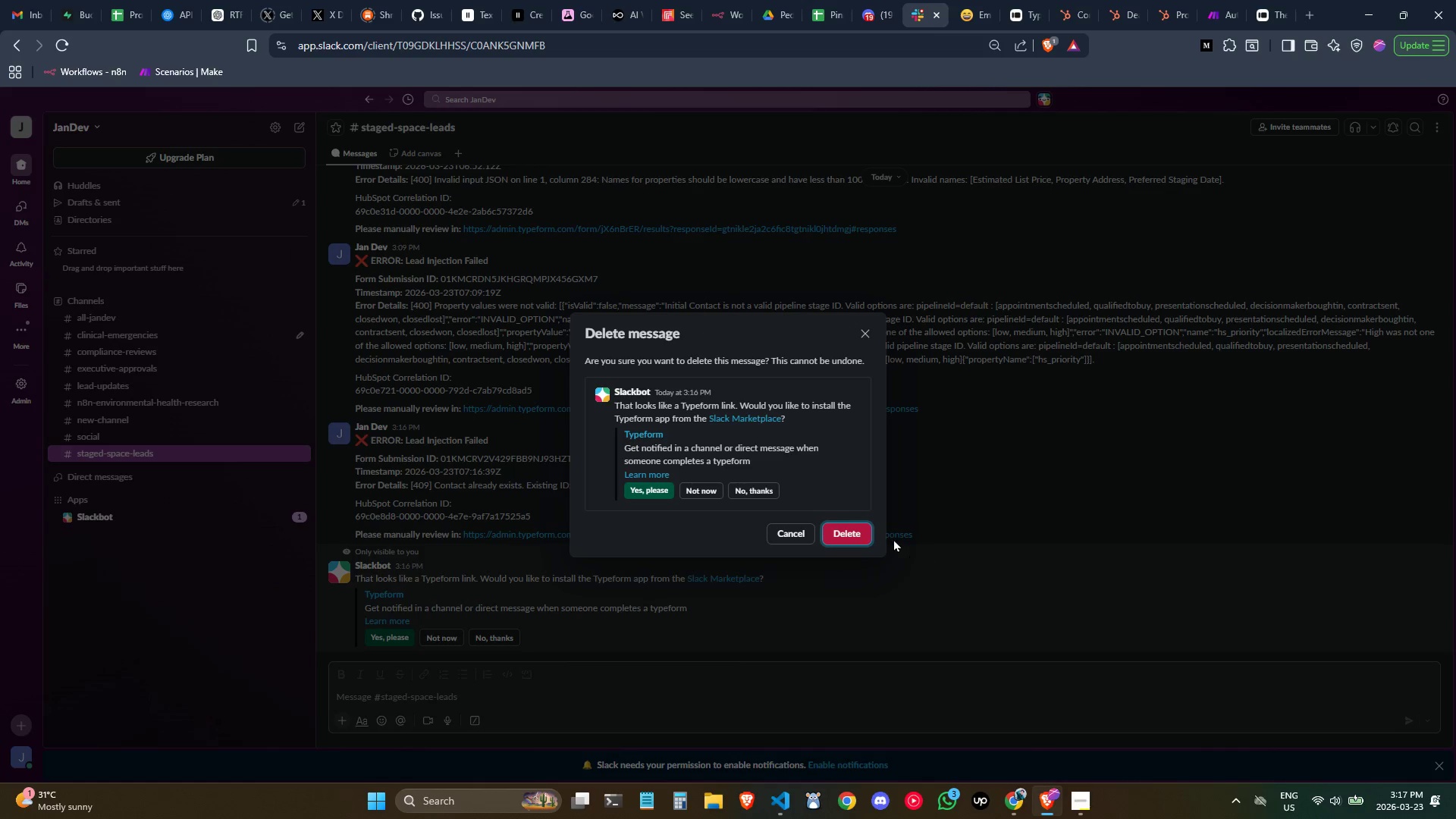 
left_click([857, 529])
 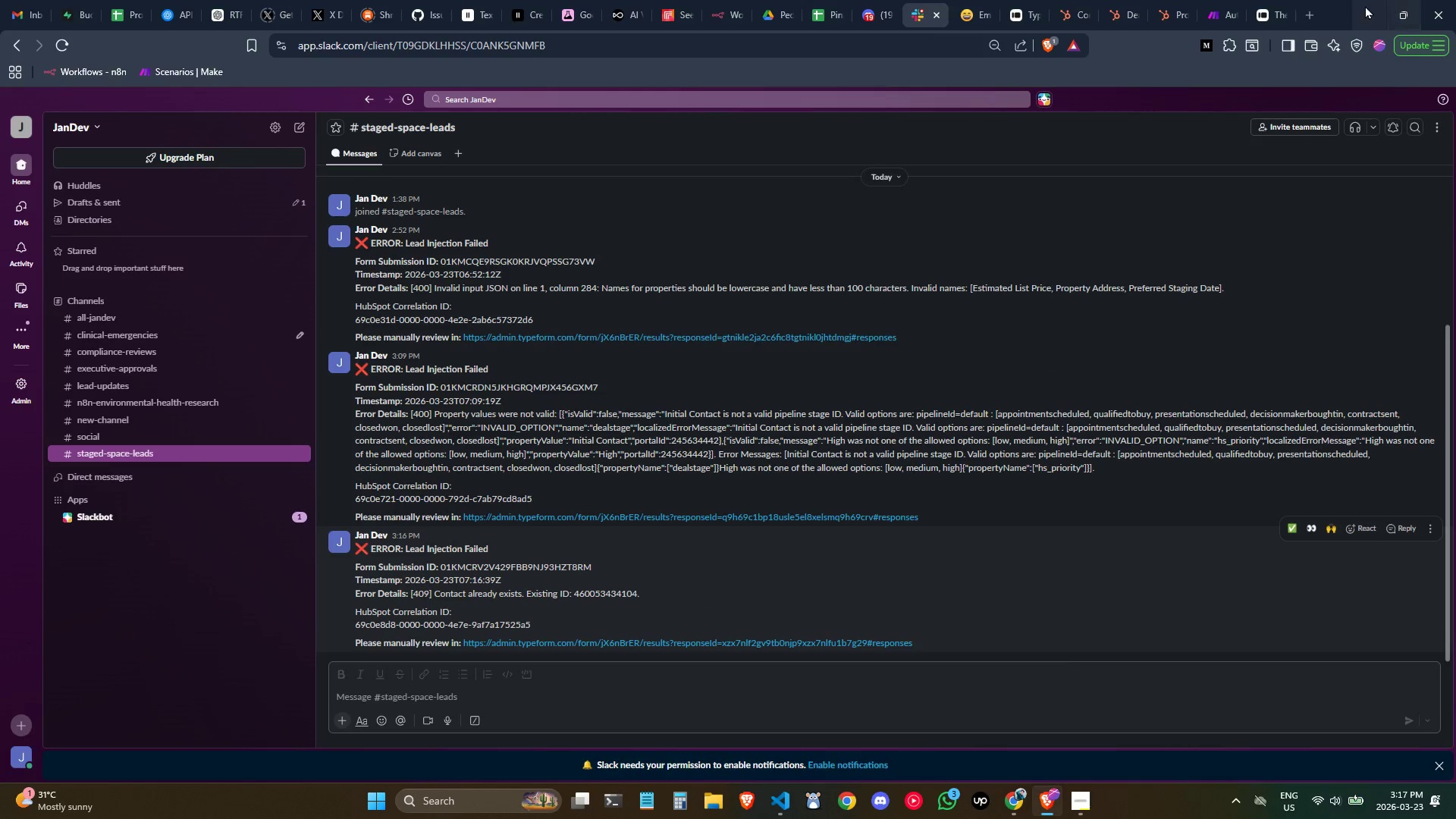 
left_click([1269, 0])
 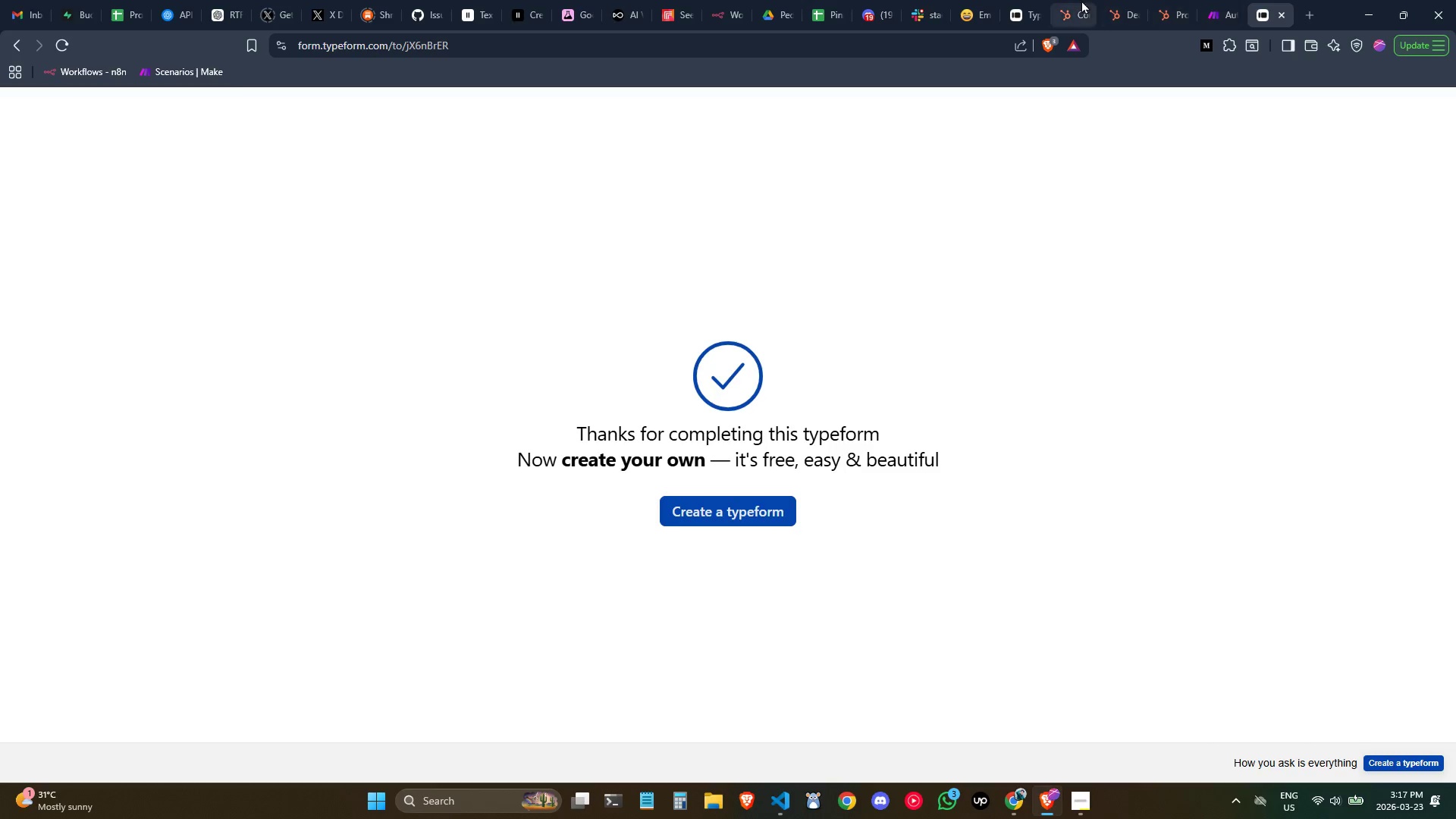 
left_click([1072, 0])
 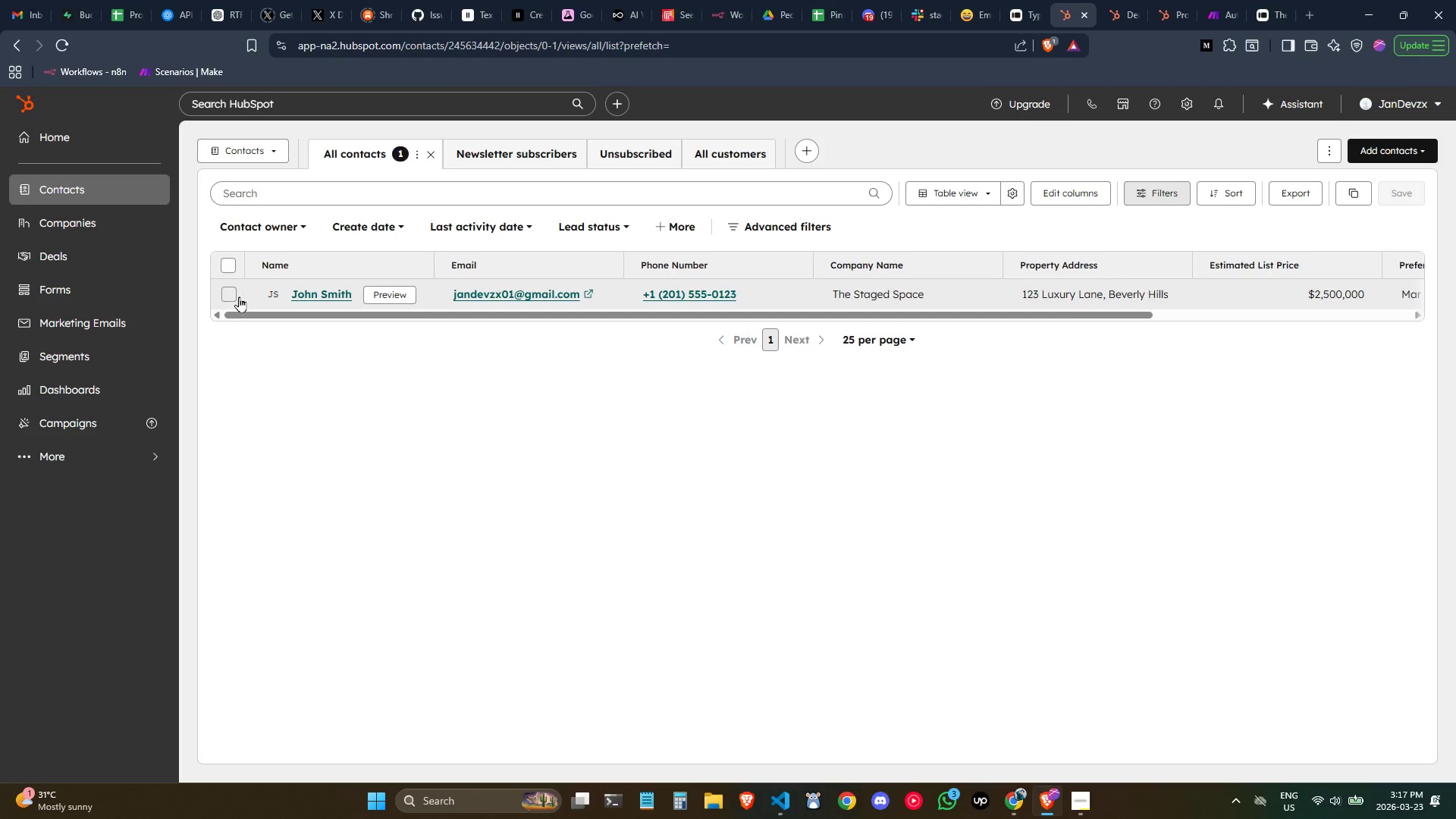 
left_click([397, 297])
 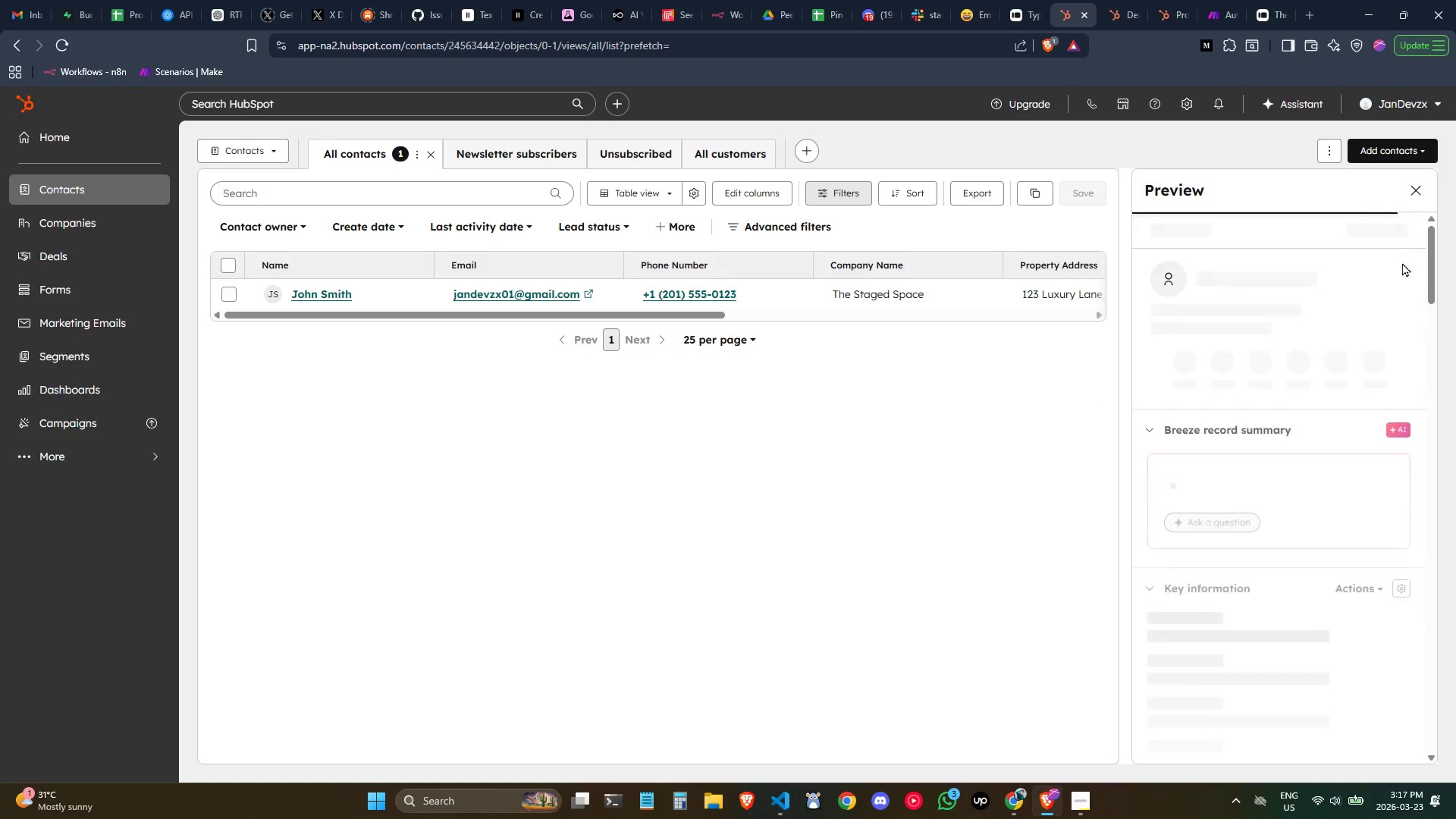 
left_click([1398, 236])
 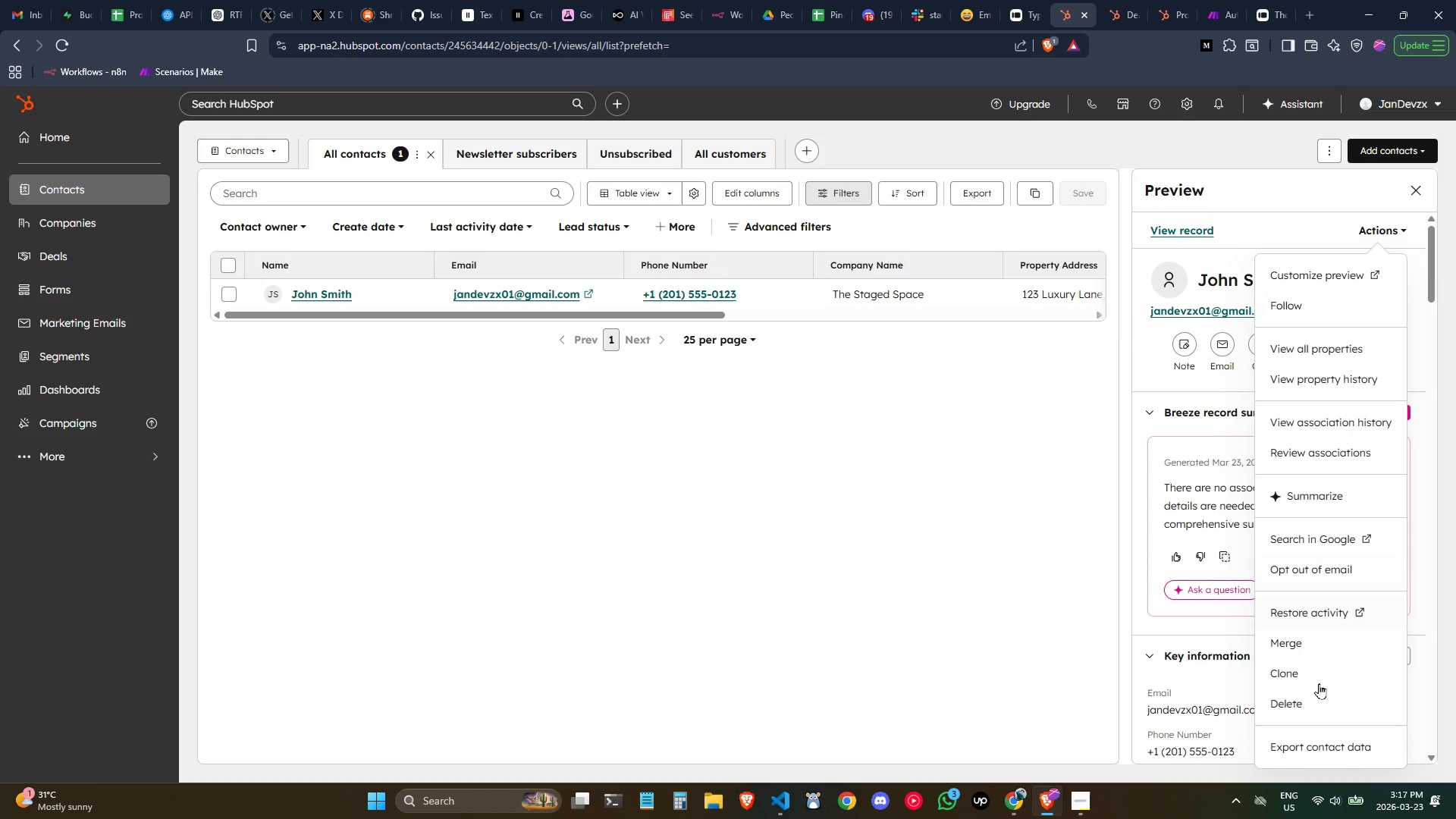 
left_click([1329, 700])
 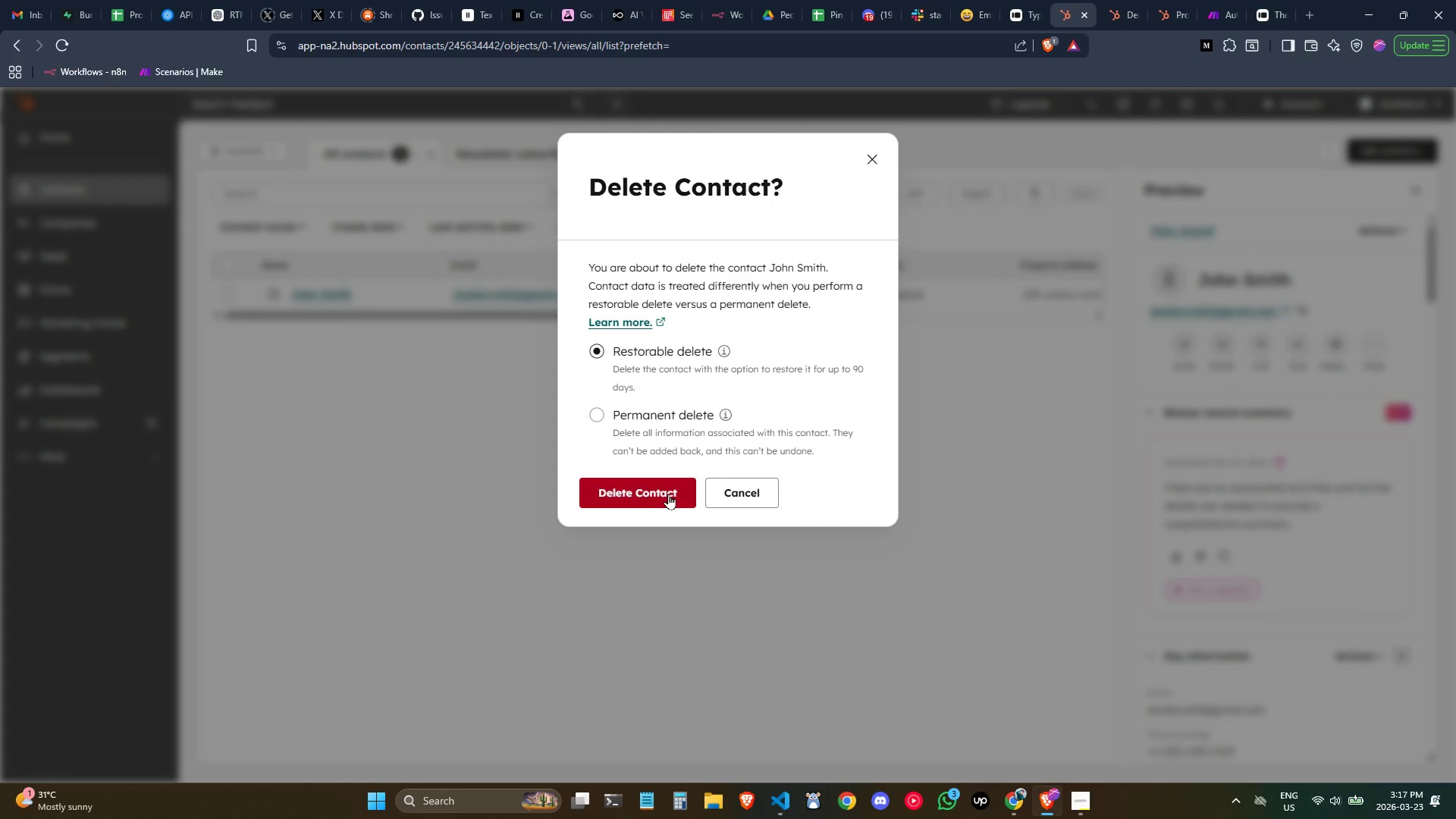 
left_click([670, 414])
 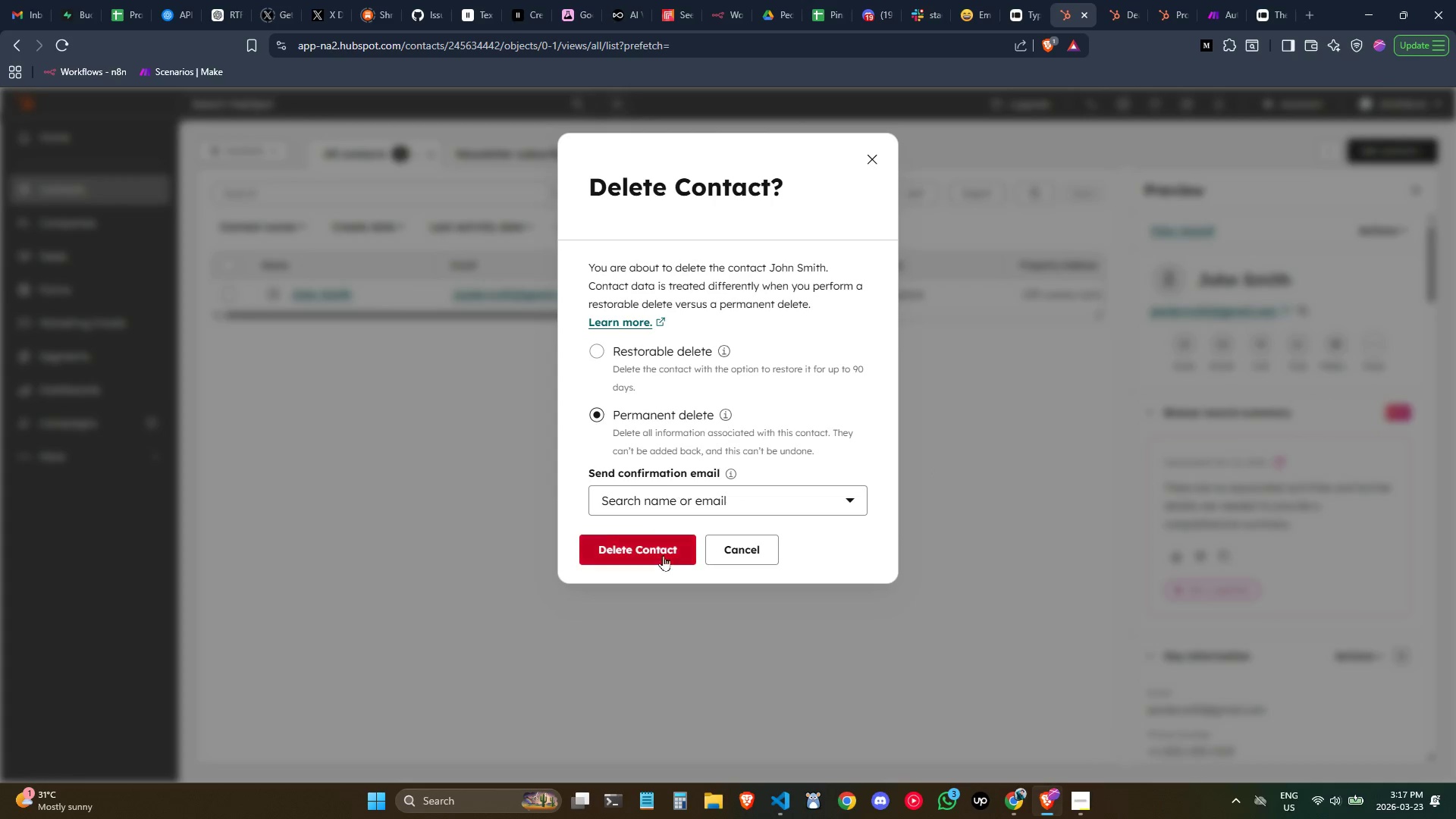 
left_click([663, 558])
 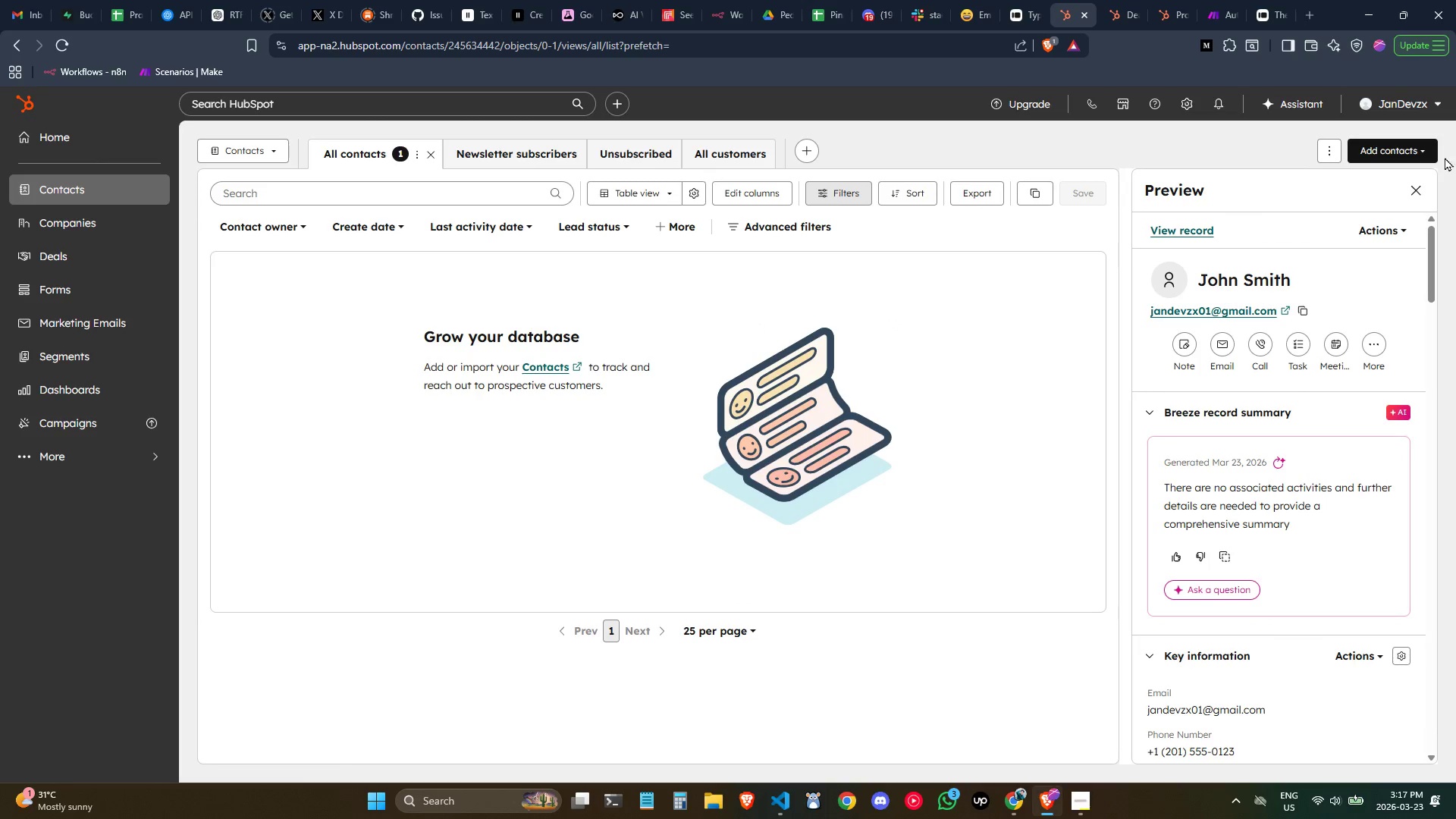 
left_click([1410, 190])
 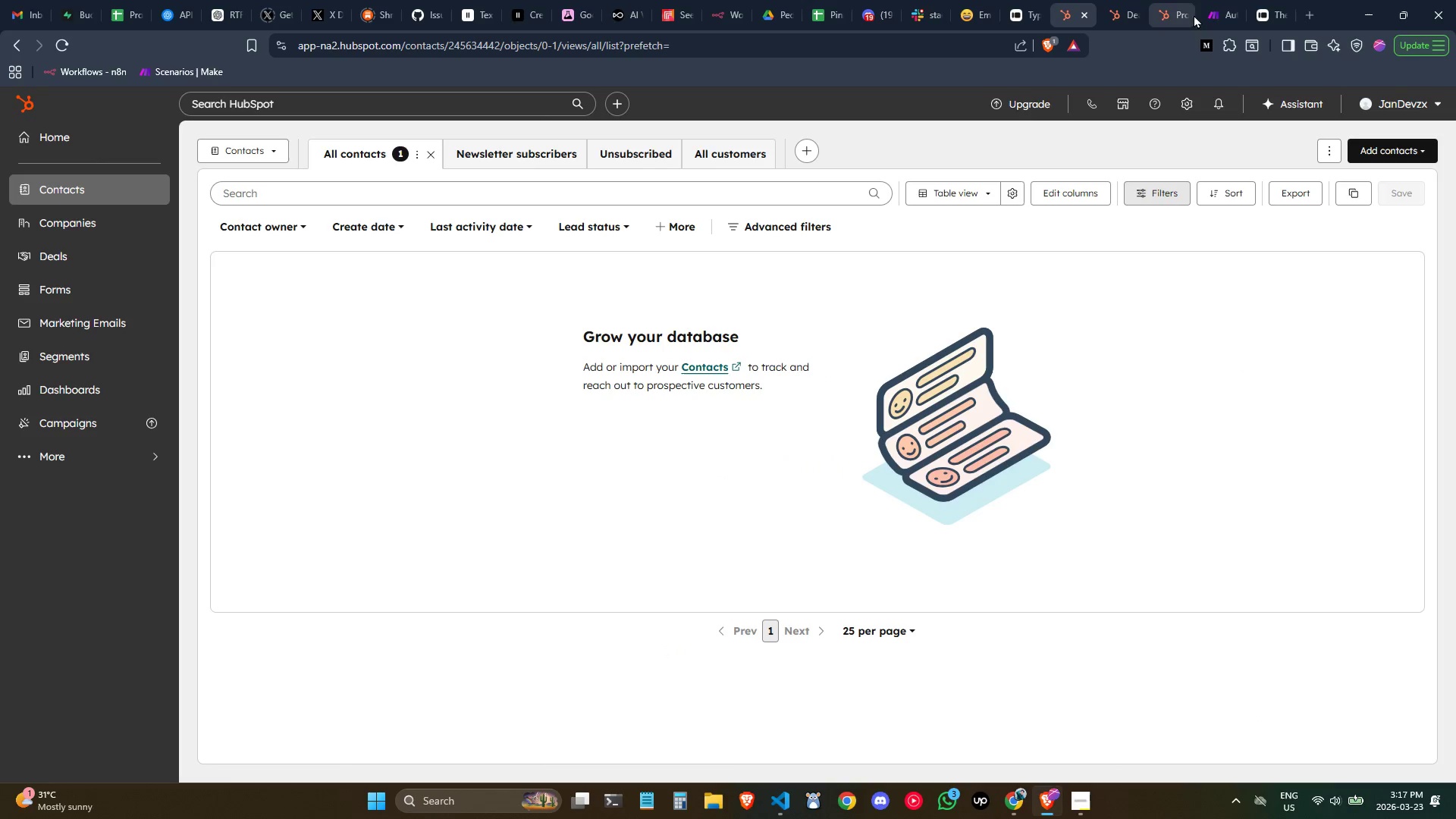 
left_click([1207, 11])
 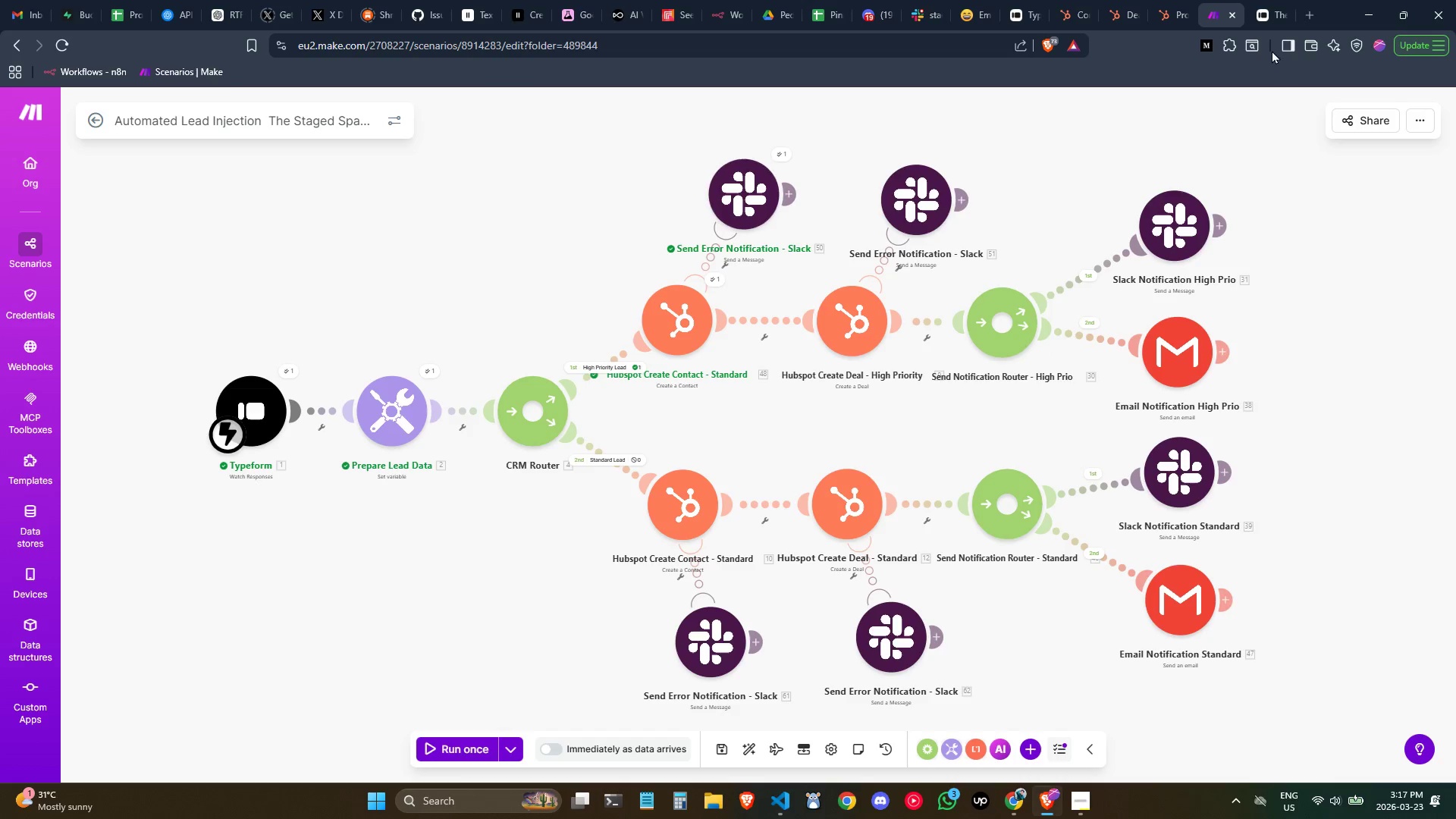 
left_click([1269, 17])
 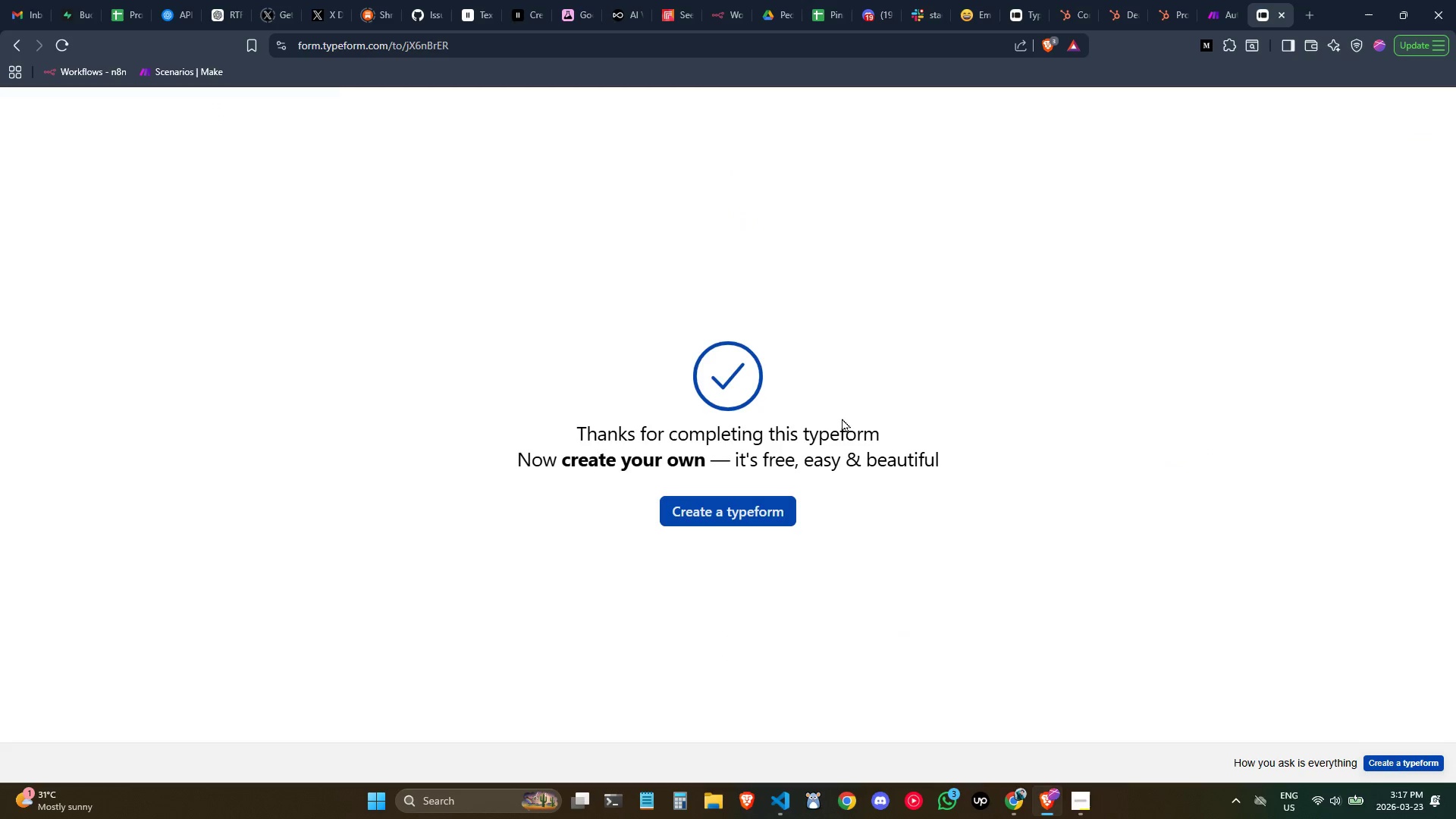 
key(Control+ControlLeft)
 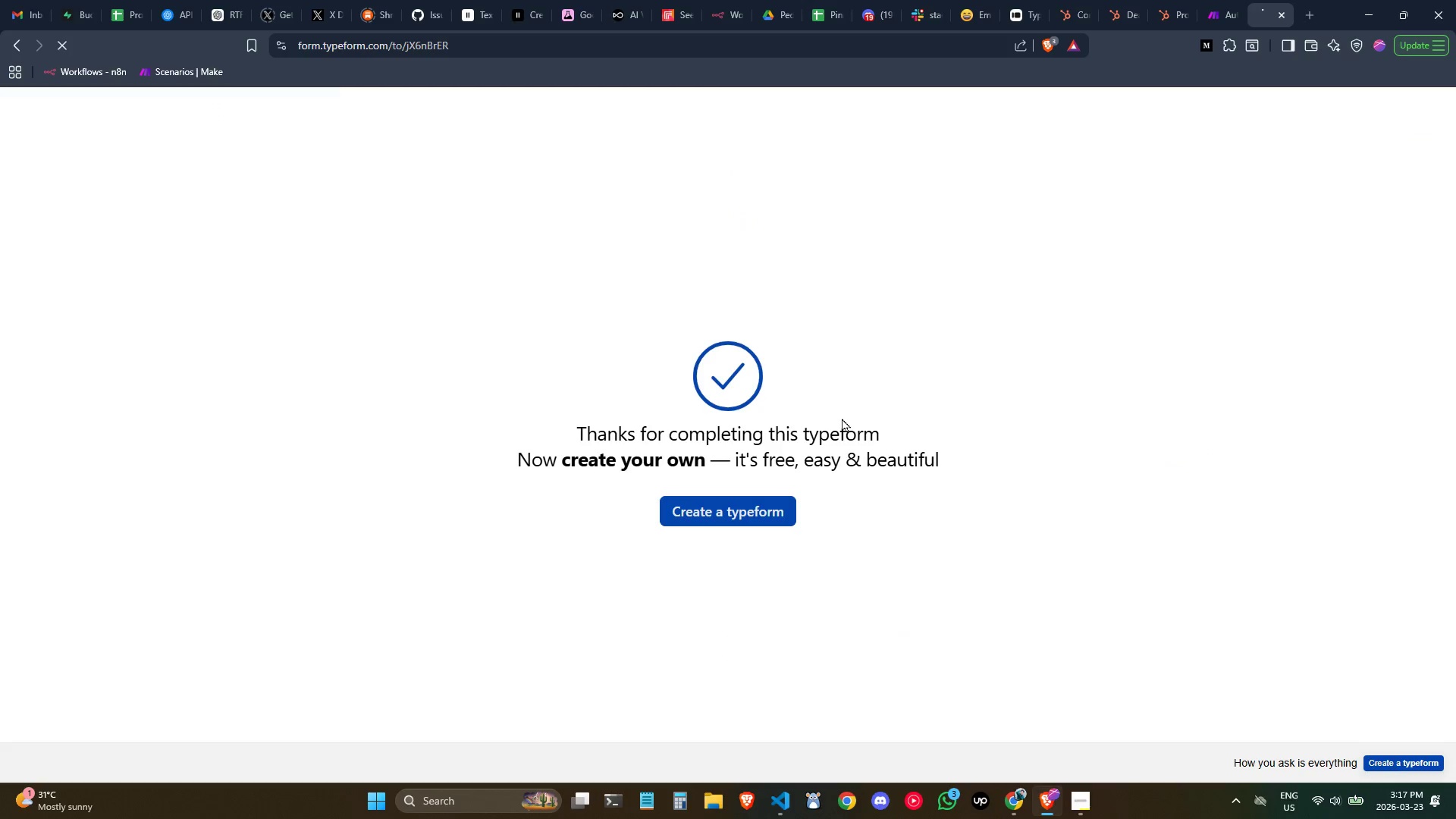 
key(Control+R)
 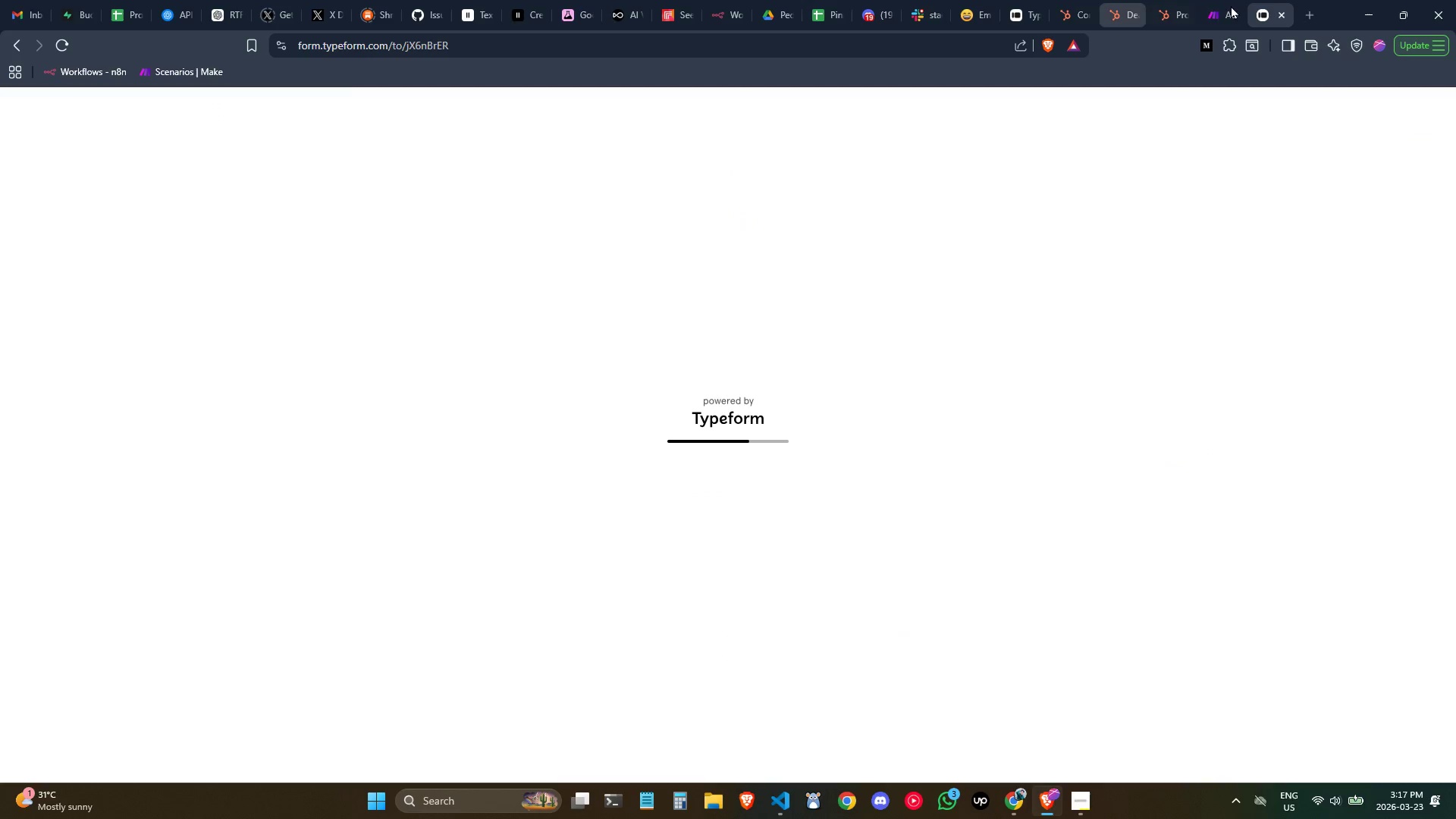 
left_click([1217, 0])
 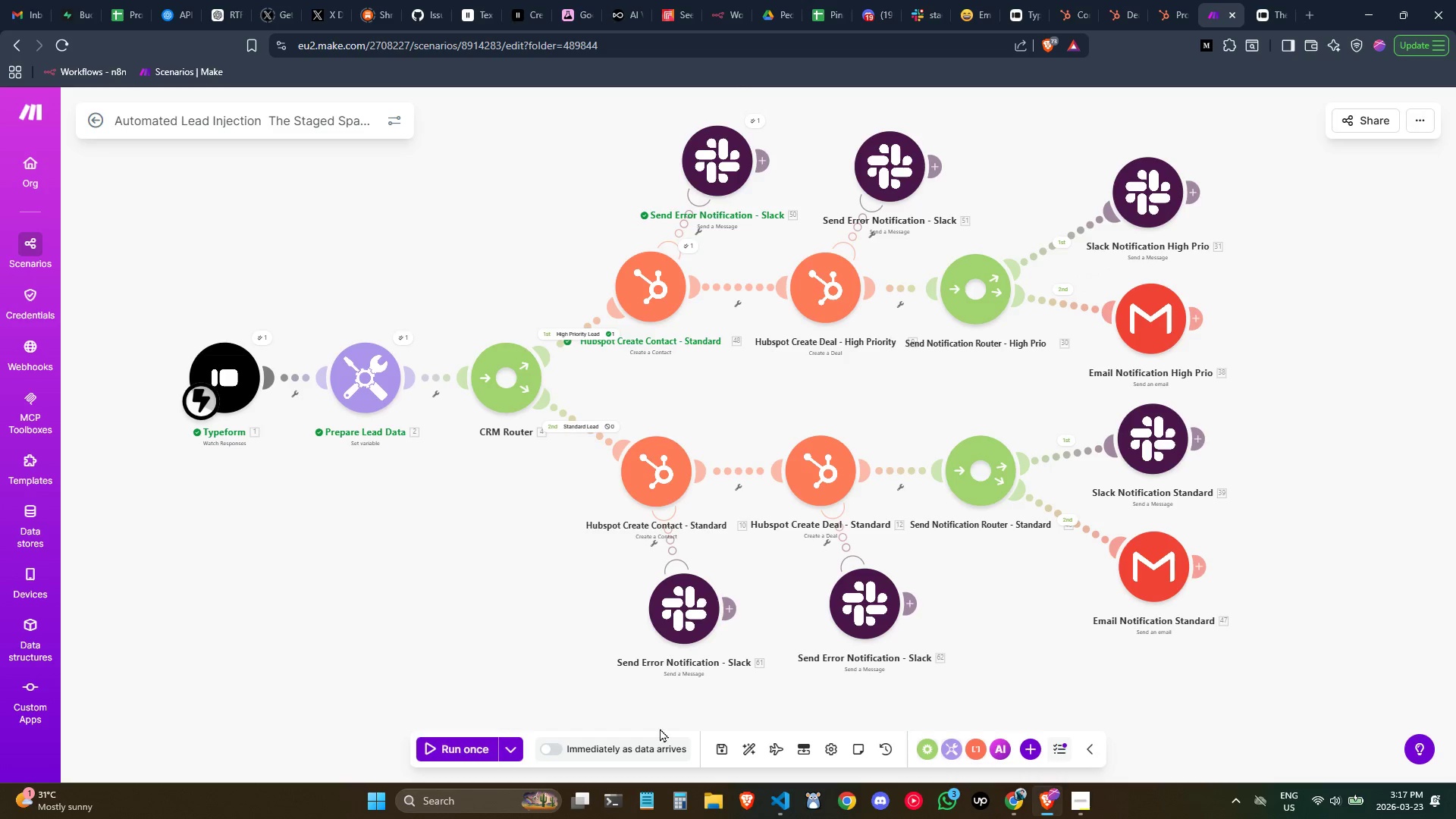 
left_click([714, 756])
 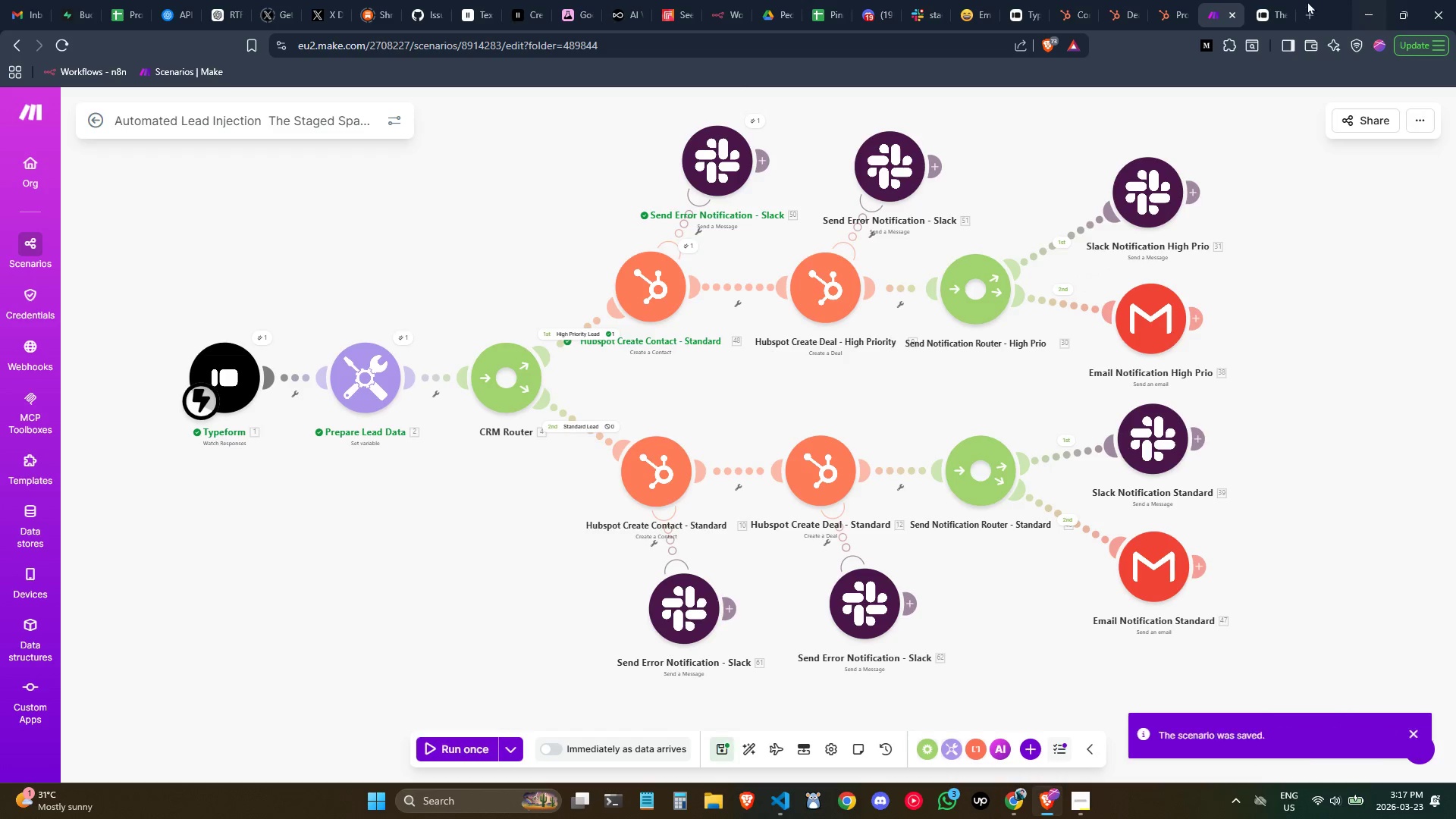 
left_click([1289, 0])
 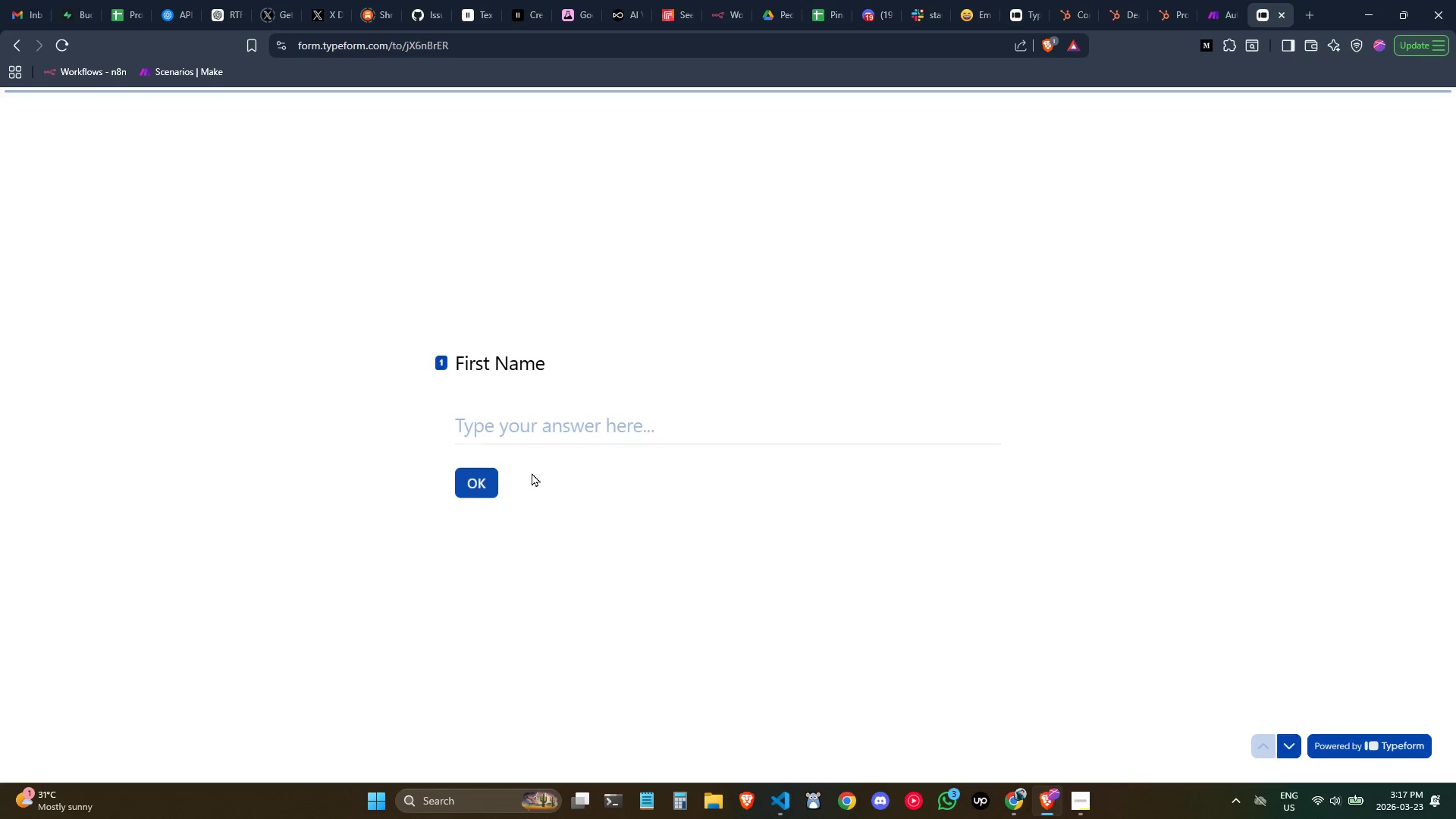 
left_click([559, 428])
 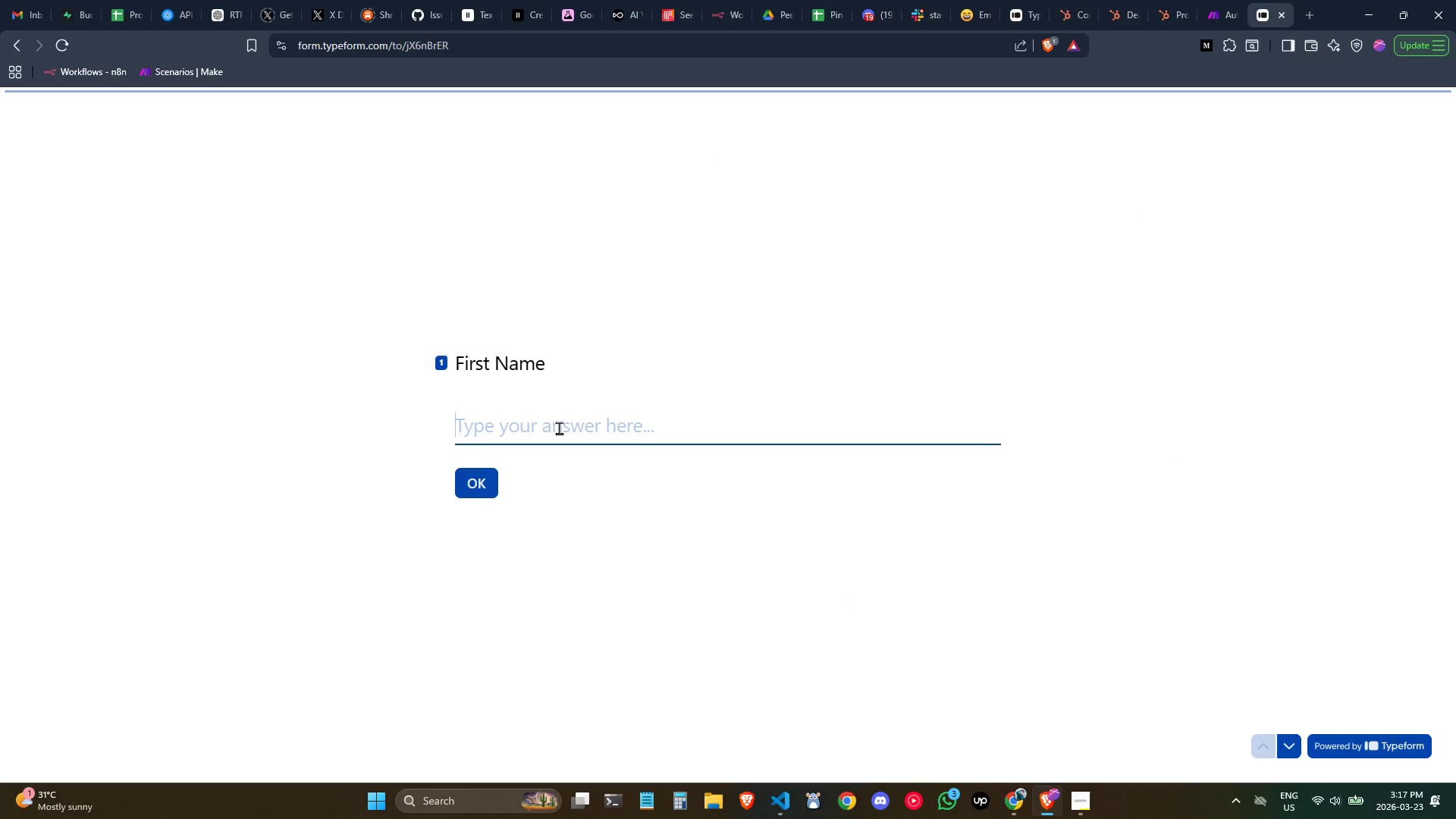 
type(Johs)
key(Backspace)
type(n)
 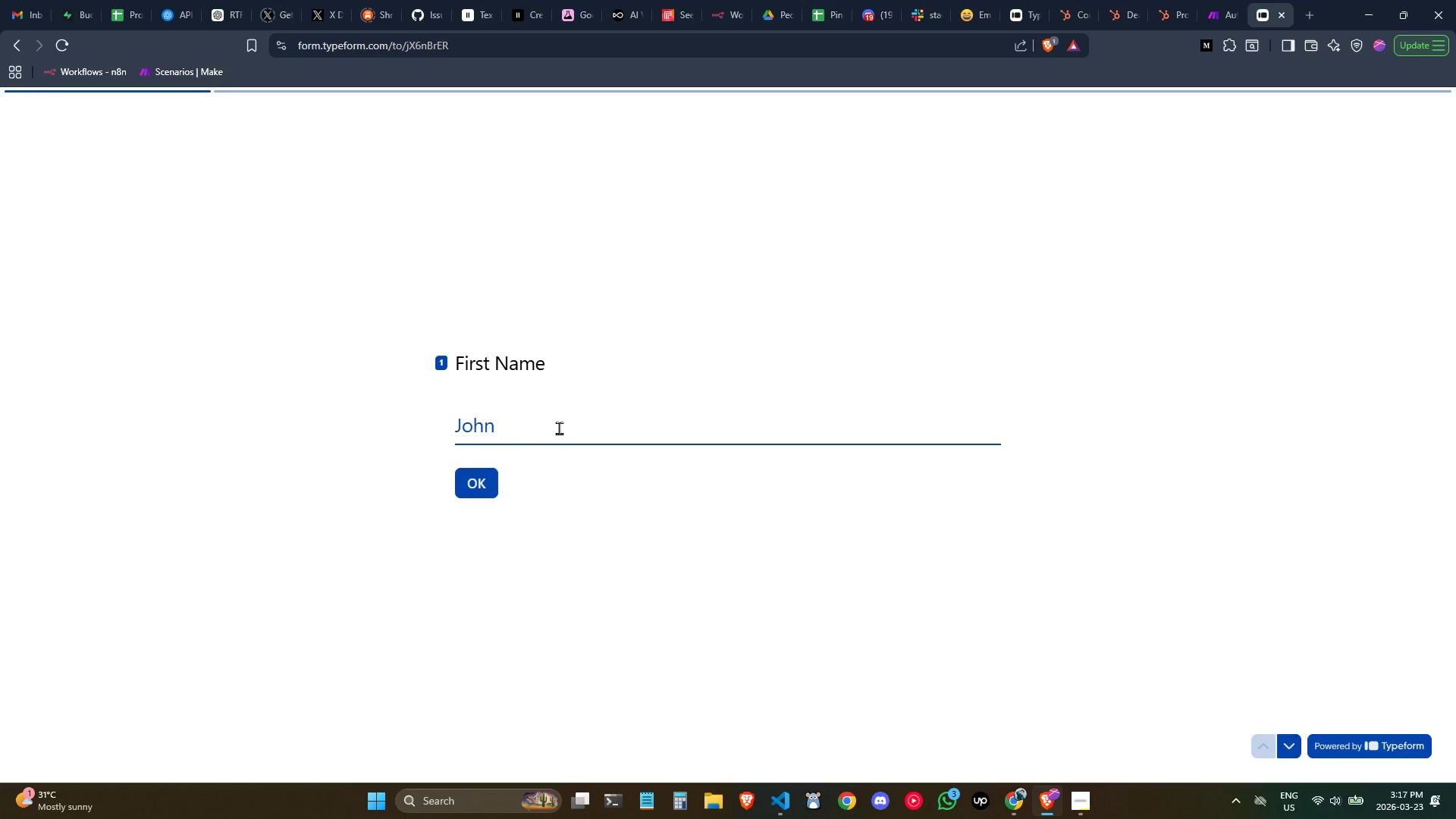 
key(Enter)
 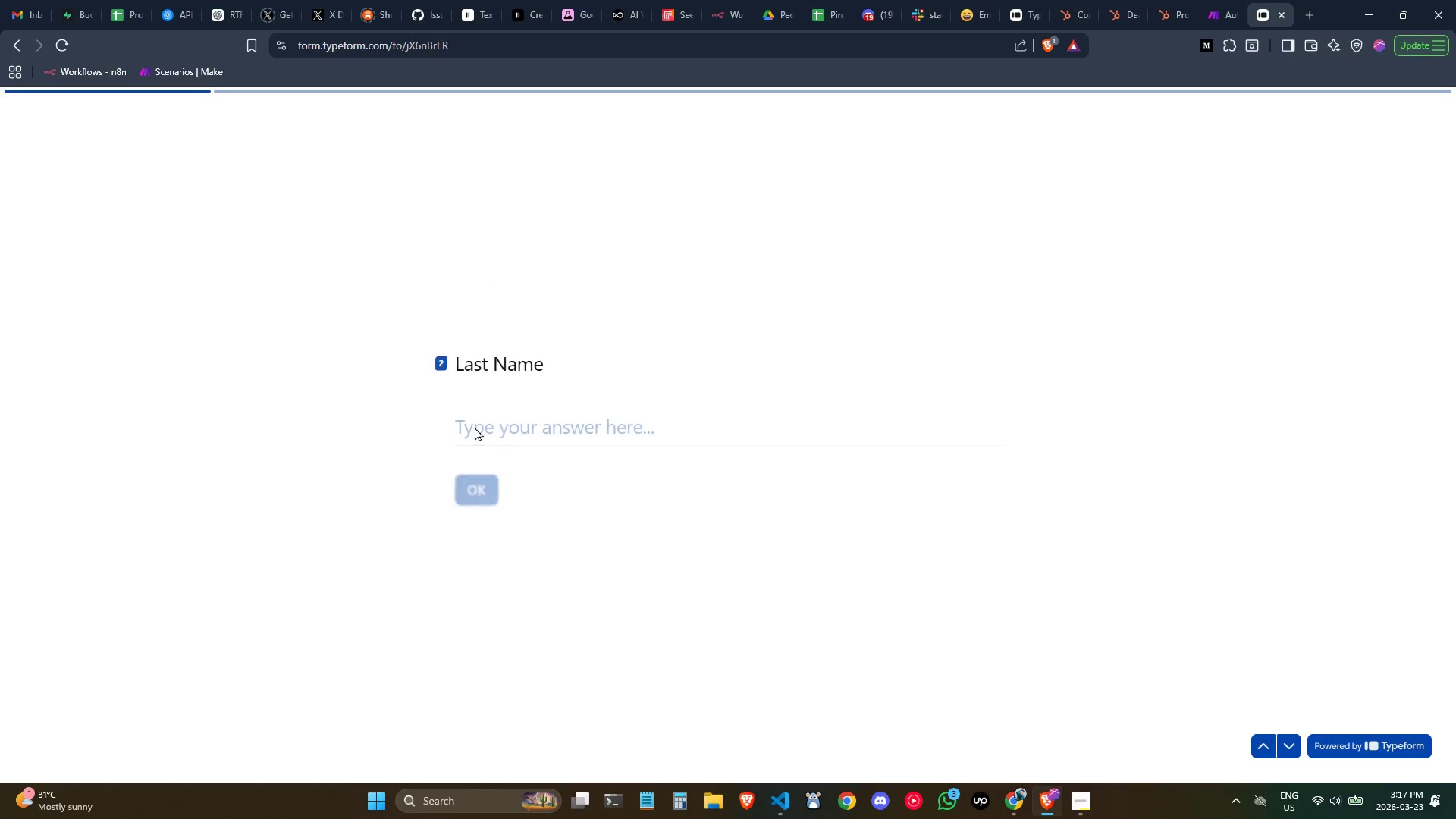 
left_click([499, 419])
 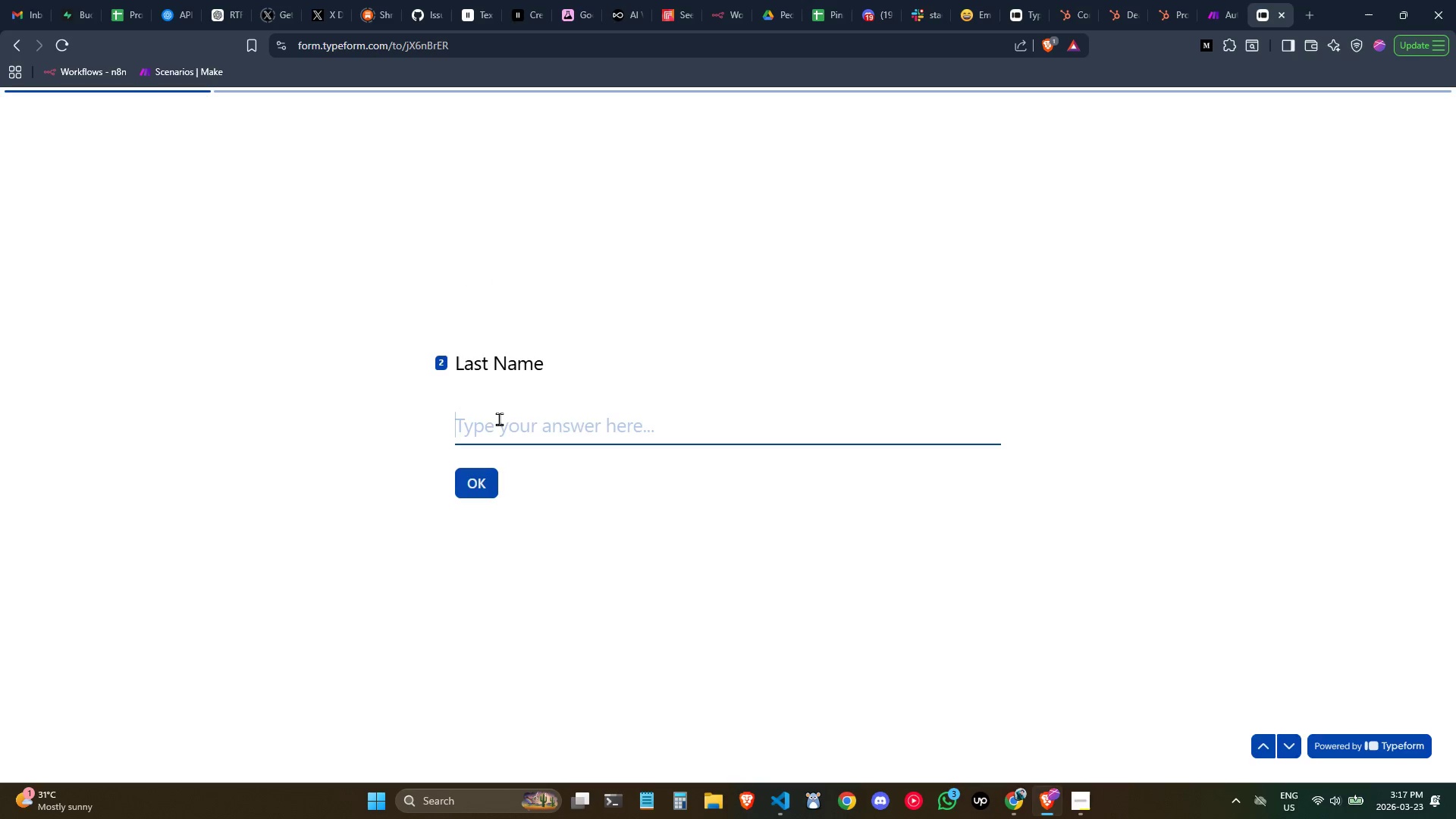 
type(Smith)
 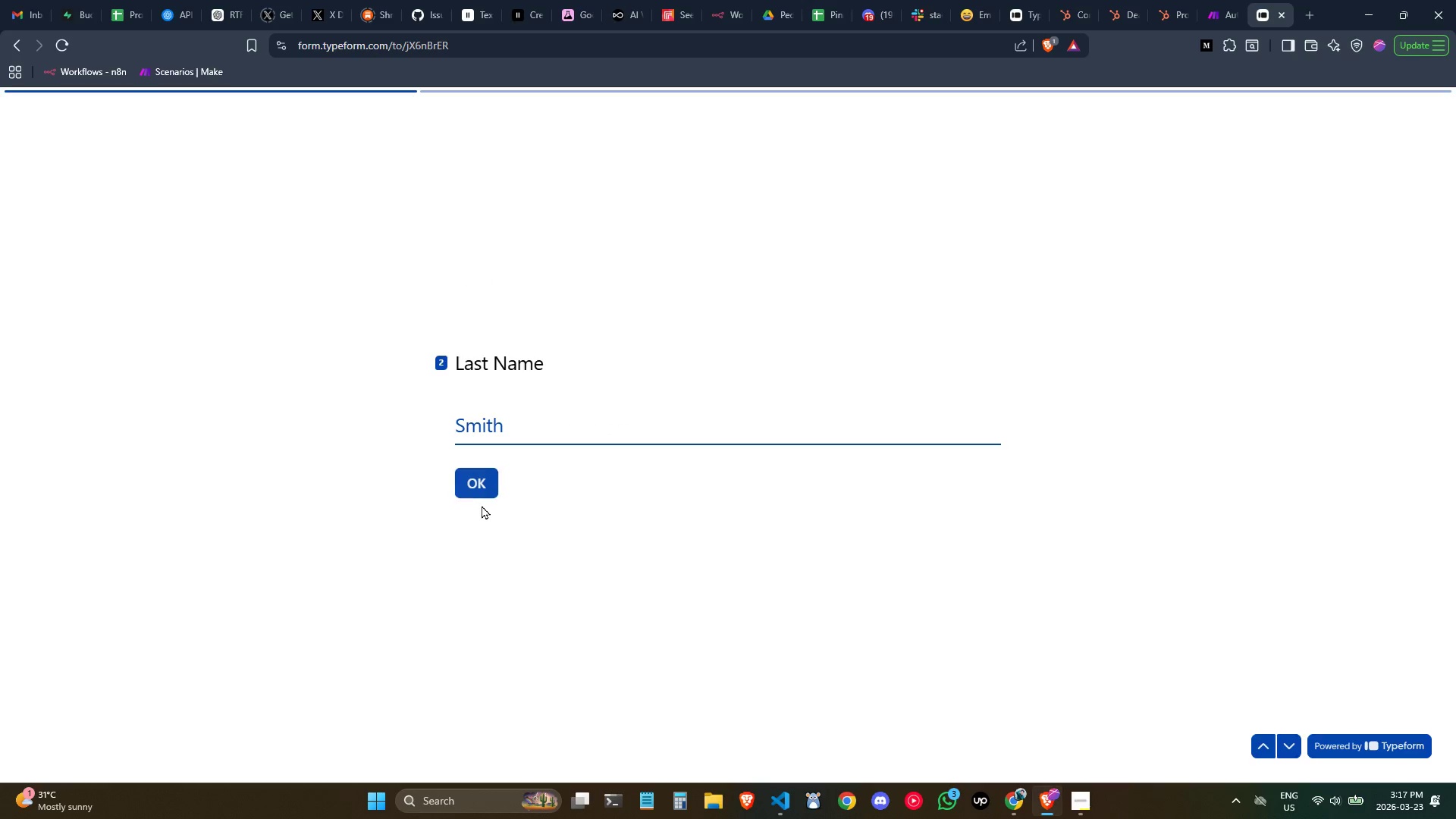 
left_click([479, 495])
 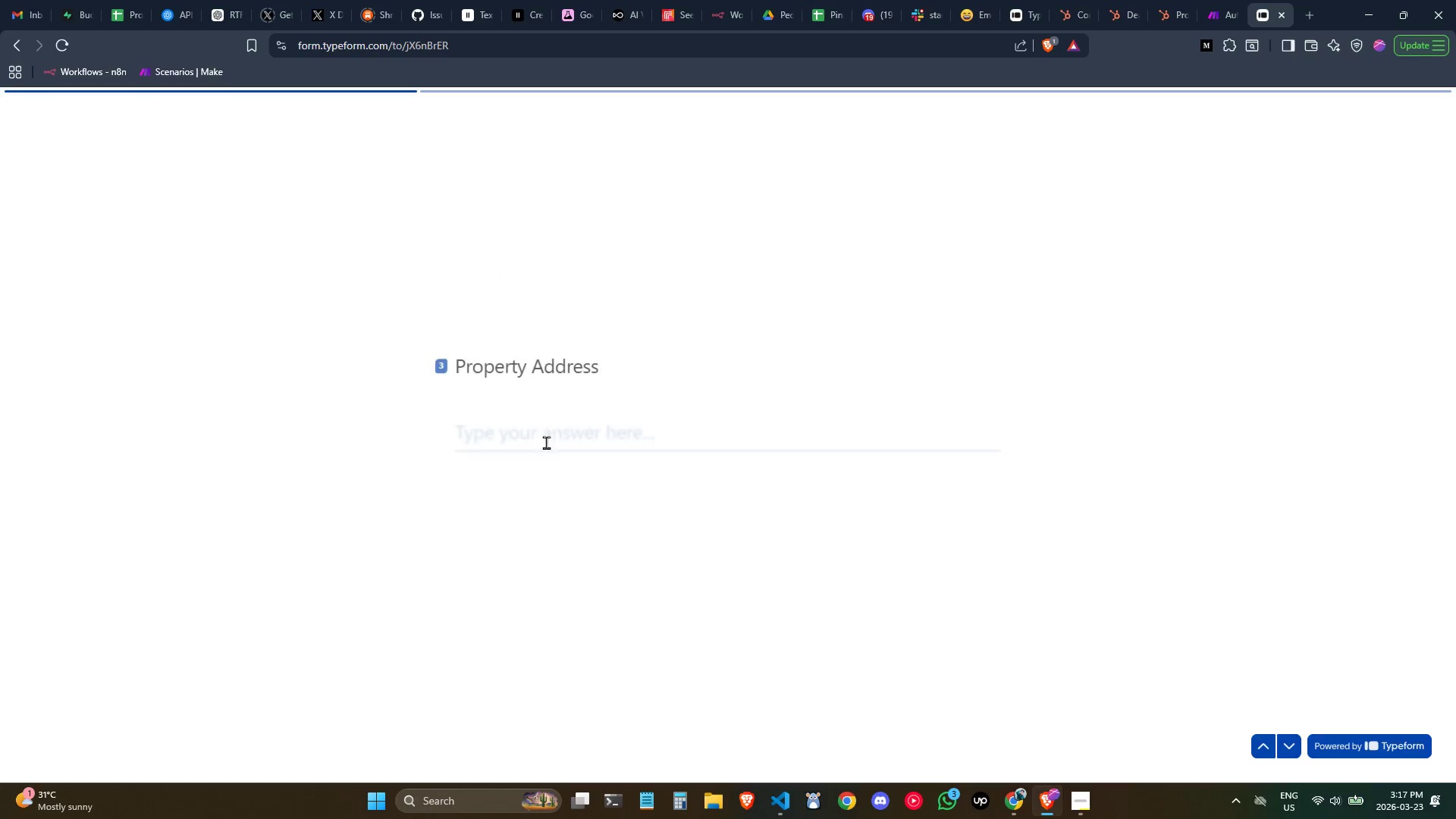 
left_click([535, 417])
 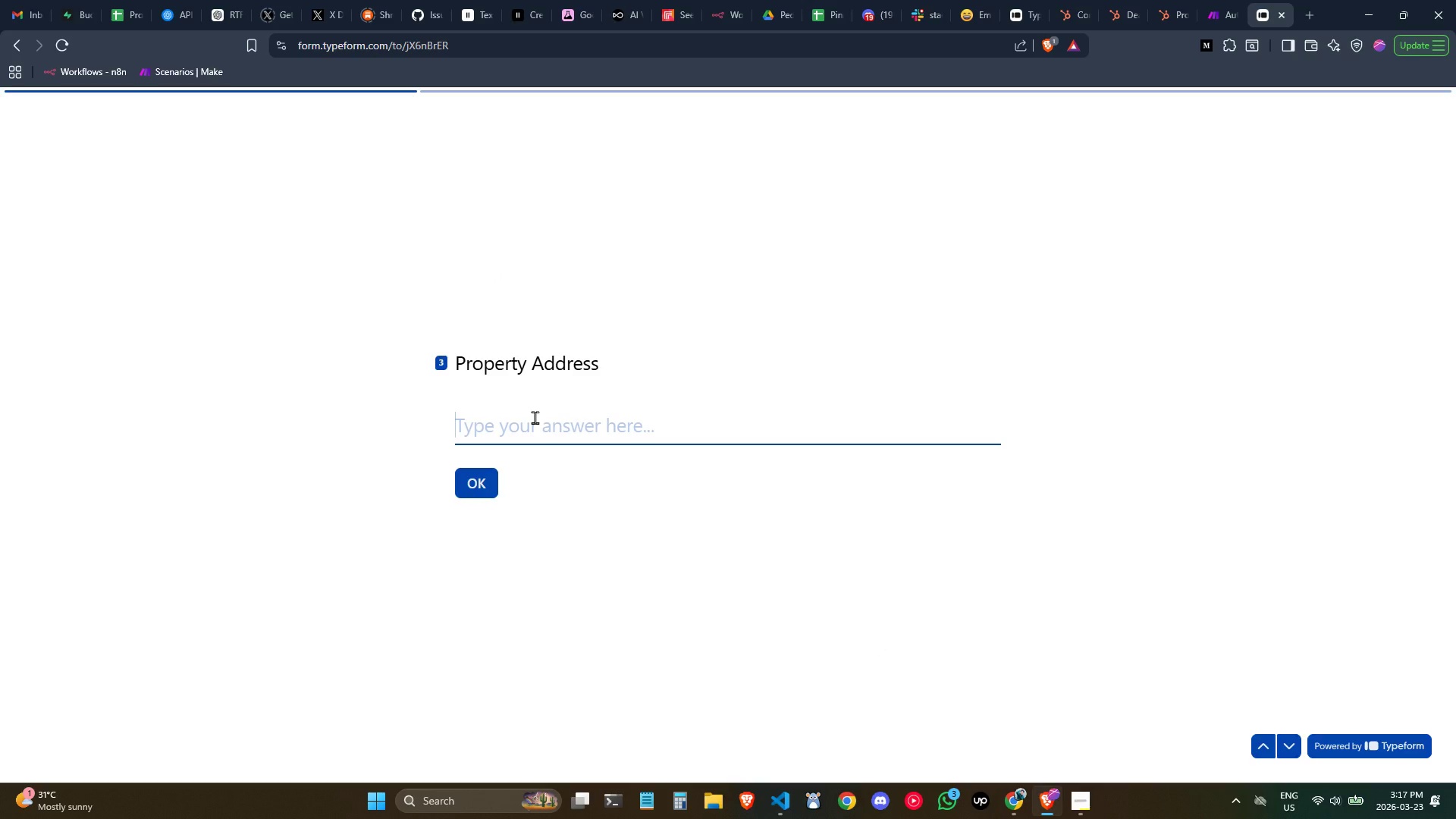 
type(123 Luxury Lane, Beveryl hi)
key(Backspace)
key(Backspace)
key(Backspace)
key(Backspace)
key(Backspace)
type(ly Hills)
 